 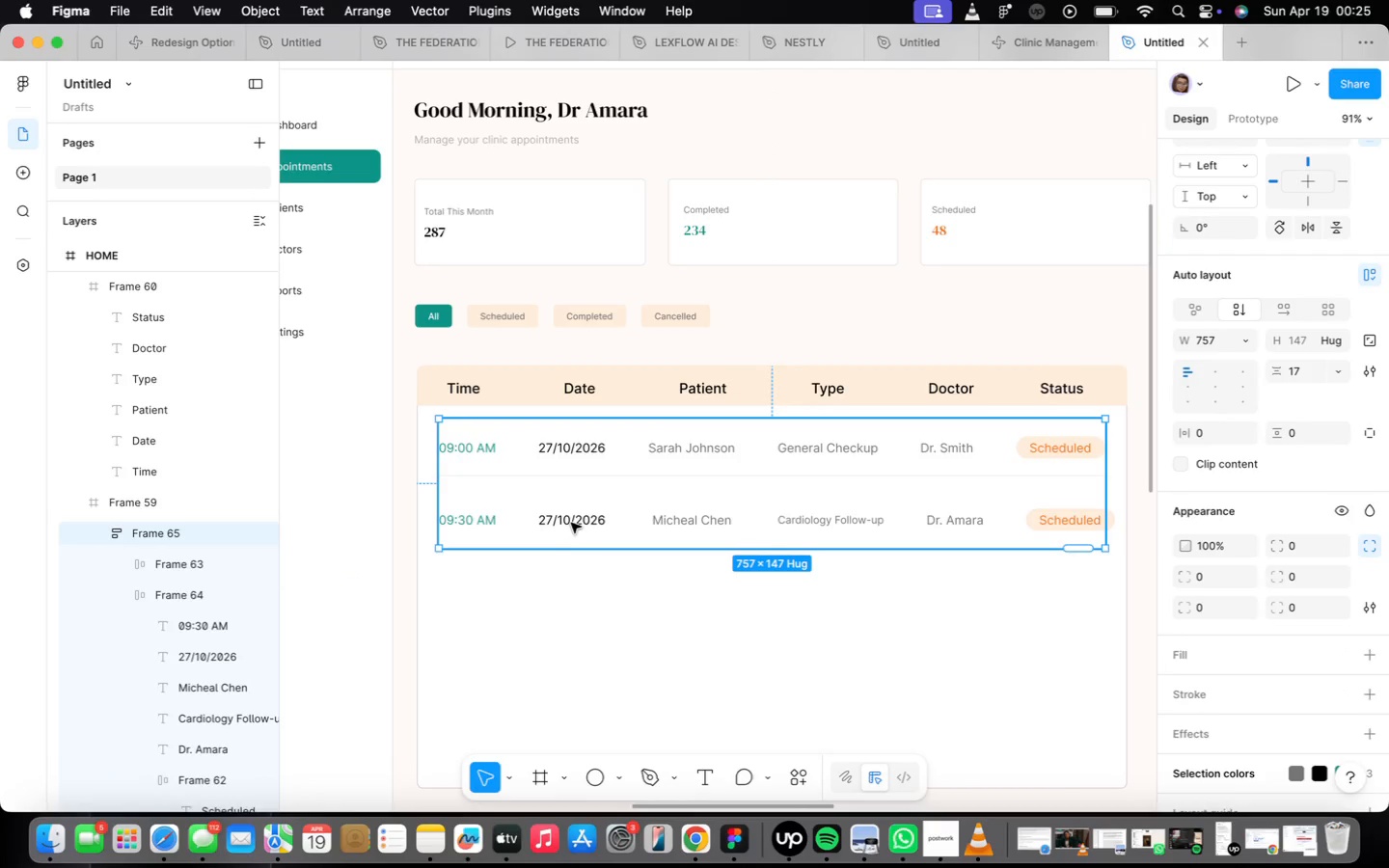 
double_click([571, 523])
 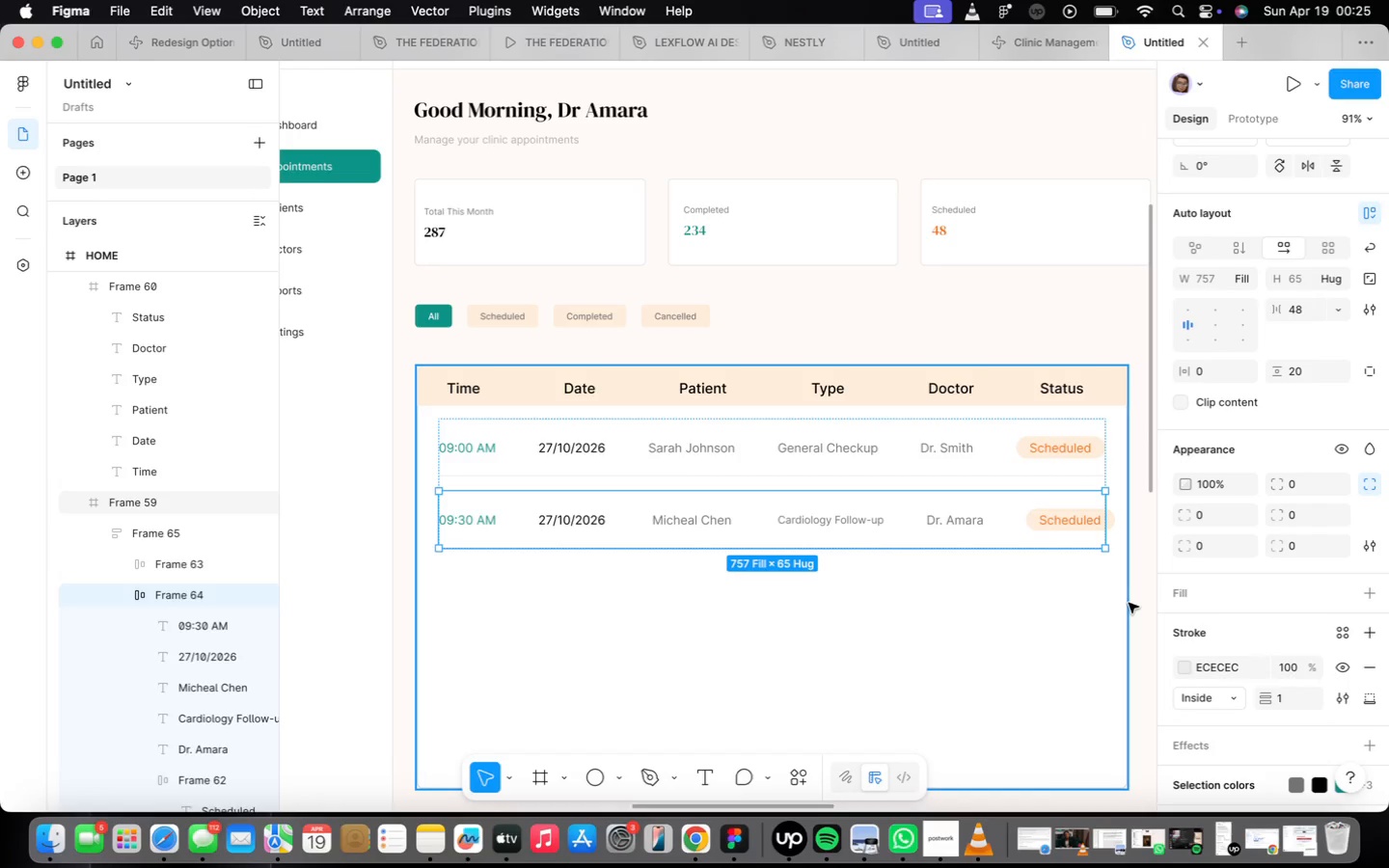 
wait(28.15)
 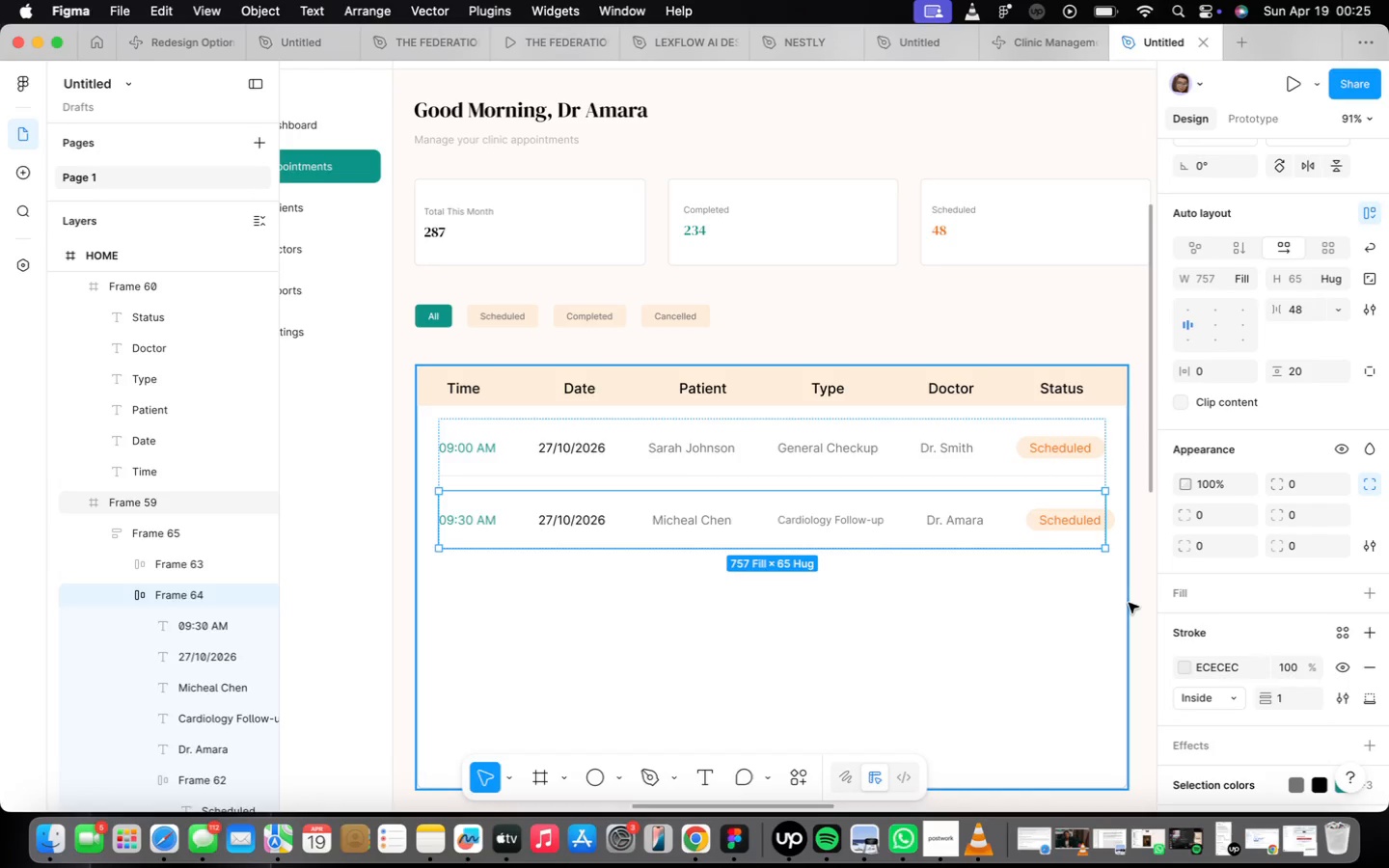 
left_click([728, 473])
 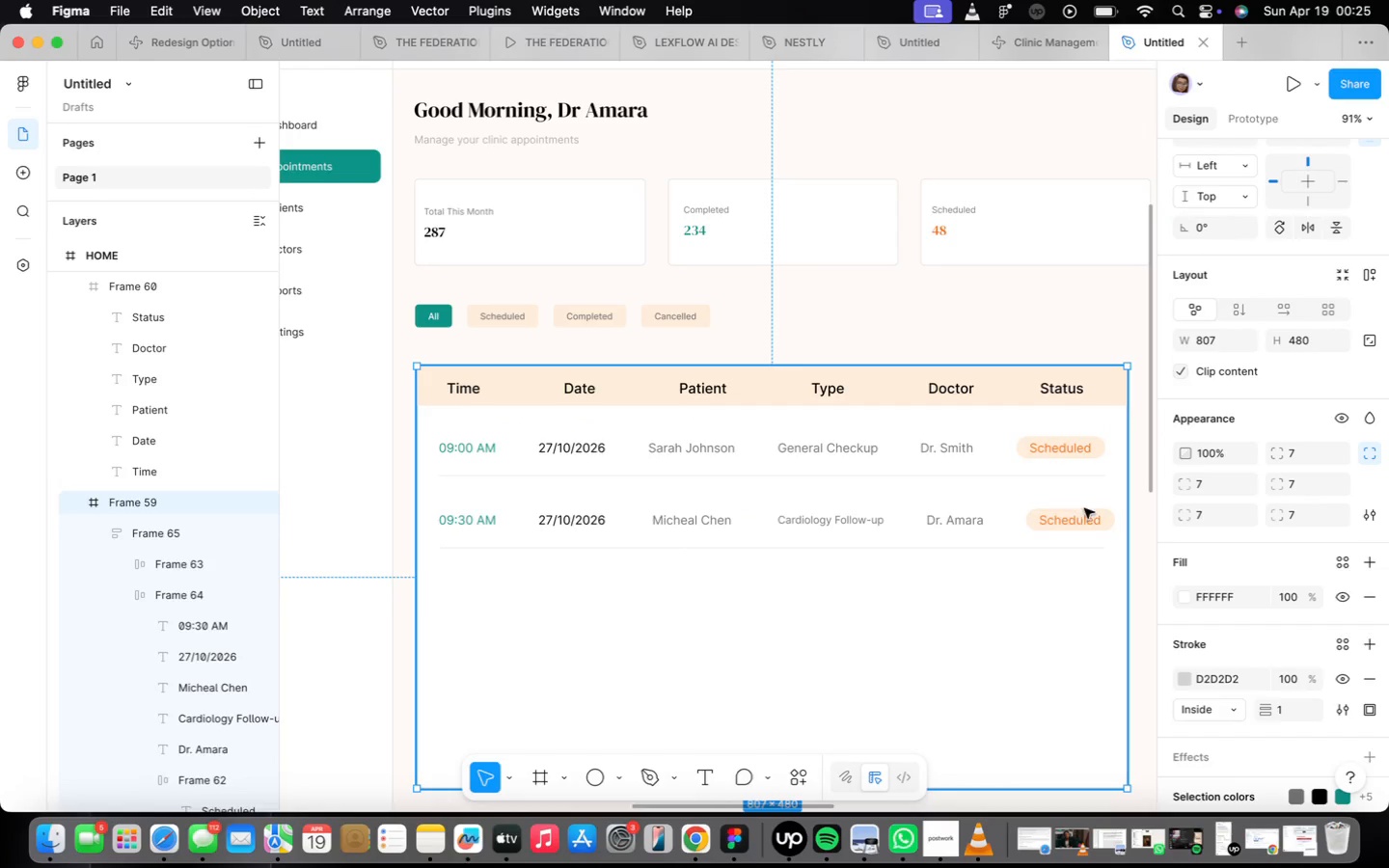 
scroll: coordinate [1074, 498], scroll_direction: up, amount: 9.0
 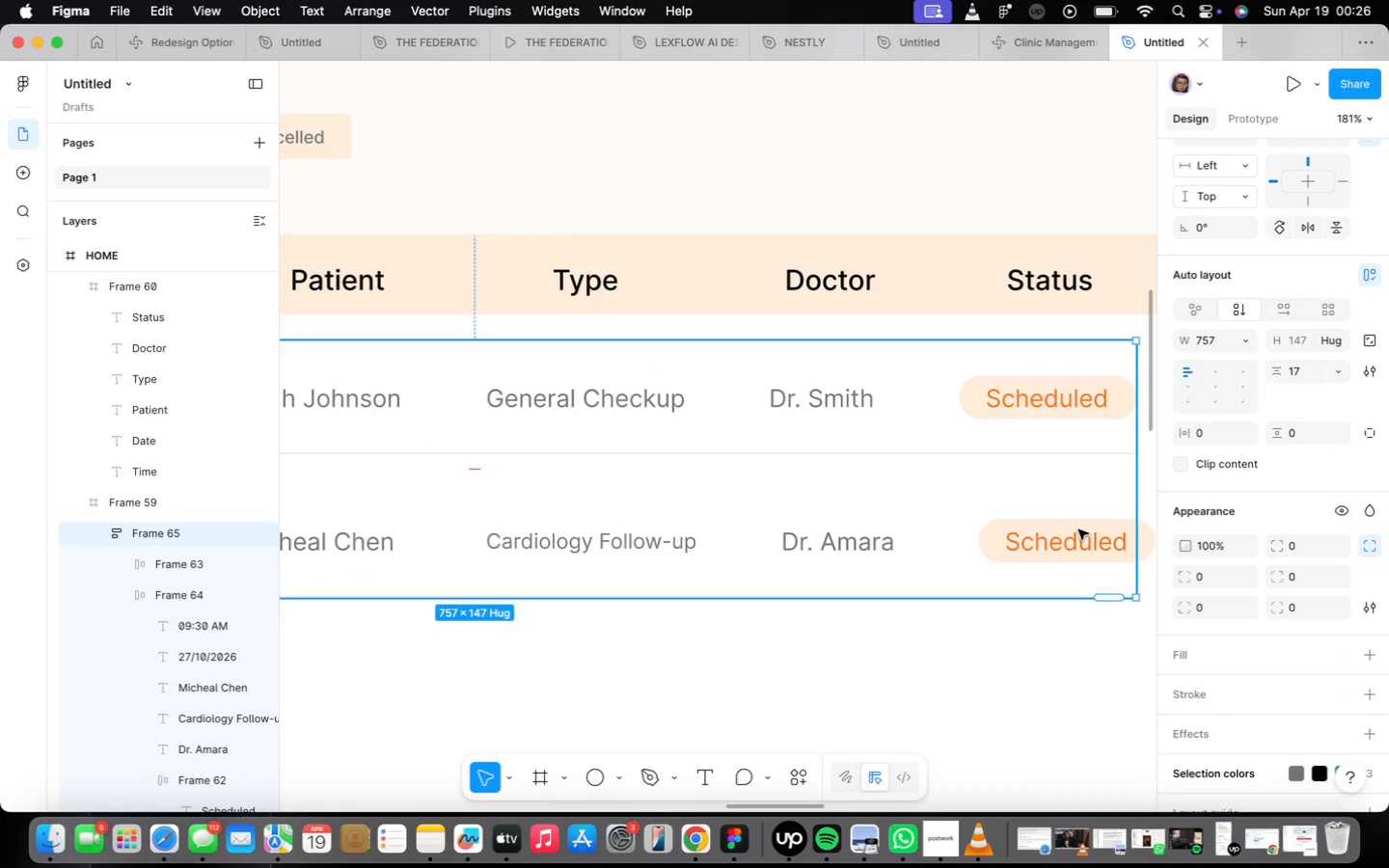 
double_click([1078, 529])
 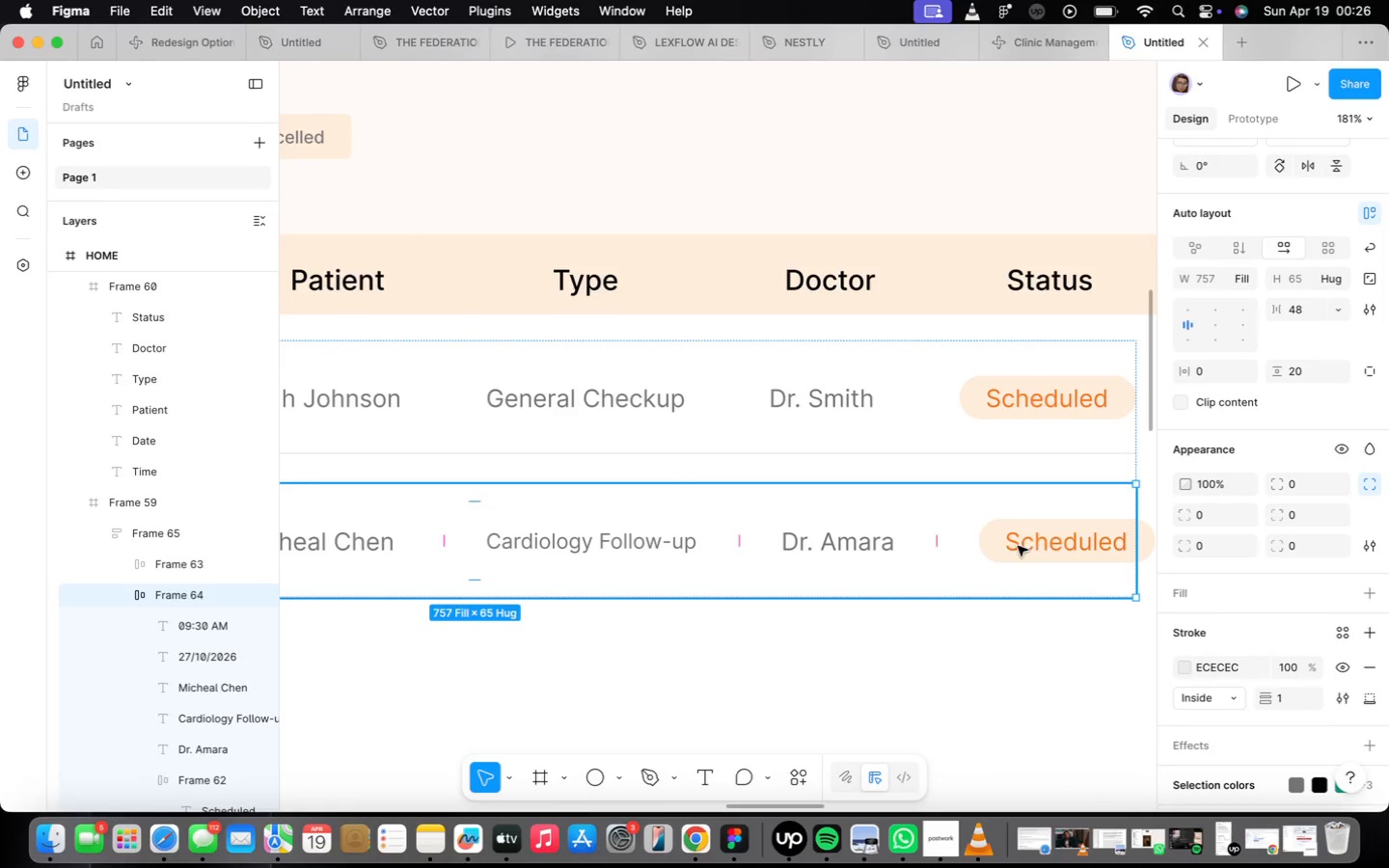 
scroll: coordinate [1018, 545], scroll_direction: down, amount: 4.0
 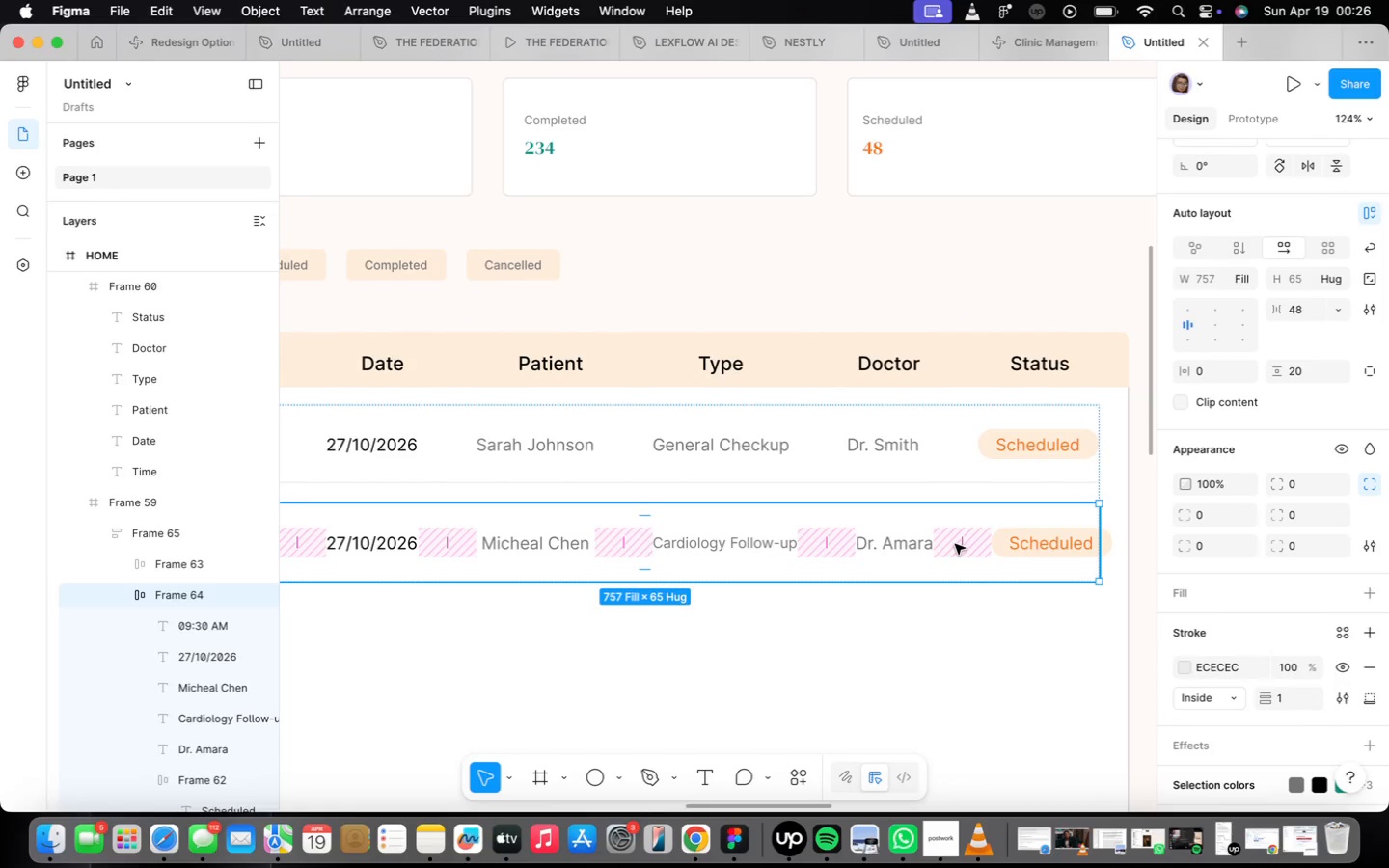 
left_click_drag(start_coordinate=[962, 542], to_coordinate=[953, 540])
 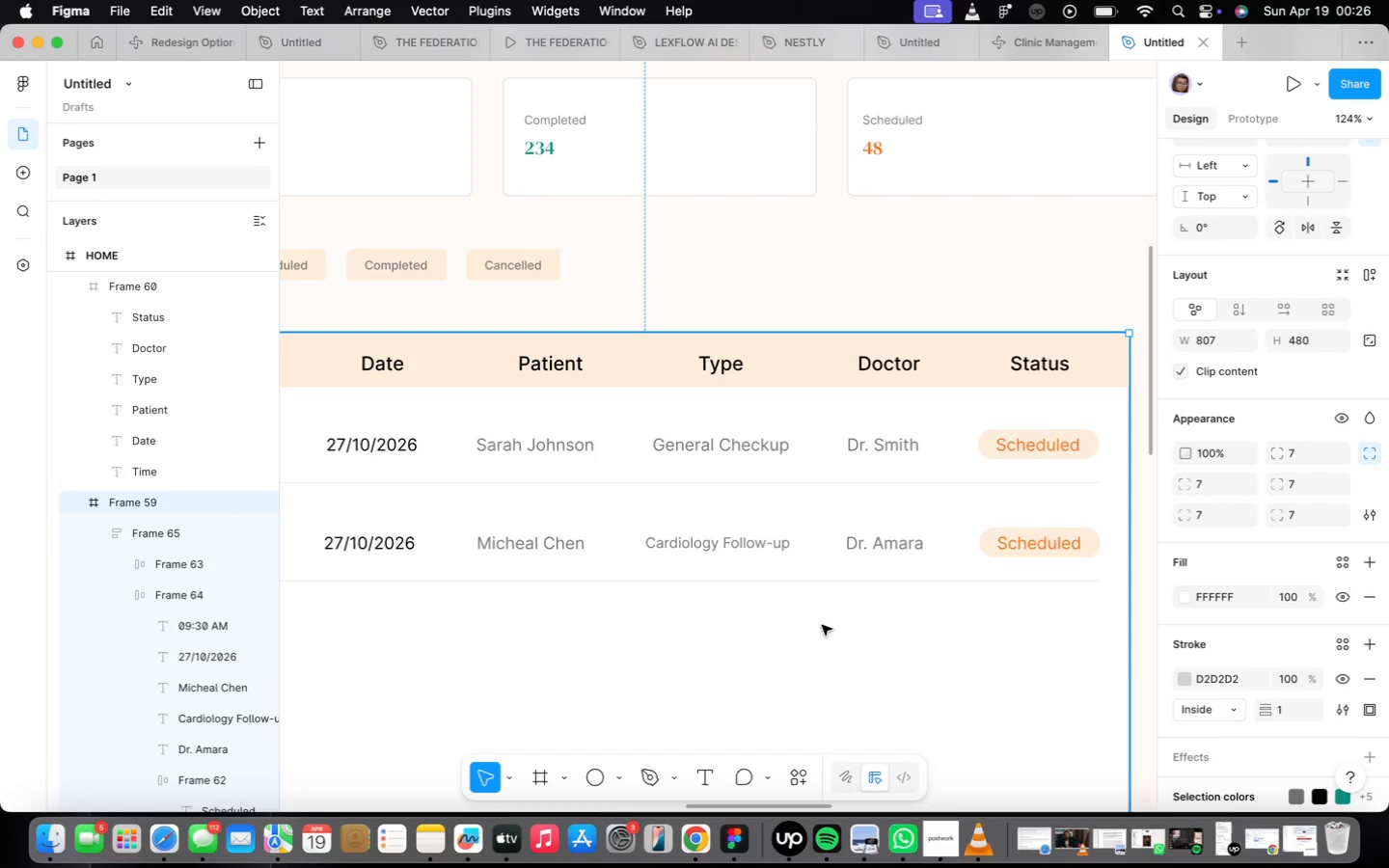 
scroll: coordinate [807, 607], scroll_direction: down, amount: 4.0
 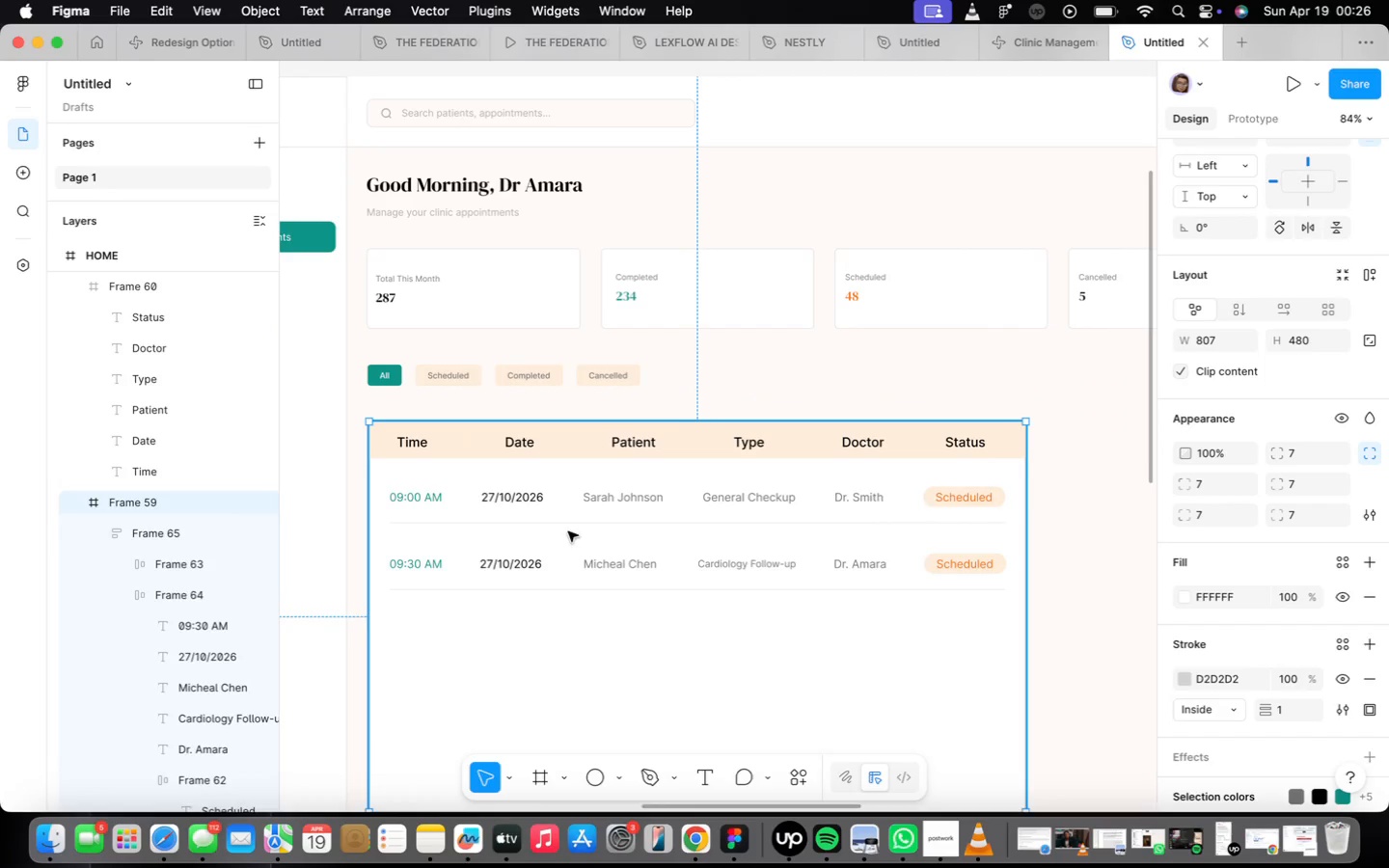 
double_click([567, 531])
 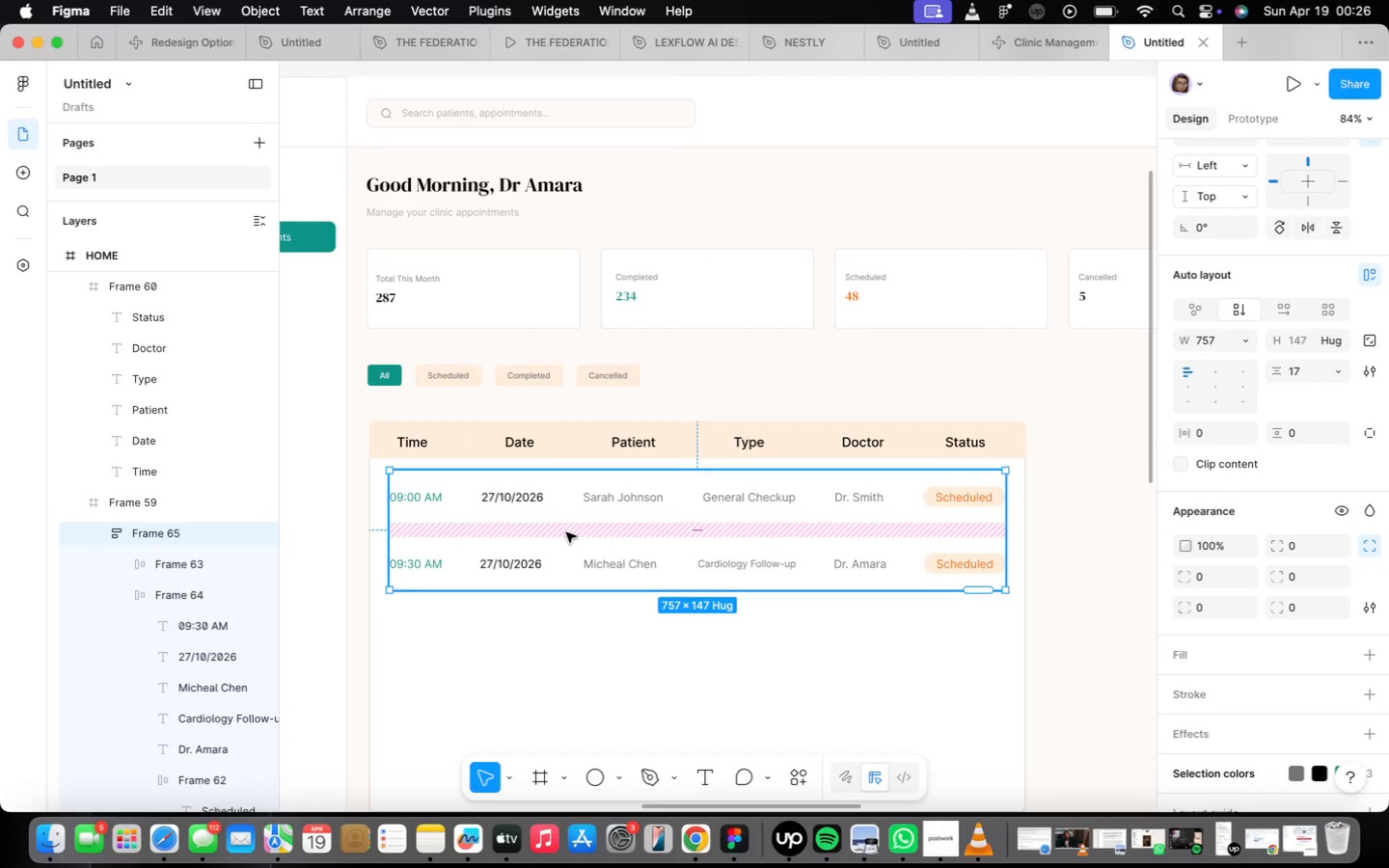 
double_click([569, 555])
 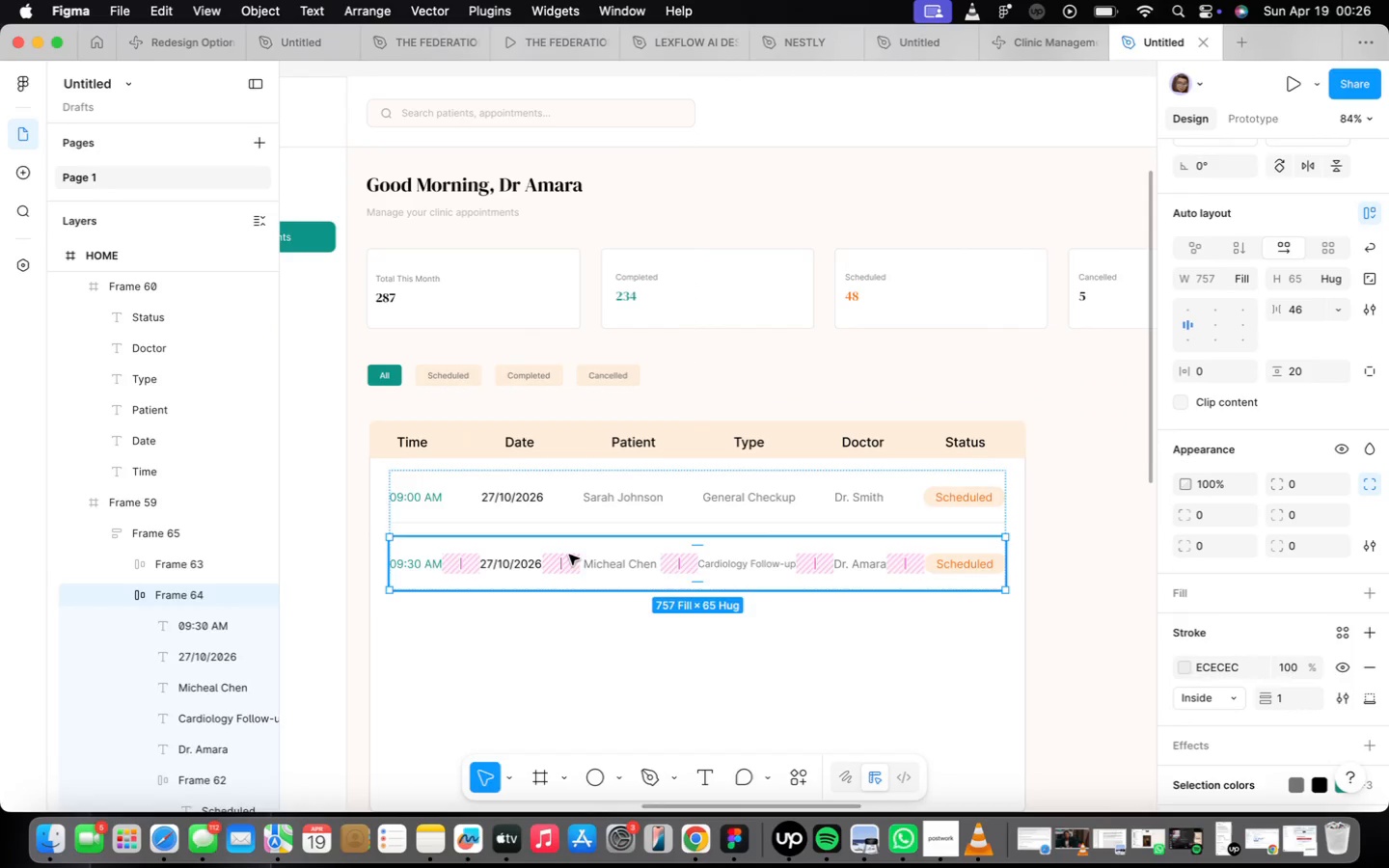 
key(Meta+CommandLeft)
 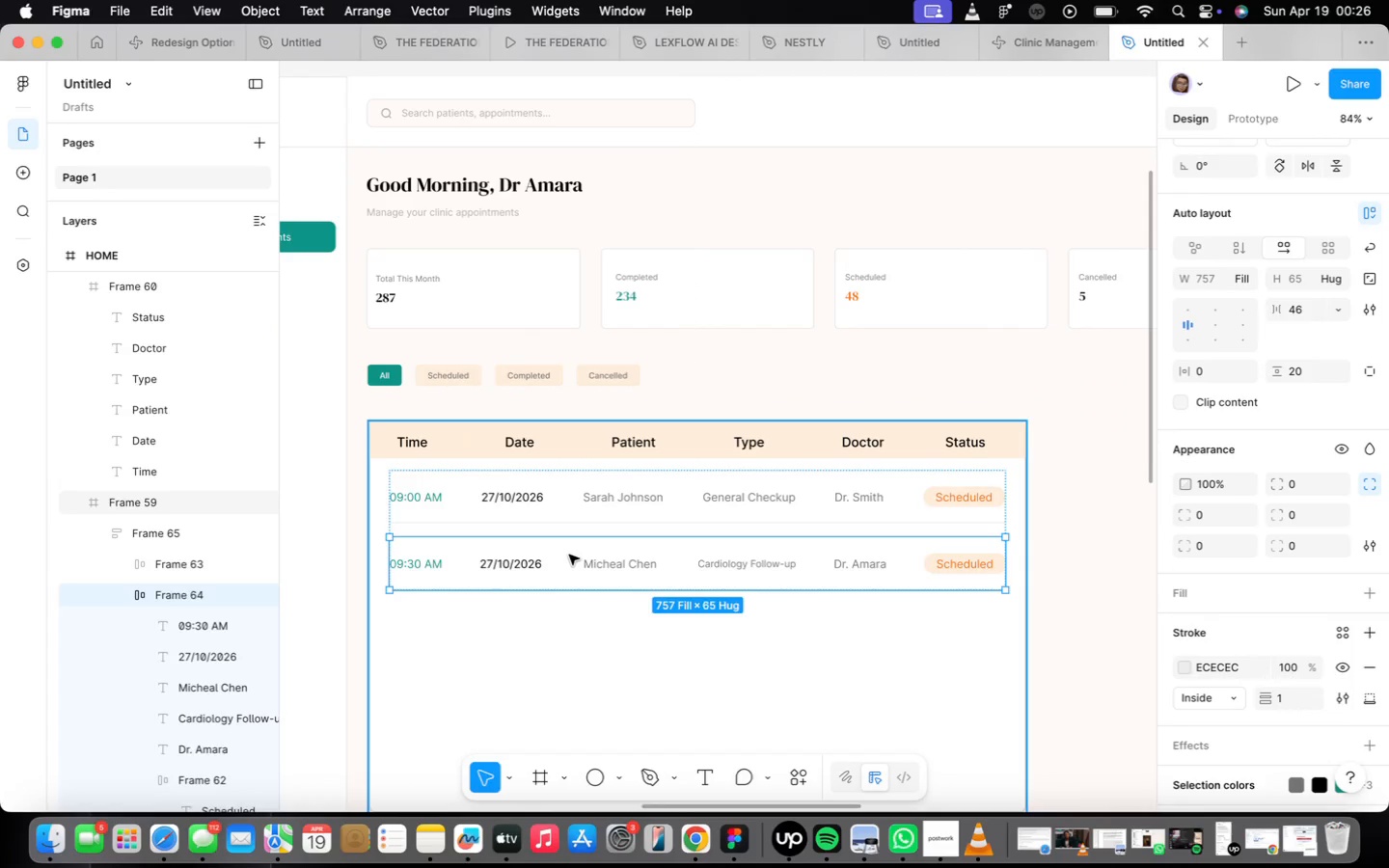 
key(Meta+D)
 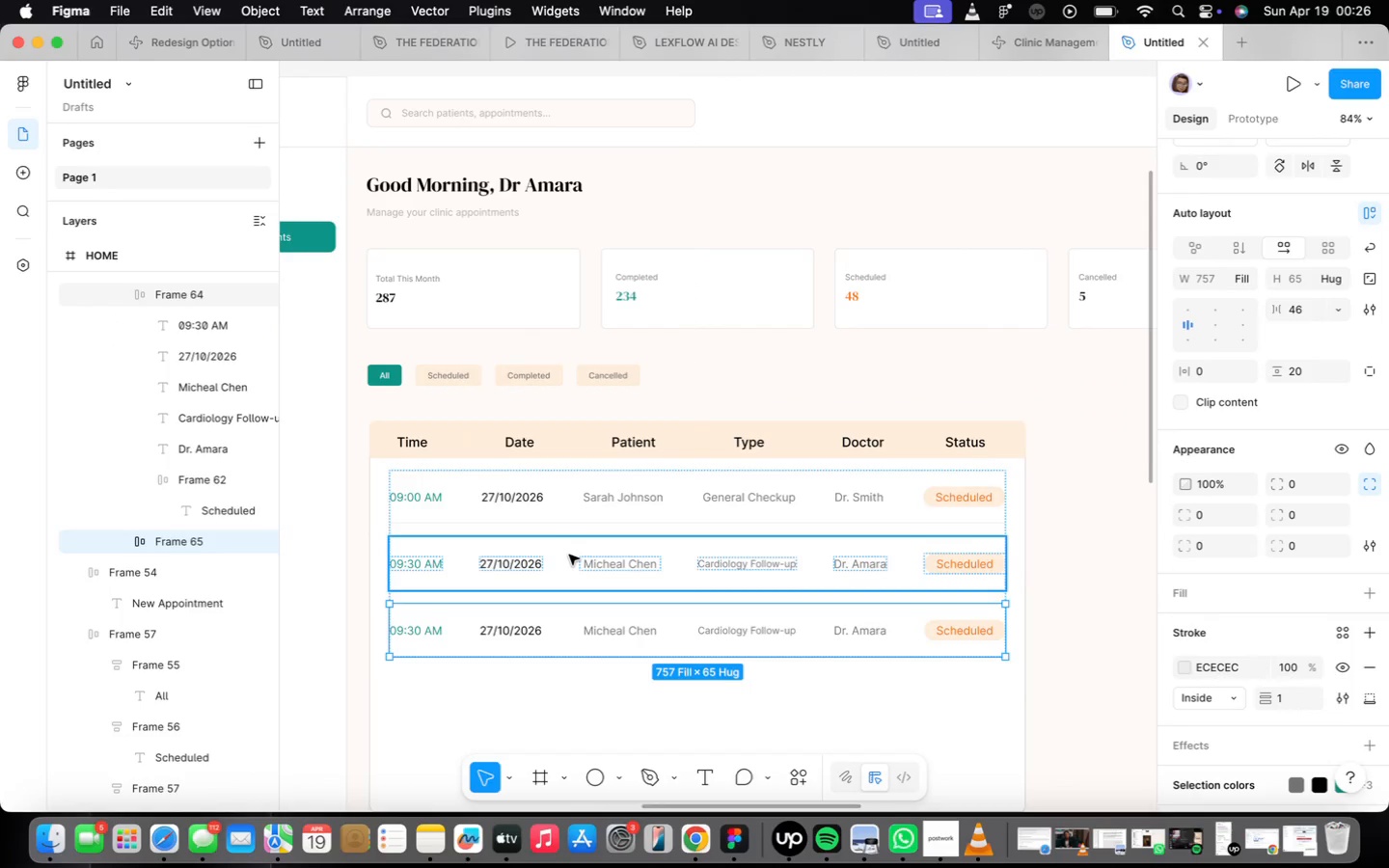 
key(Meta+CommandLeft)
 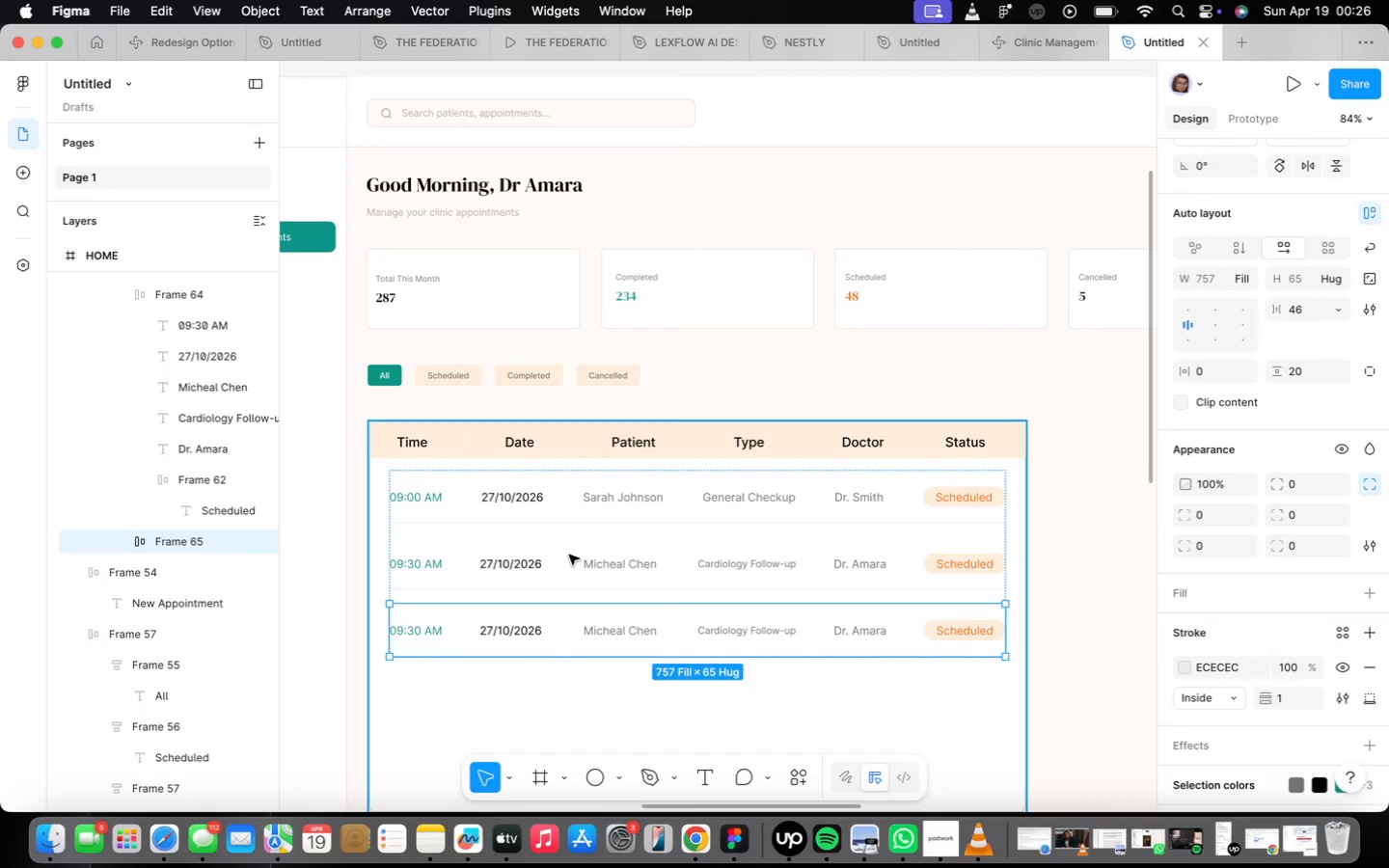 
key(Meta+D)
 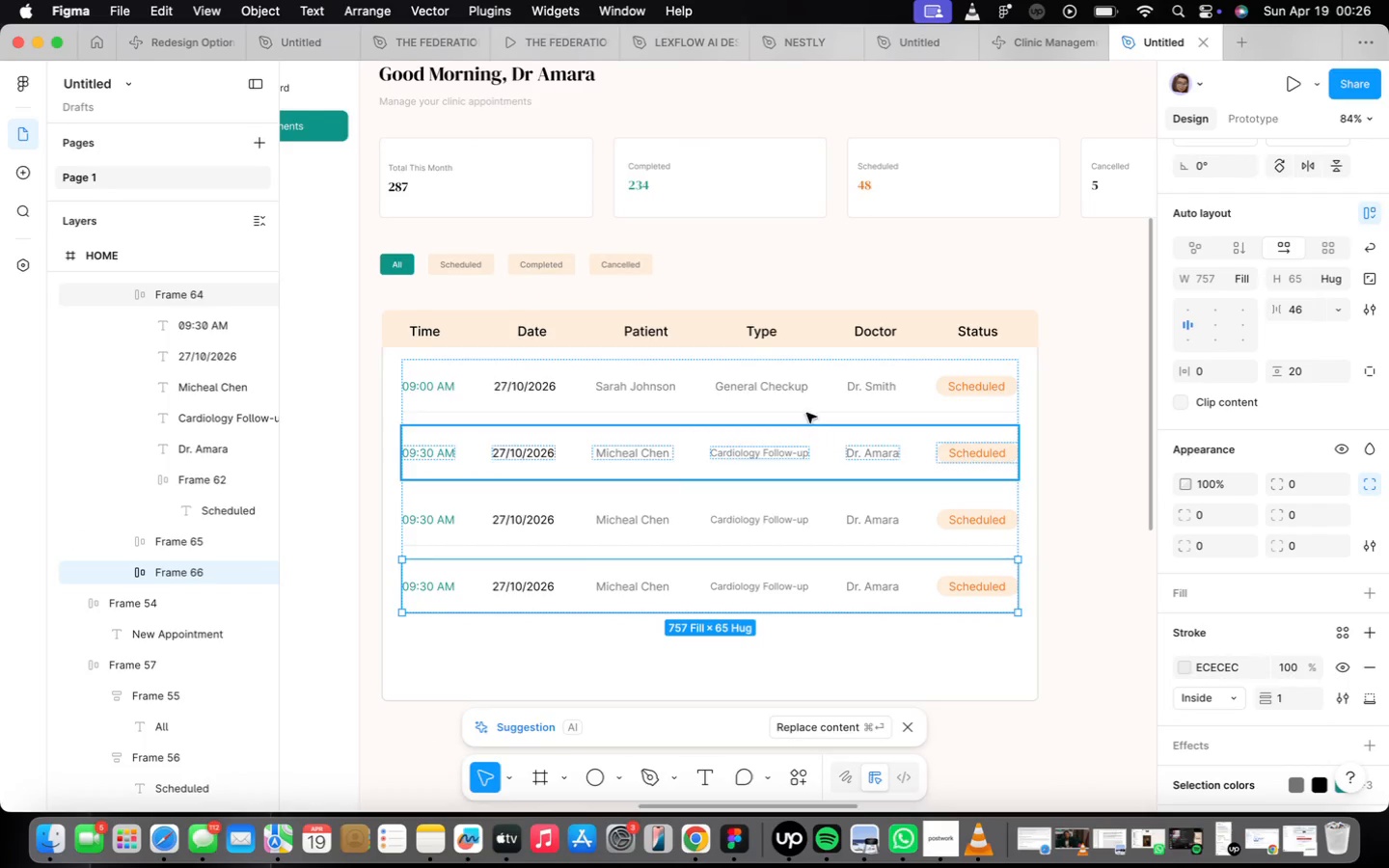 
double_click([749, 376])
 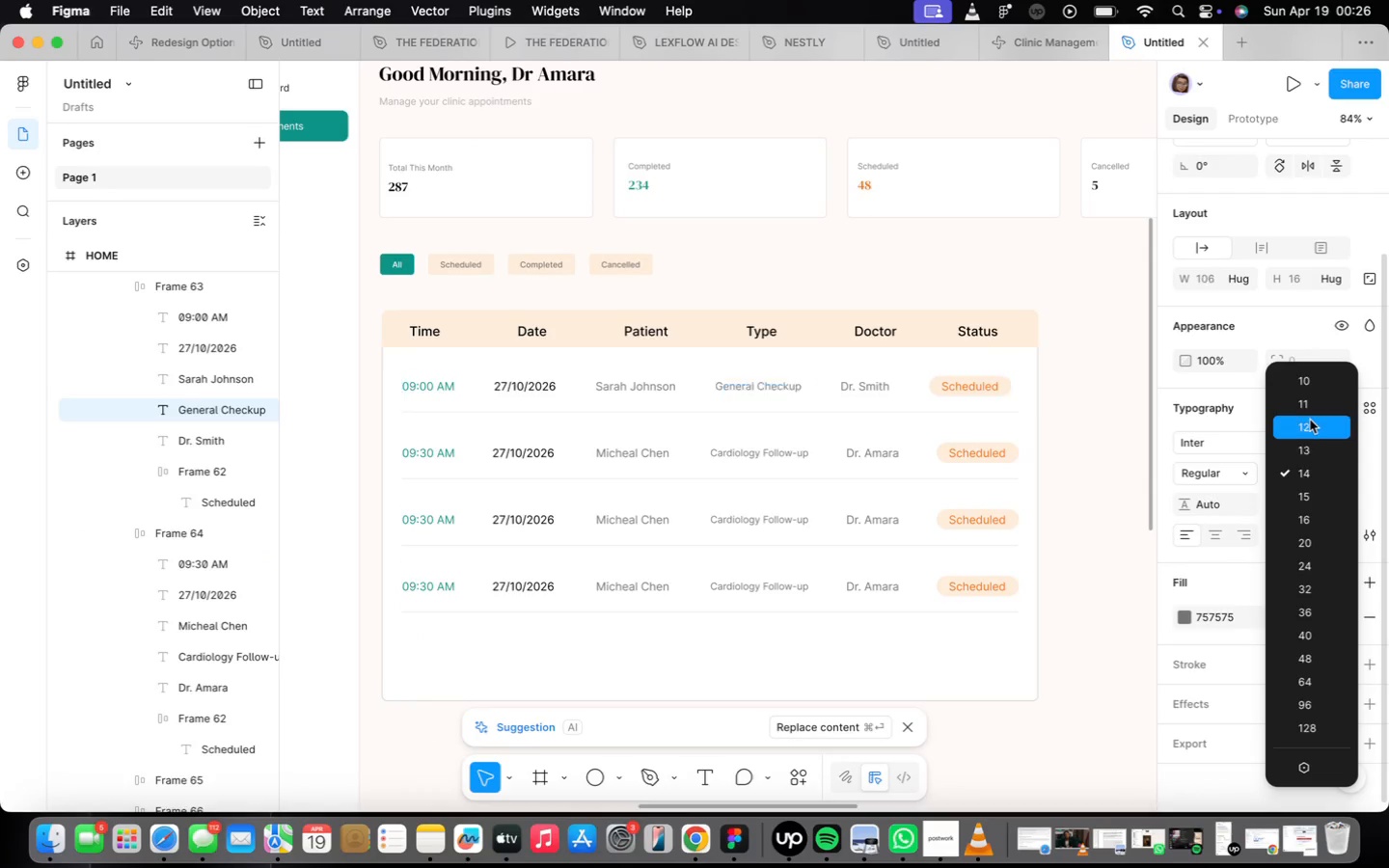 
left_click([1310, 420])
 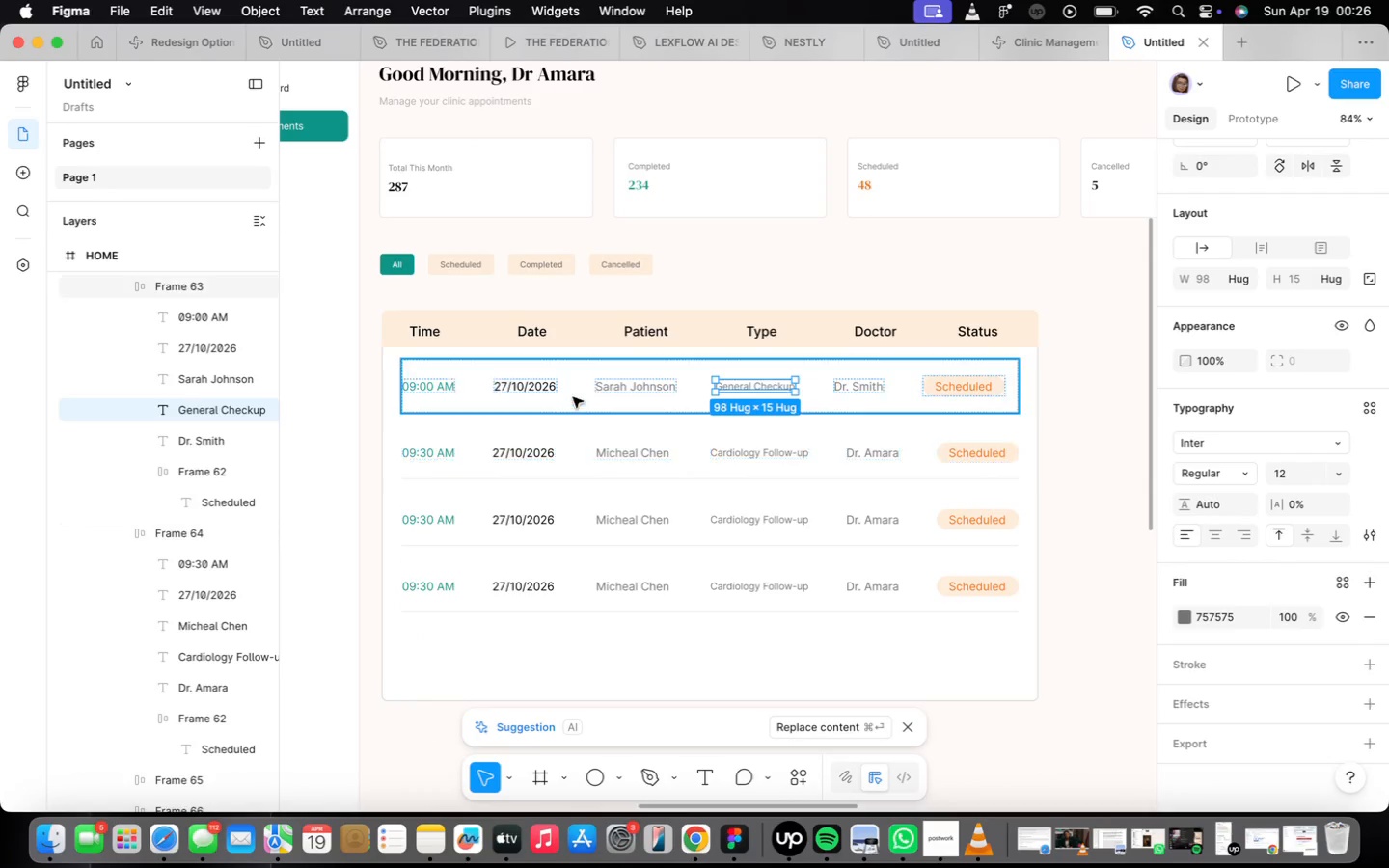 
left_click([643, 387])
 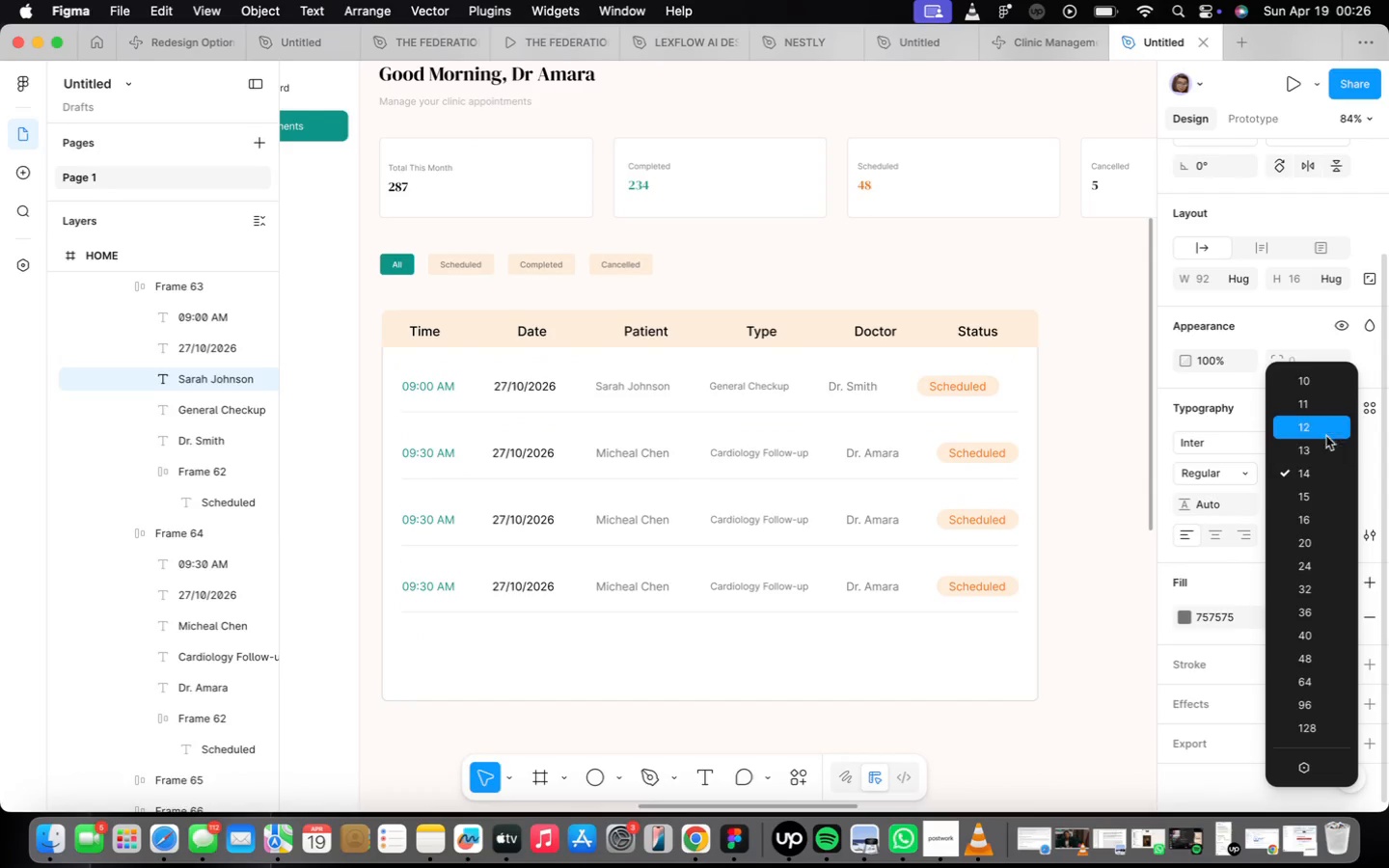 
left_click([1324, 431])
 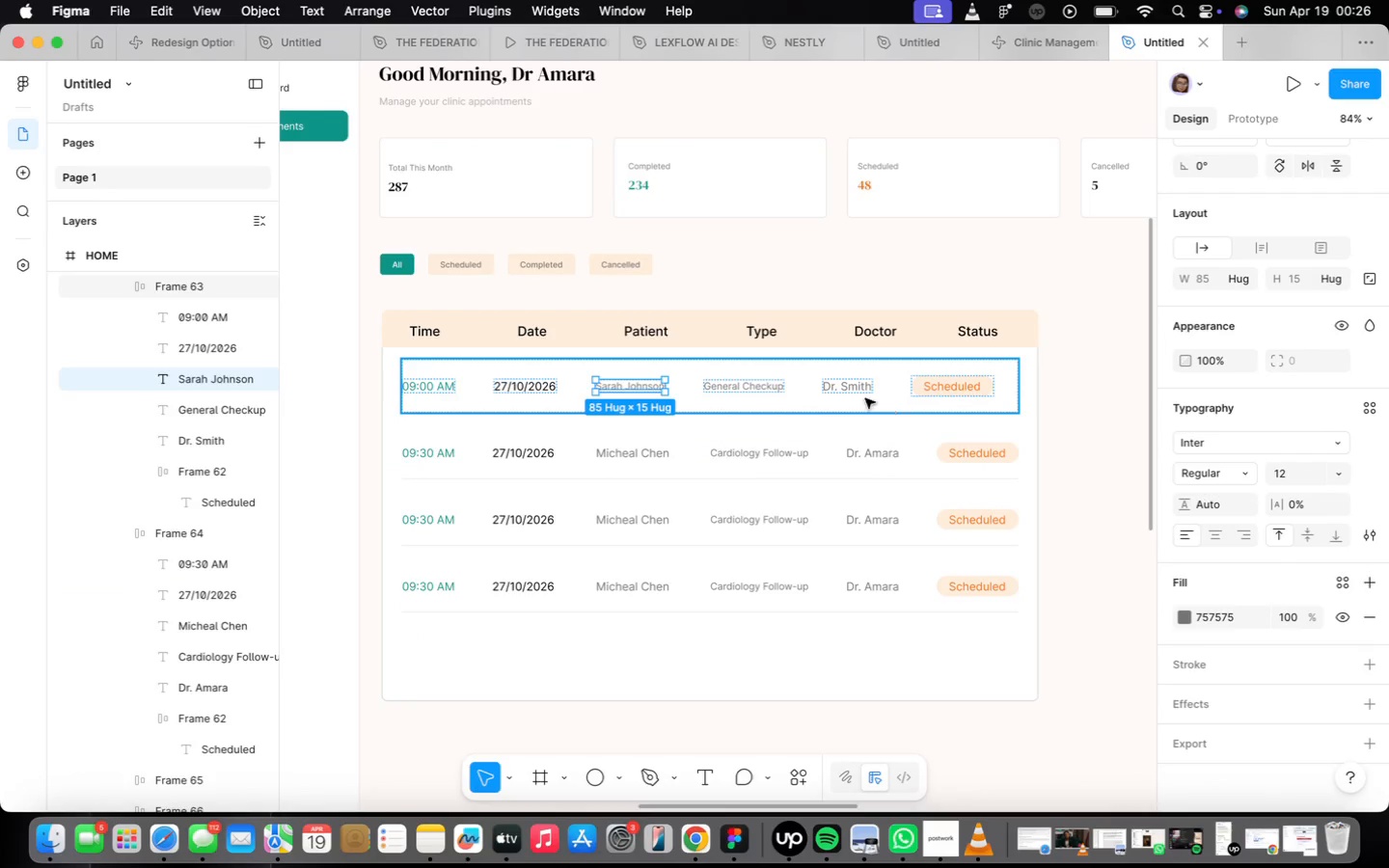 
left_click([853, 390])
 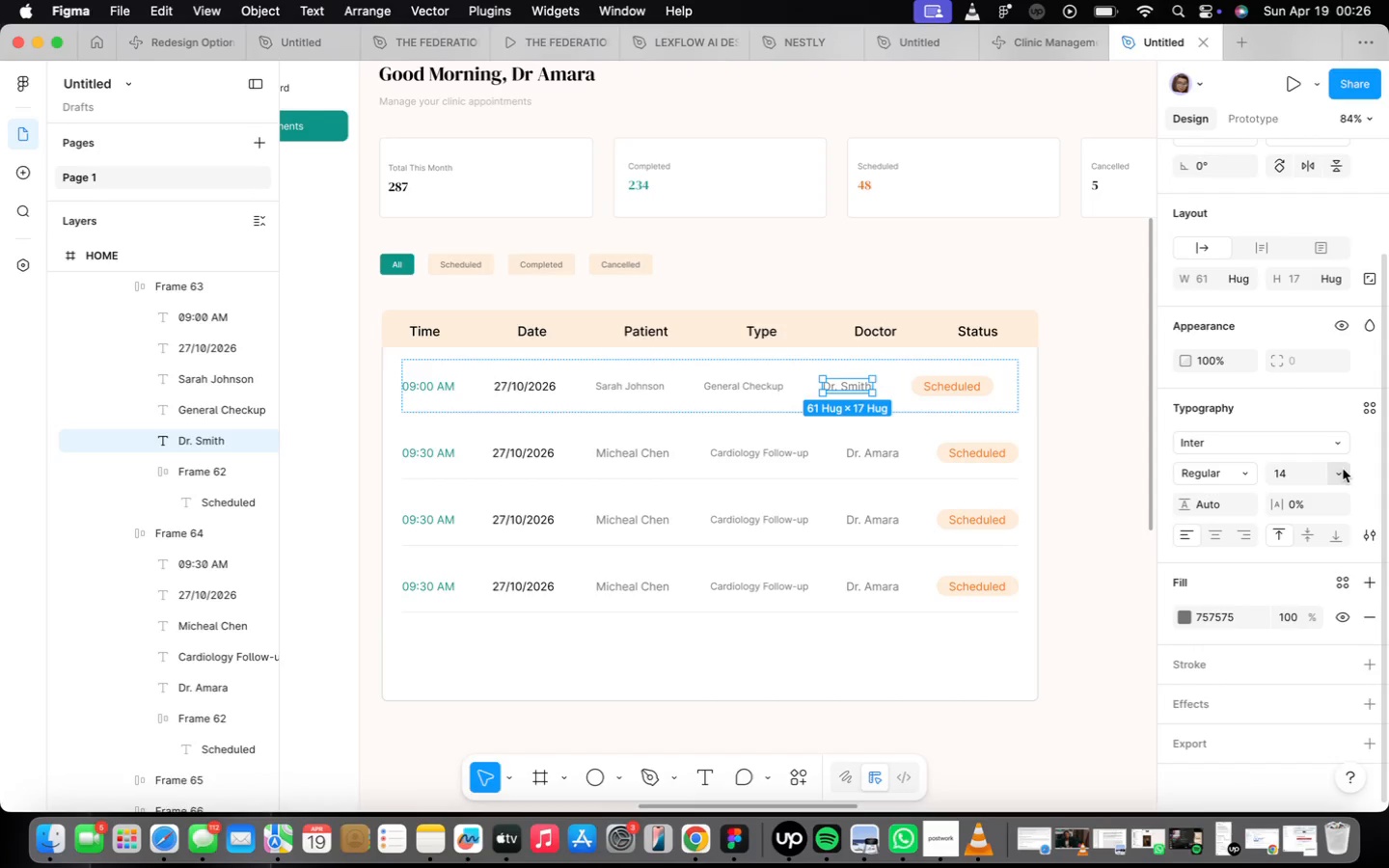 
left_click([1343, 469])
 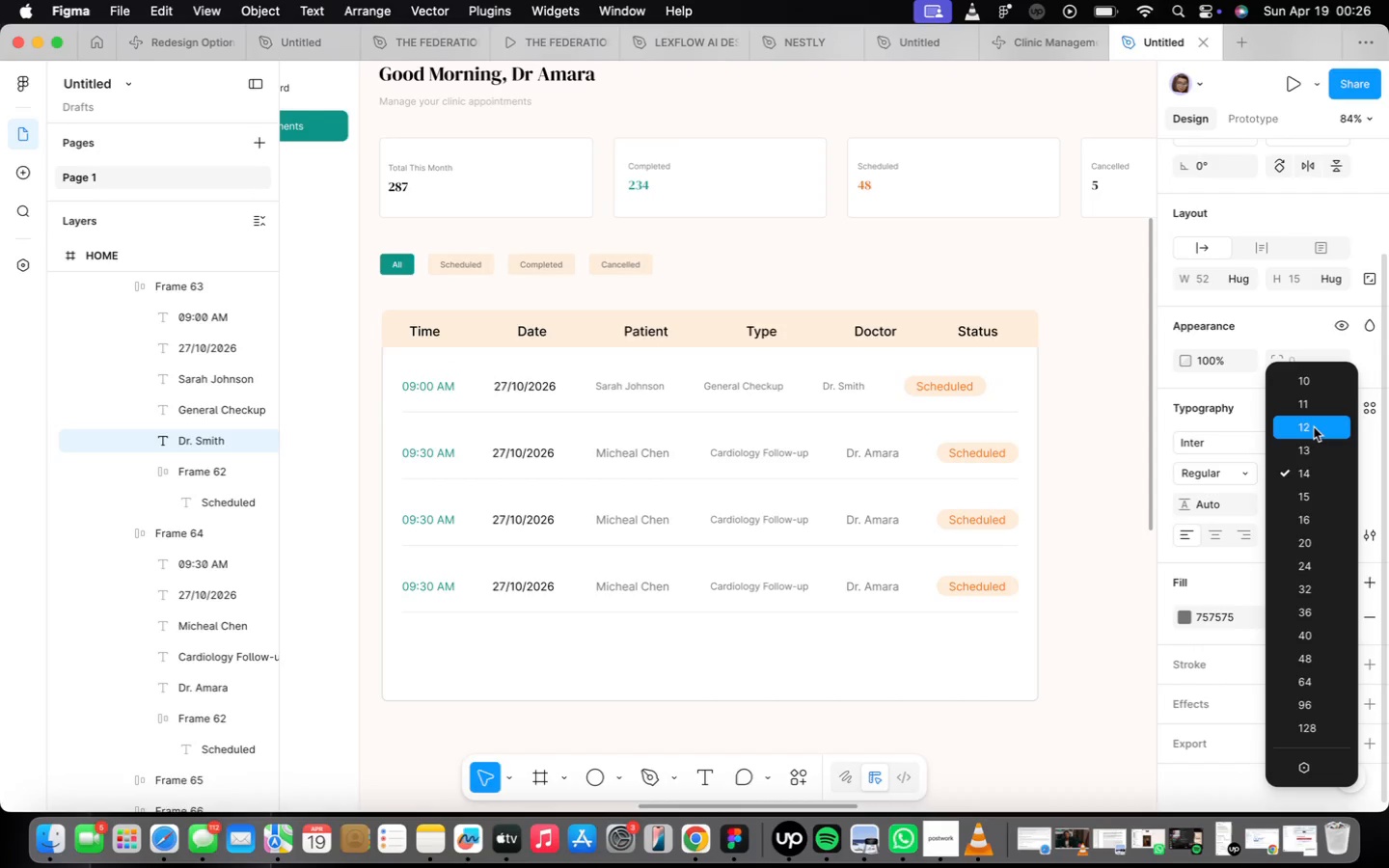 
left_click([1314, 427])
 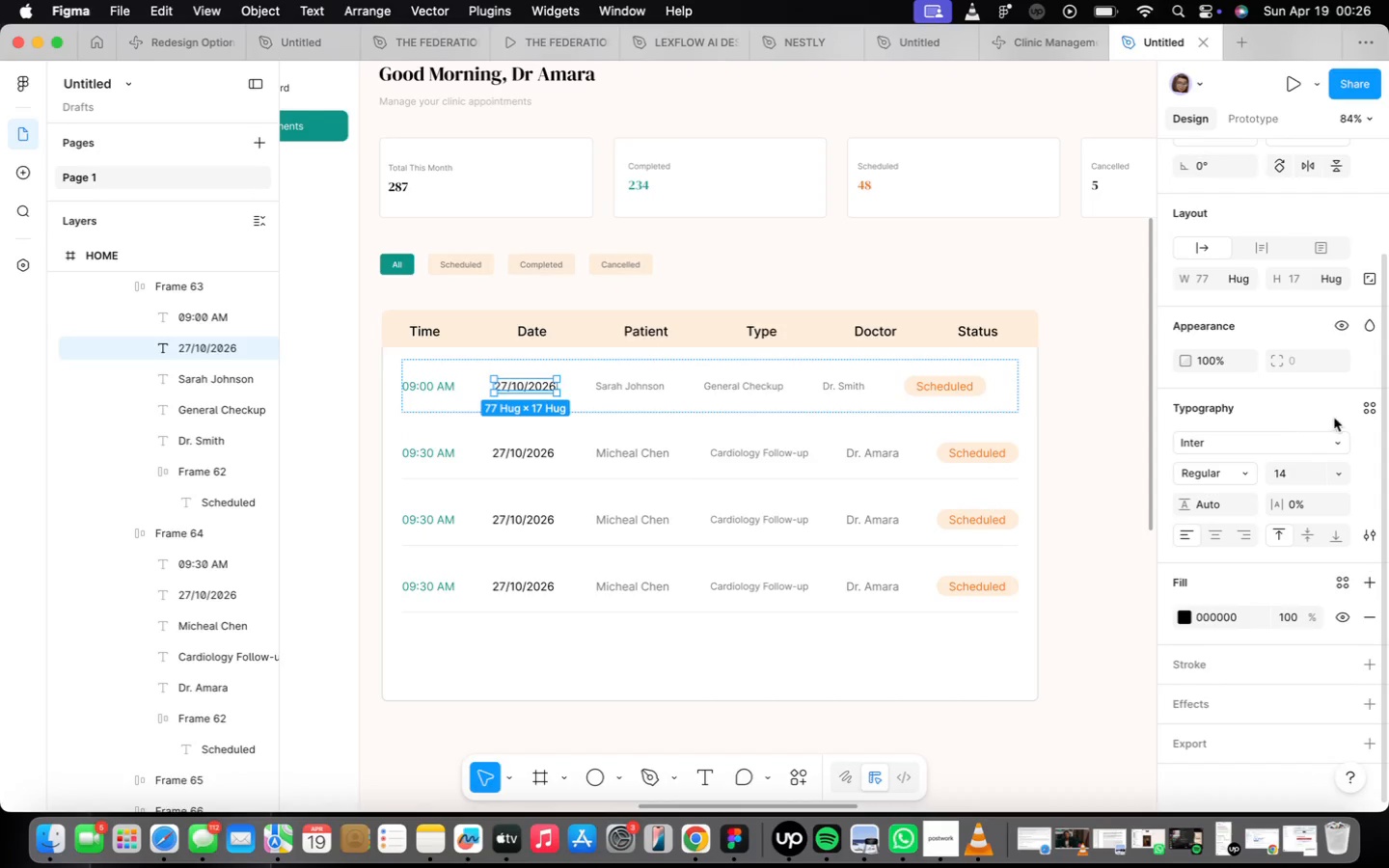 
left_click([1340, 473])
 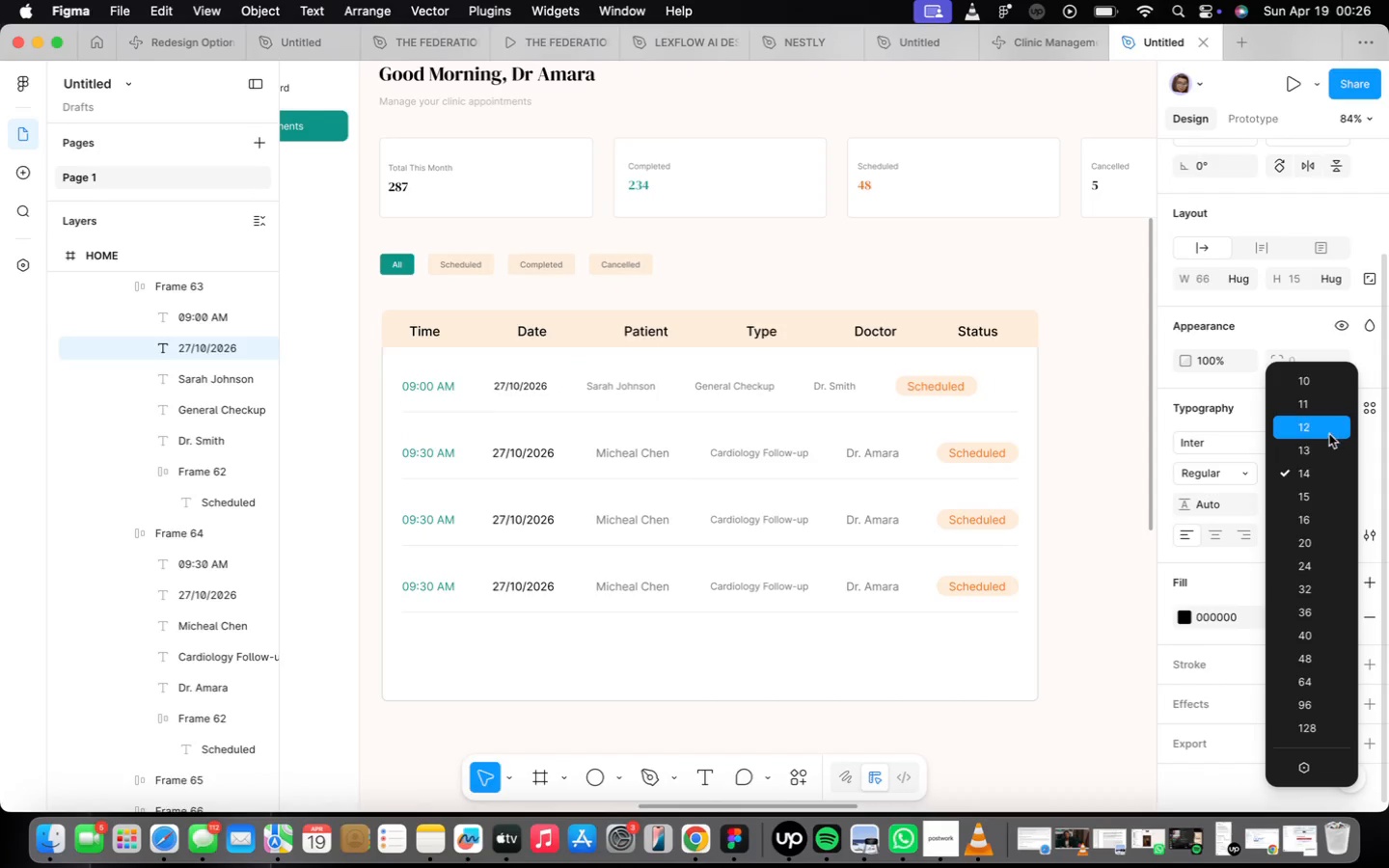 
left_click([1327, 432])
 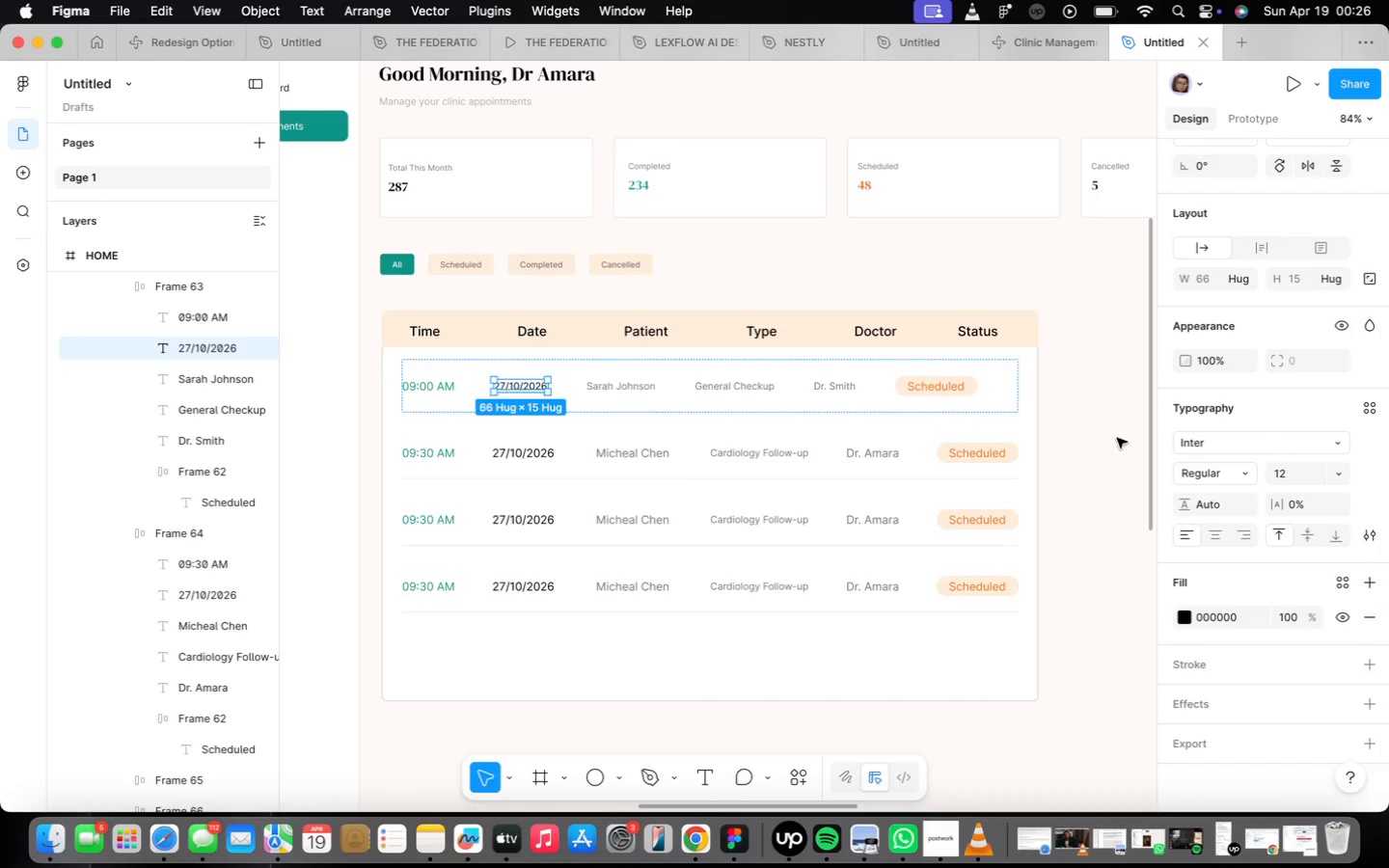 
left_click([1103, 439])
 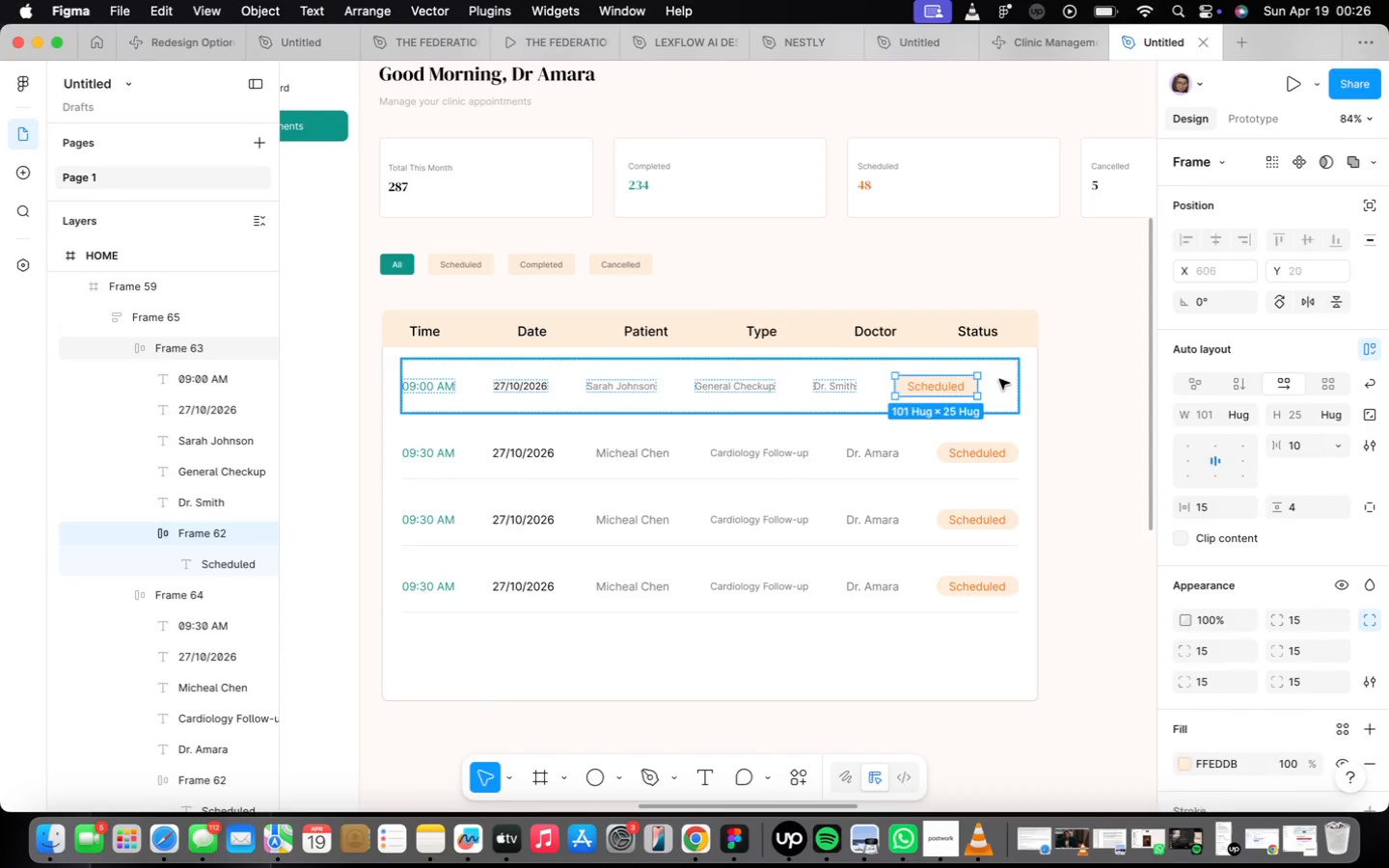 
mouse_move([1266, 450])
 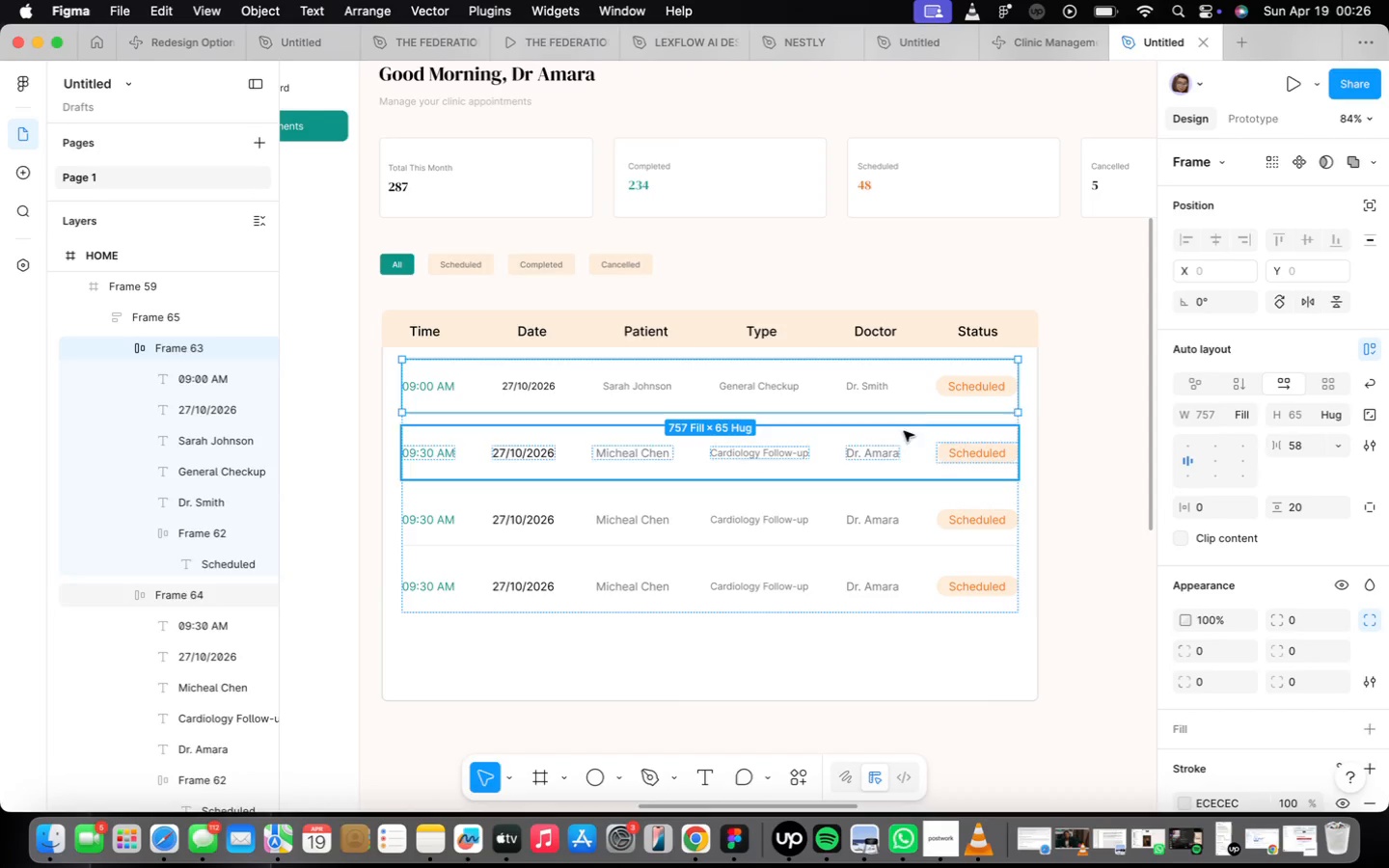 
scroll: coordinate [873, 391], scroll_direction: up, amount: 7.0
 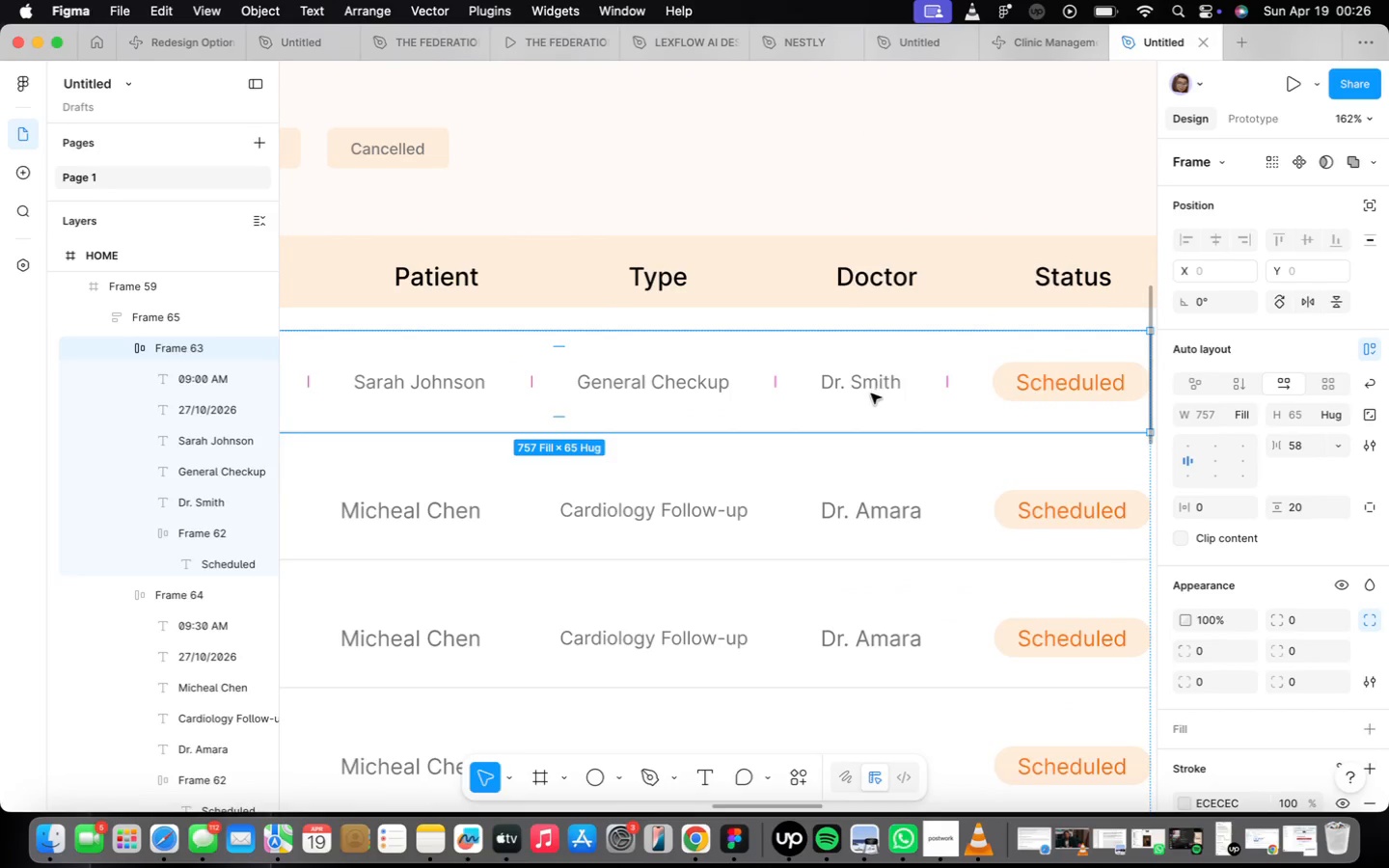 
scroll: coordinate [856, 409], scroll_direction: down, amount: 9.0
 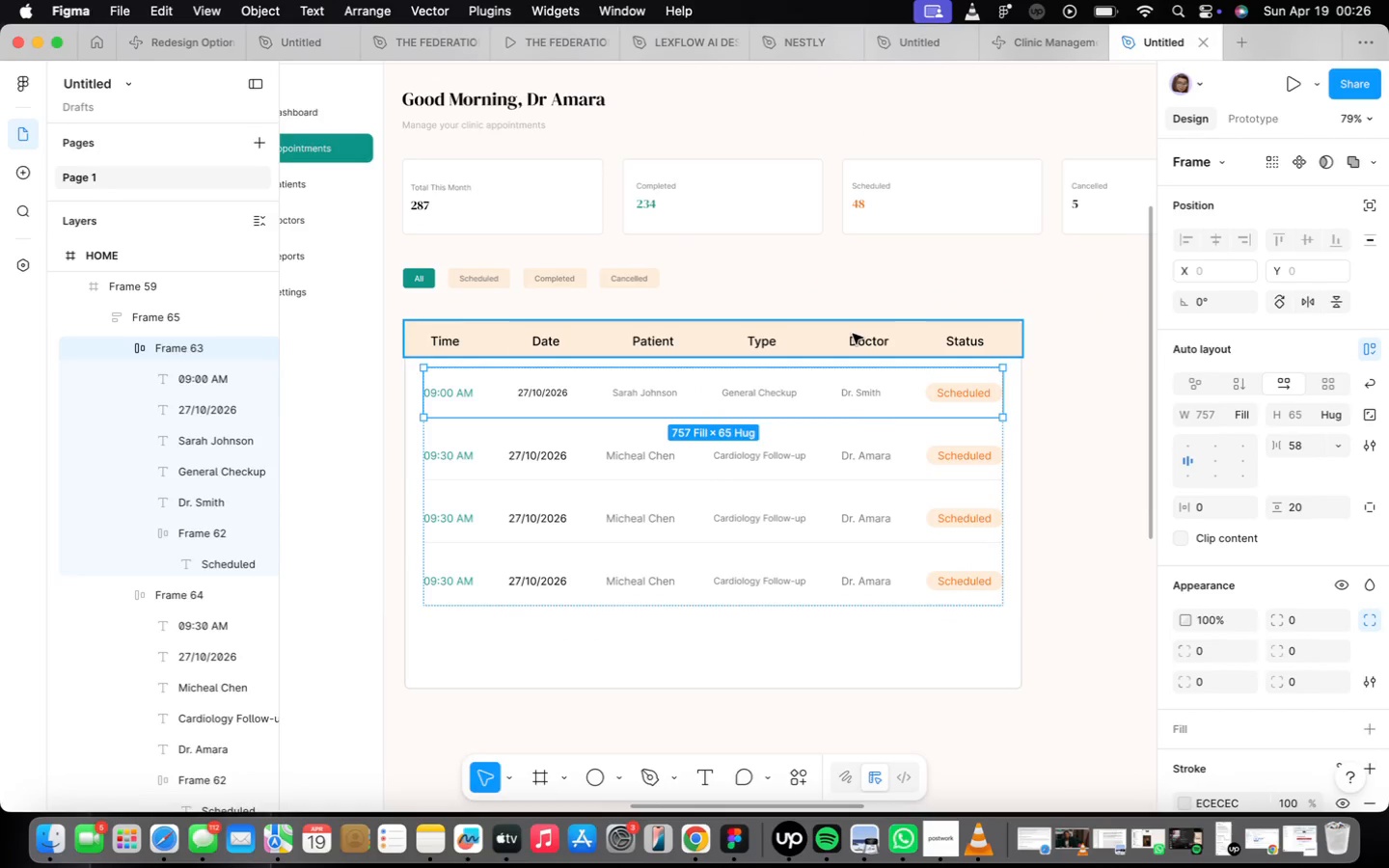 
double_click([853, 334])
 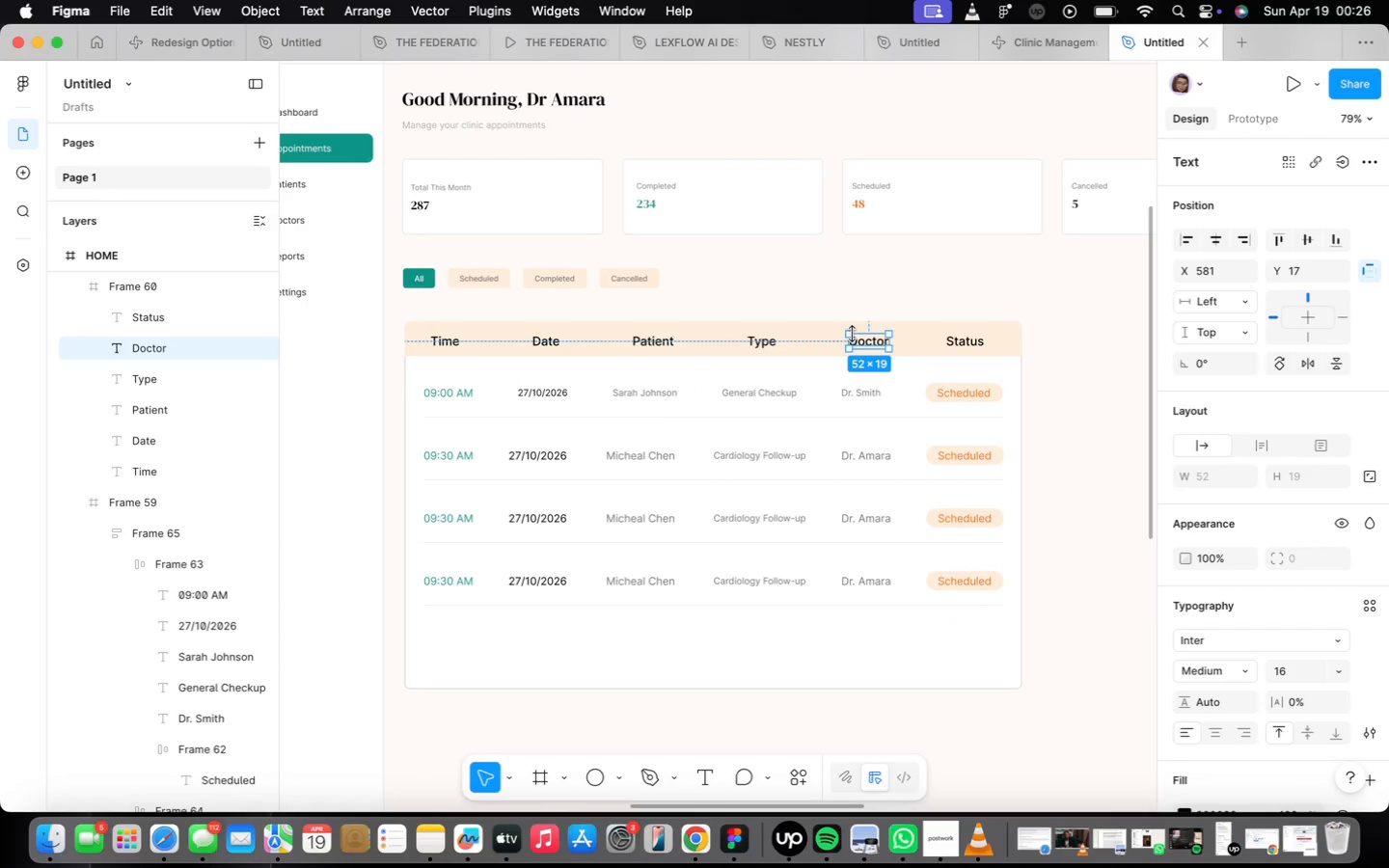 
scroll: coordinate [853, 334], scroll_direction: up, amount: 9.0
 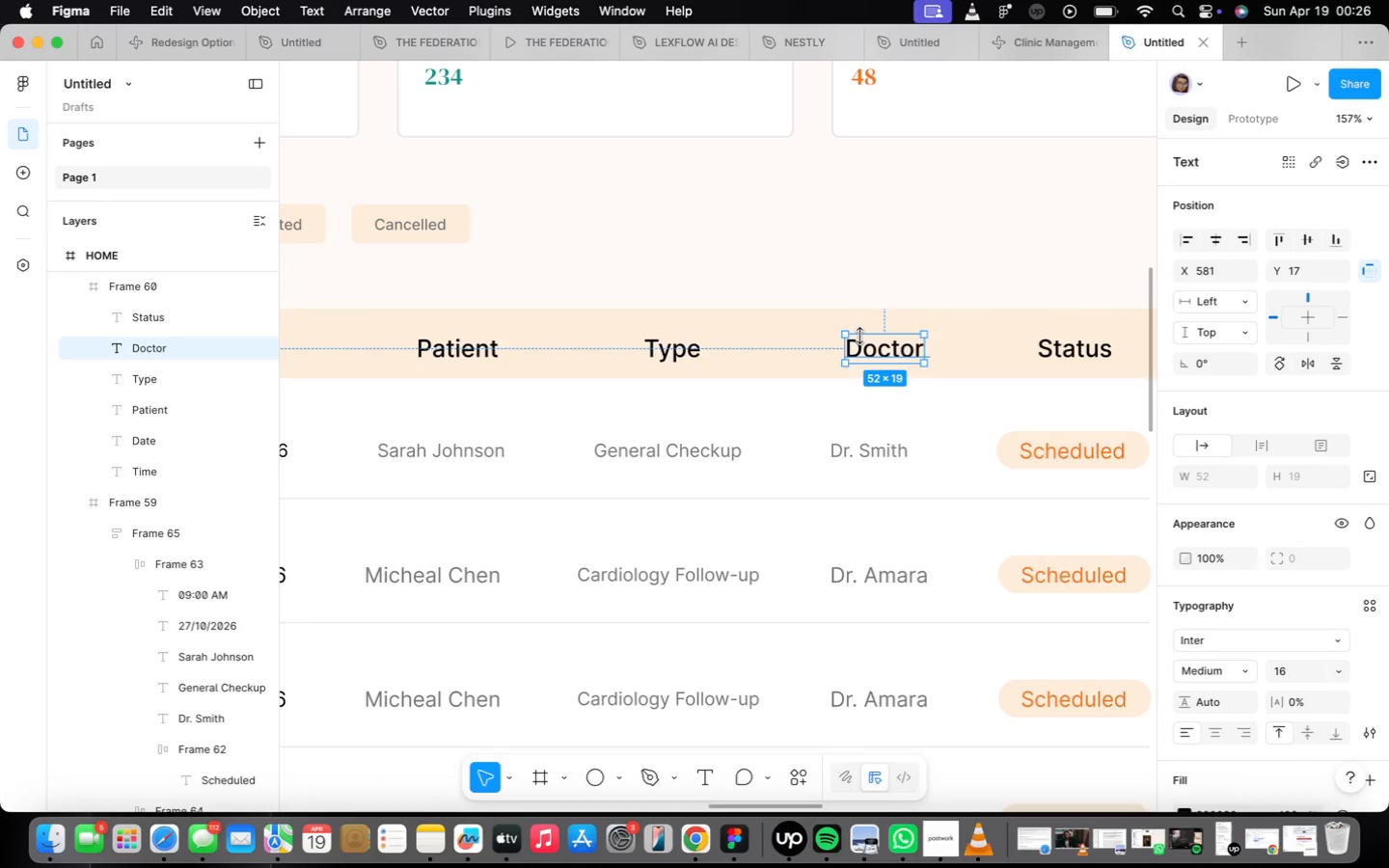 
key(ArrowLeft)
 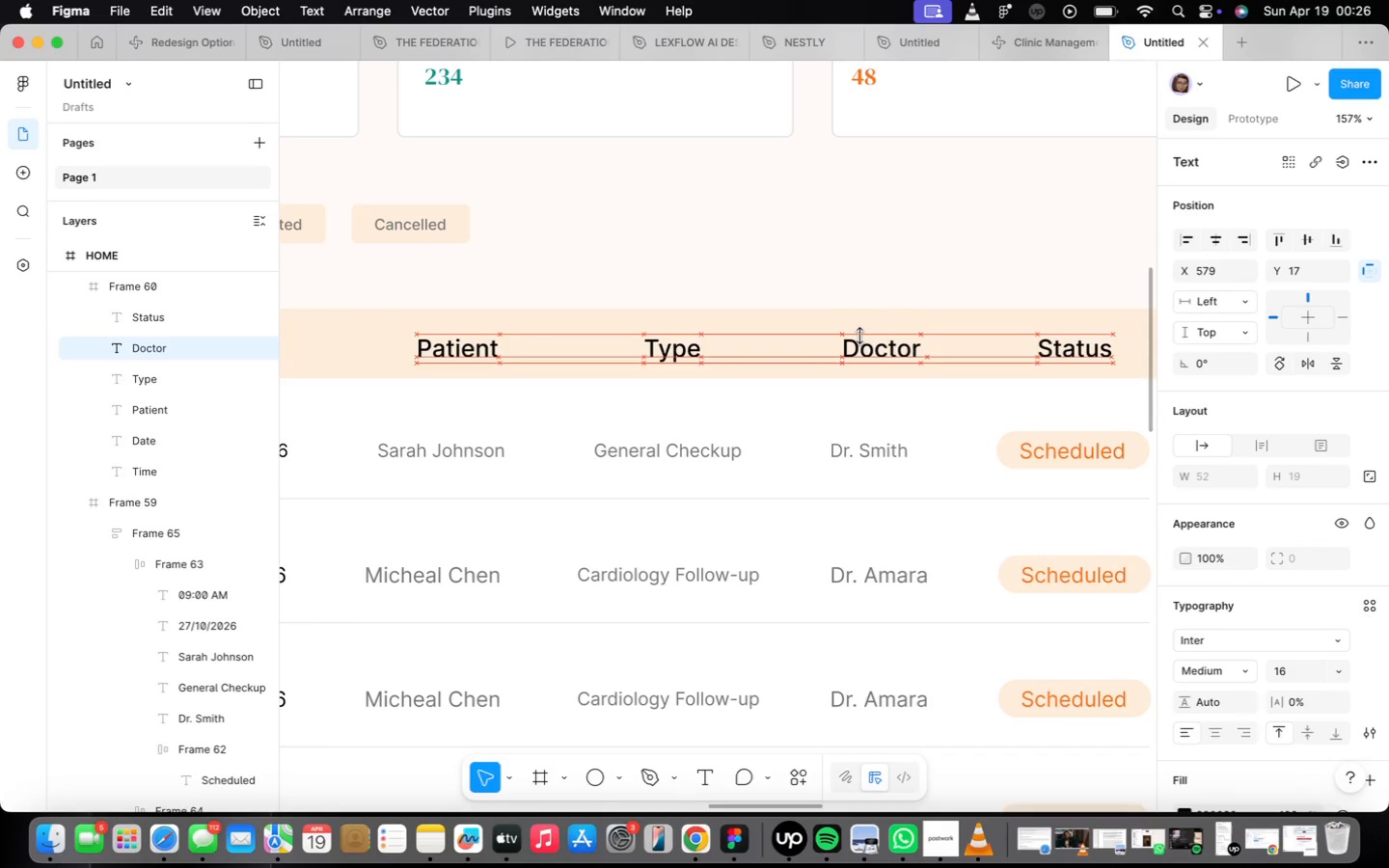 
key(ArrowLeft)
 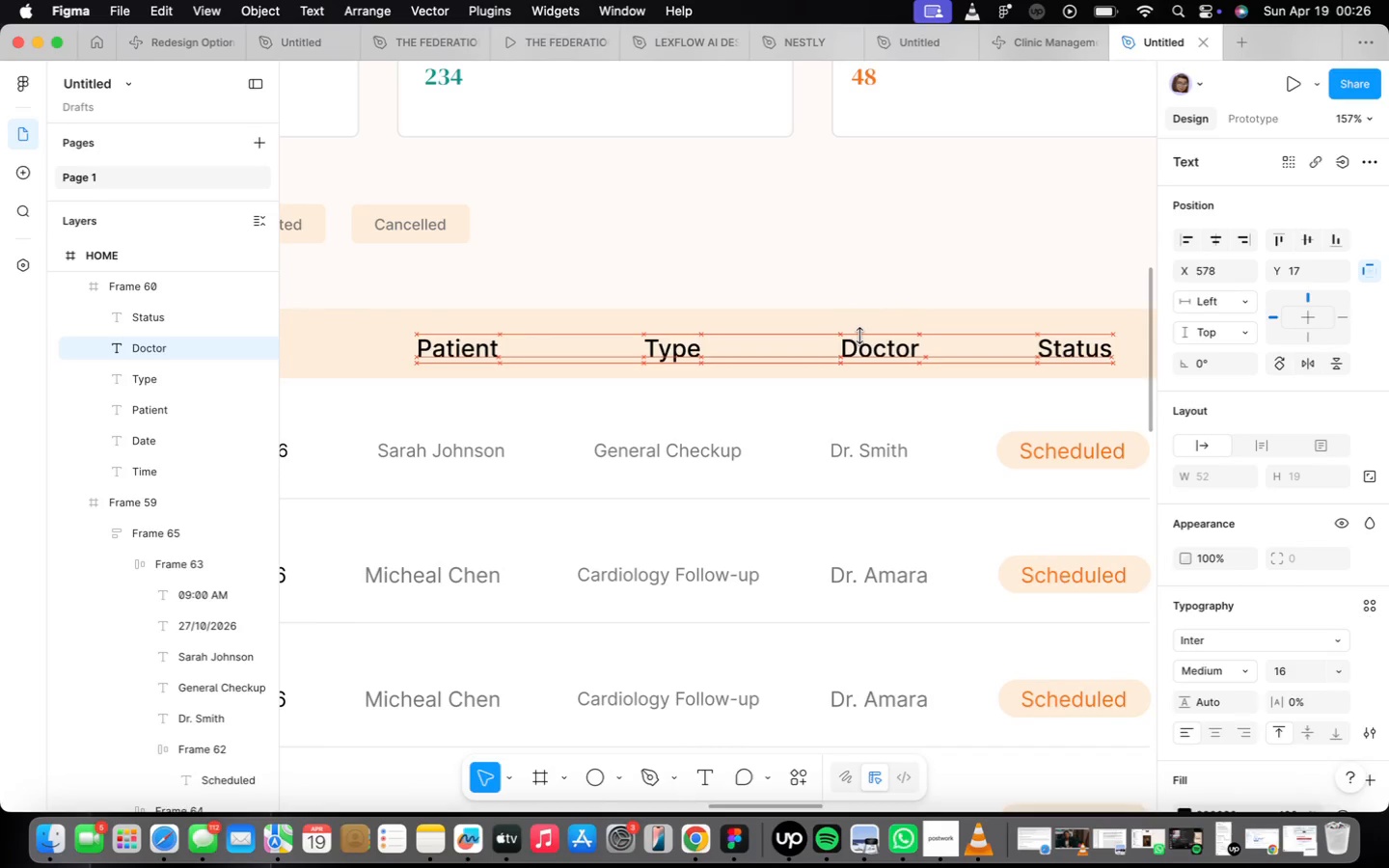 
key(ArrowLeft)
 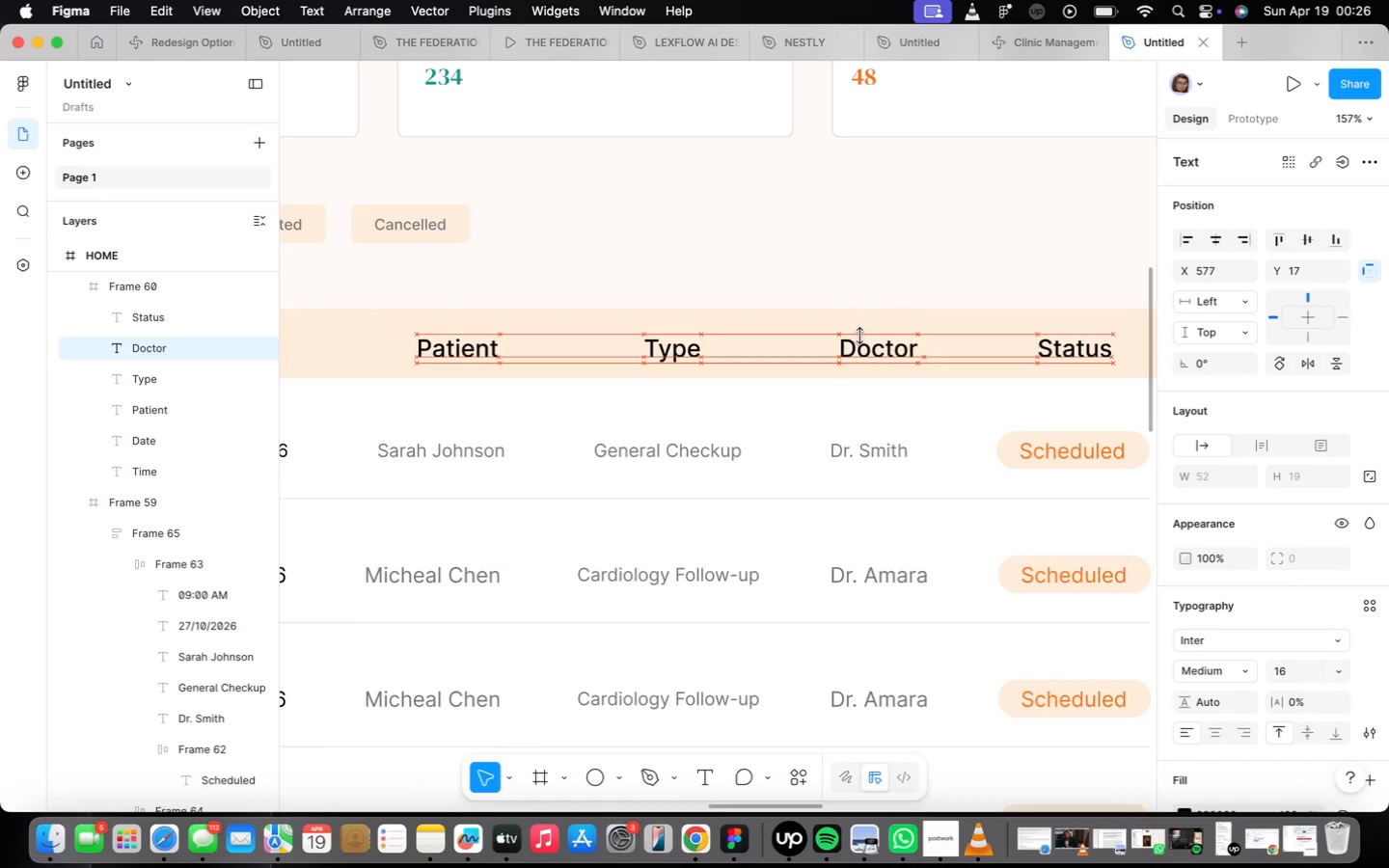 
key(ArrowLeft)
 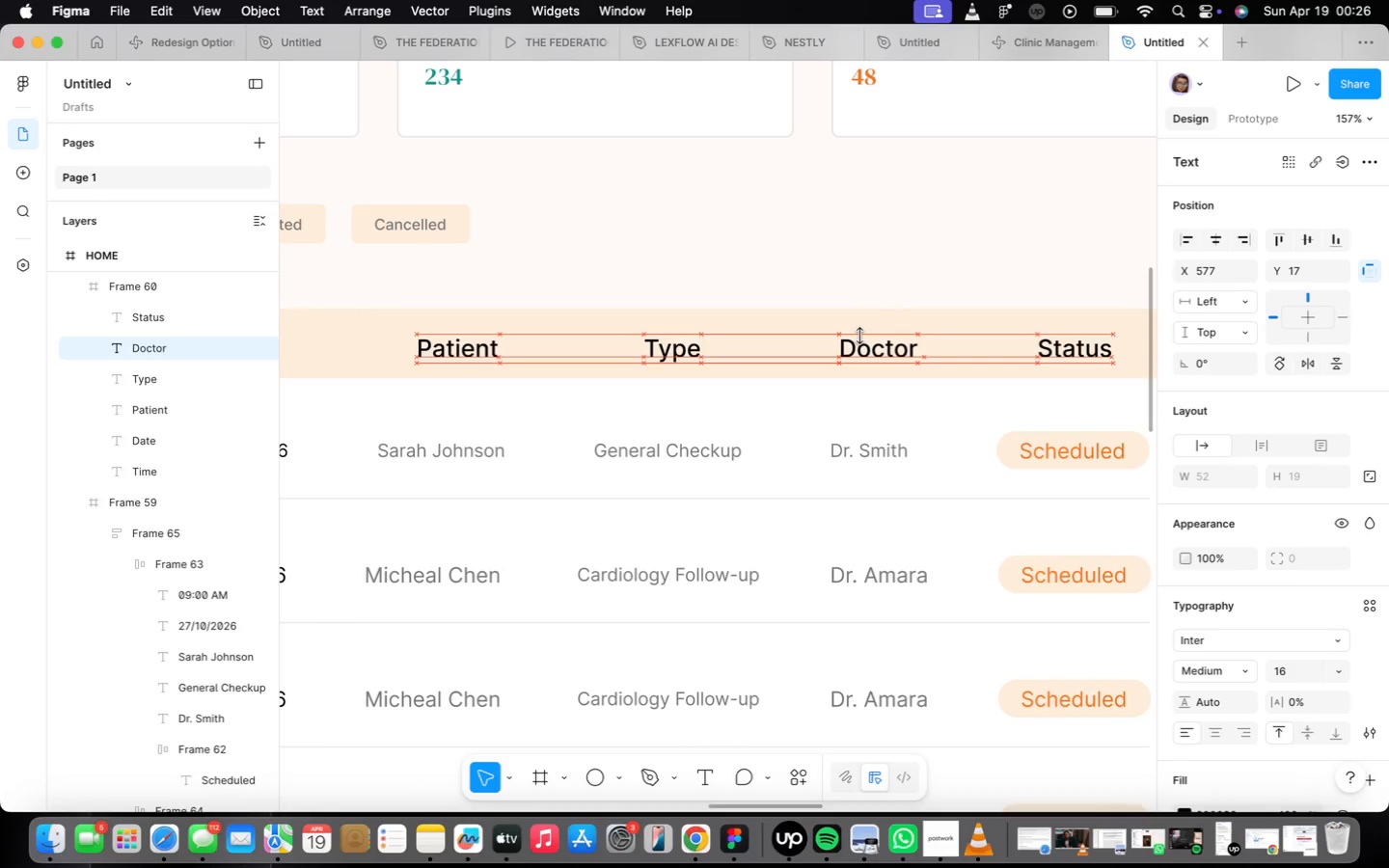 
key(ArrowLeft)
 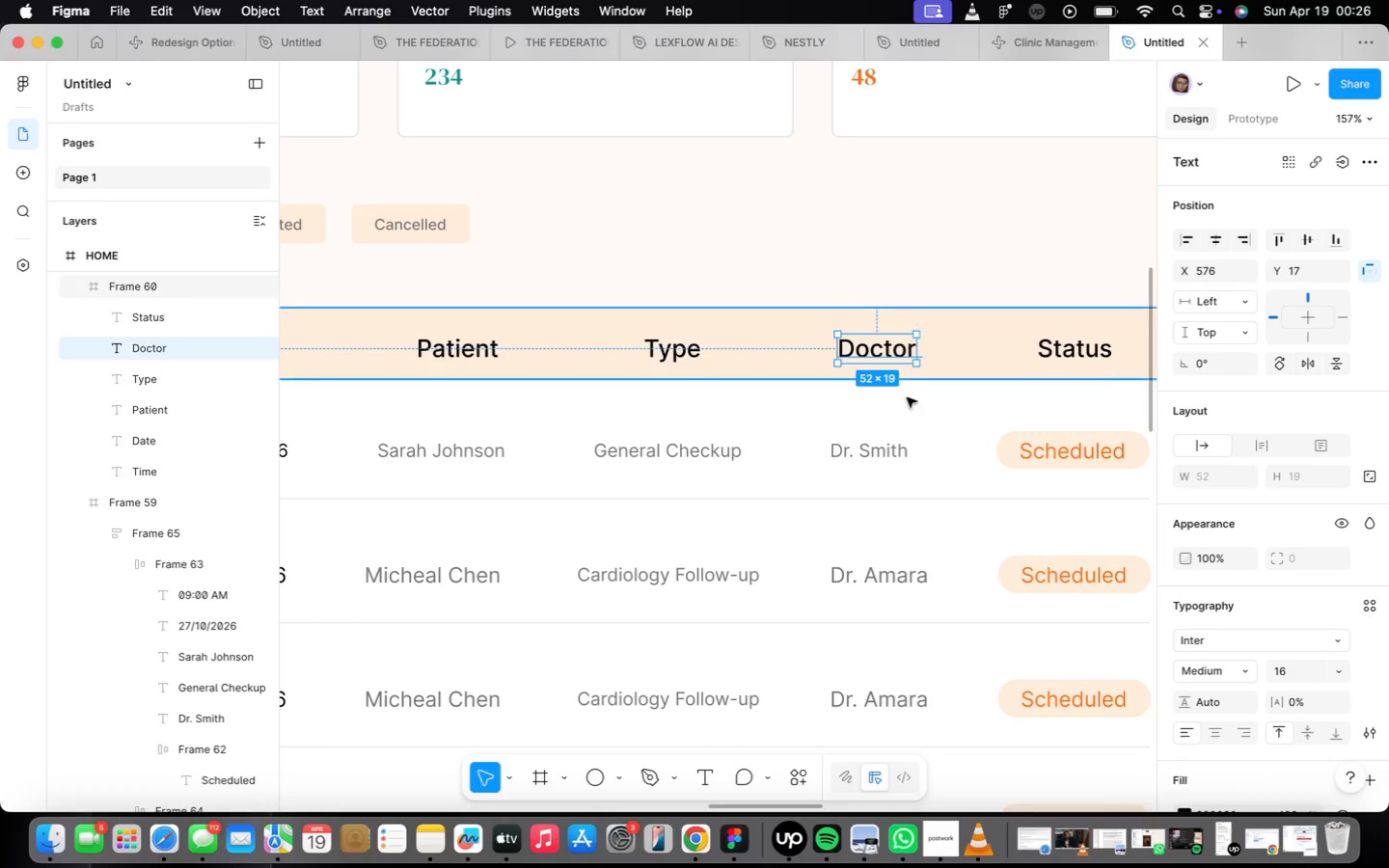 
scroll: coordinate [900, 392], scroll_direction: down, amount: 9.0
 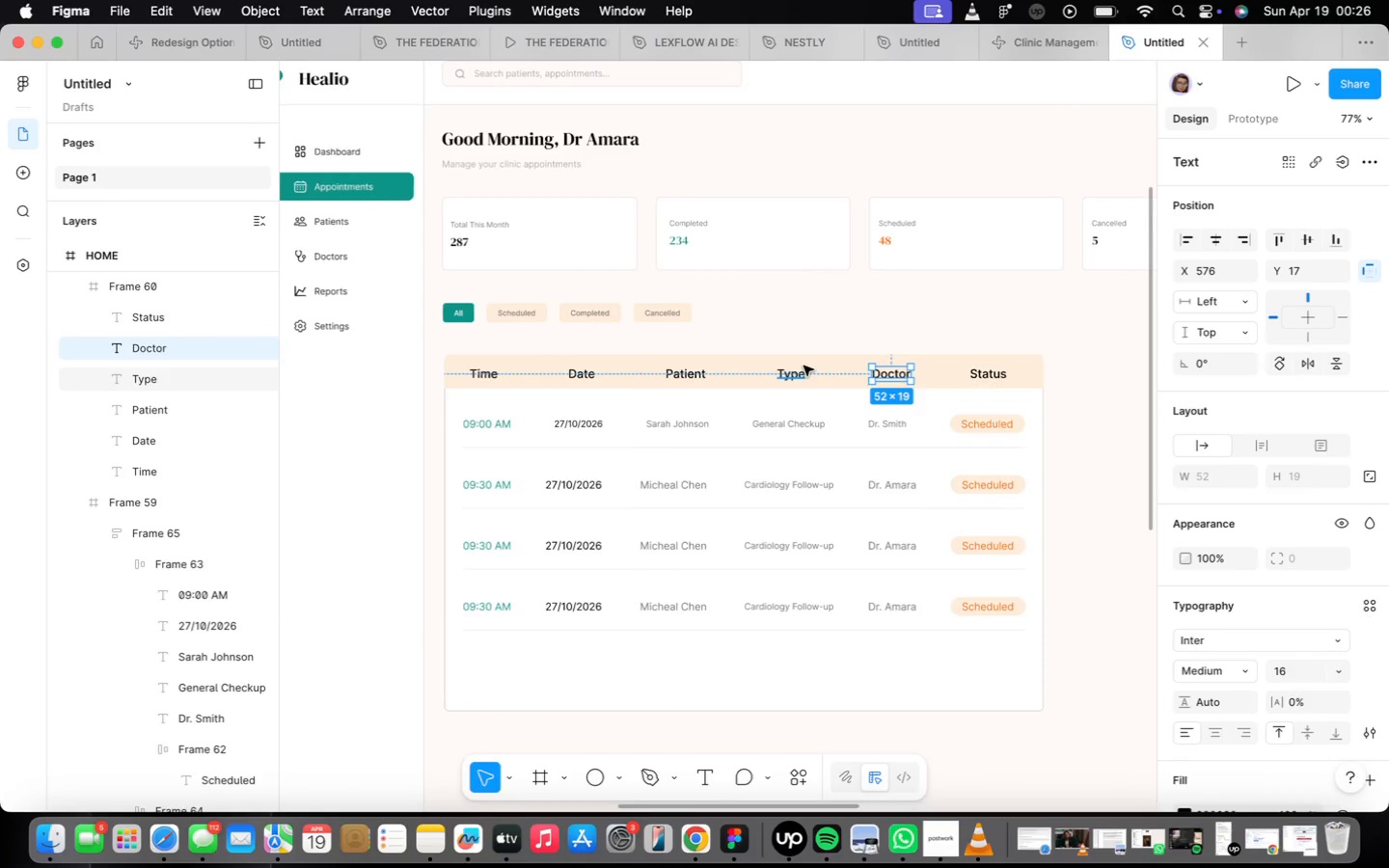 
left_click([790, 374])
 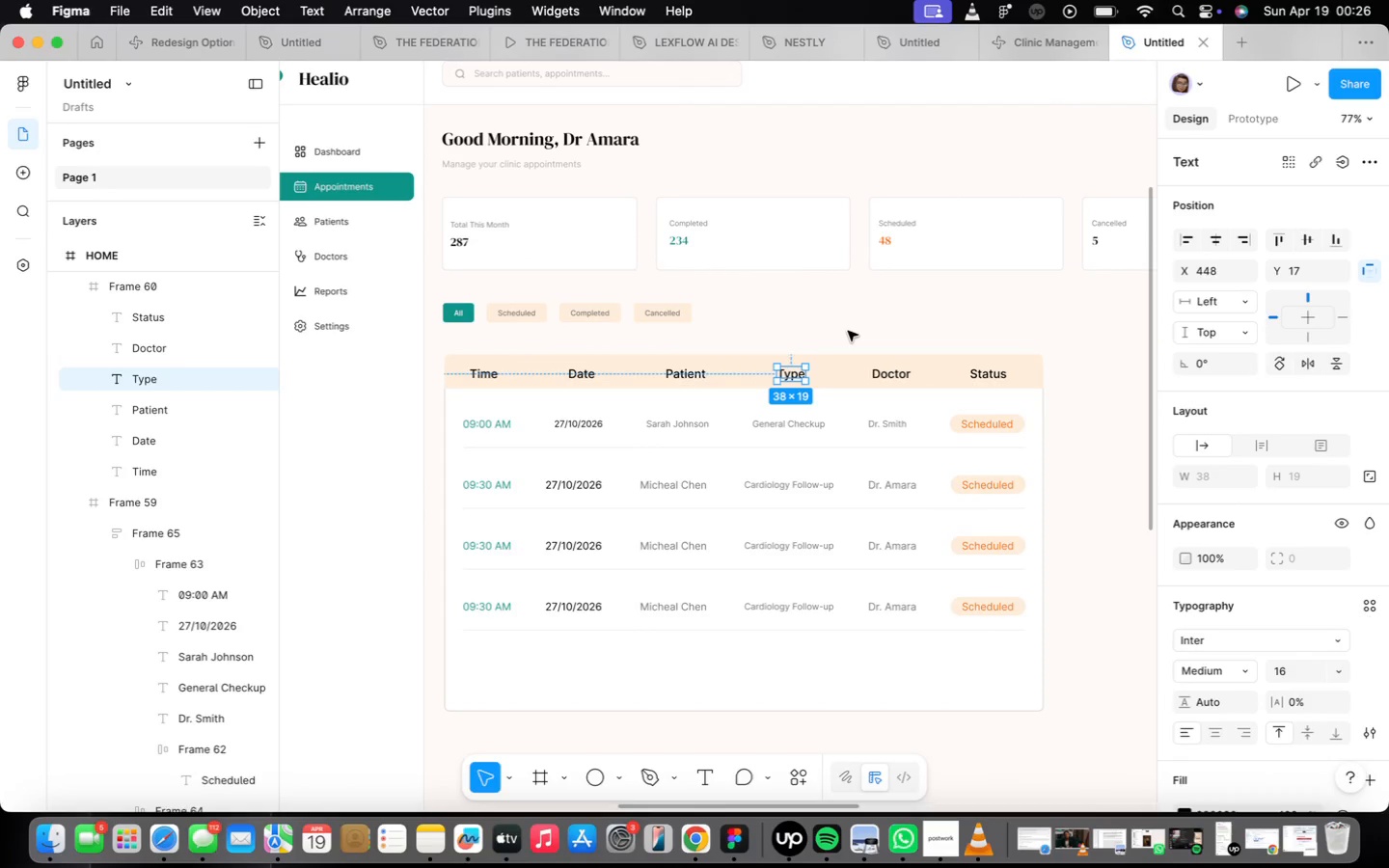 
key(ArrowLeft)
 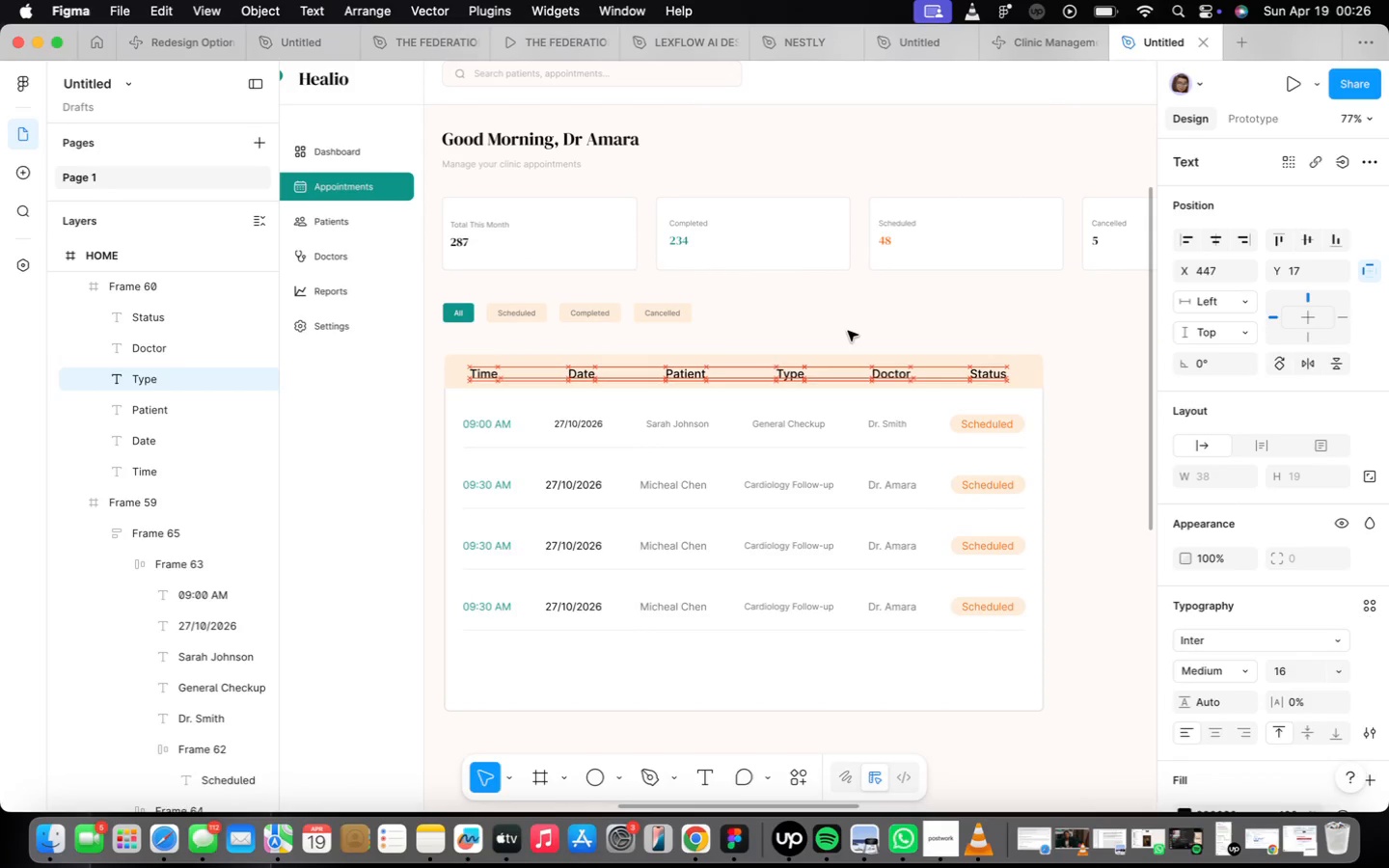 
key(ArrowLeft)
 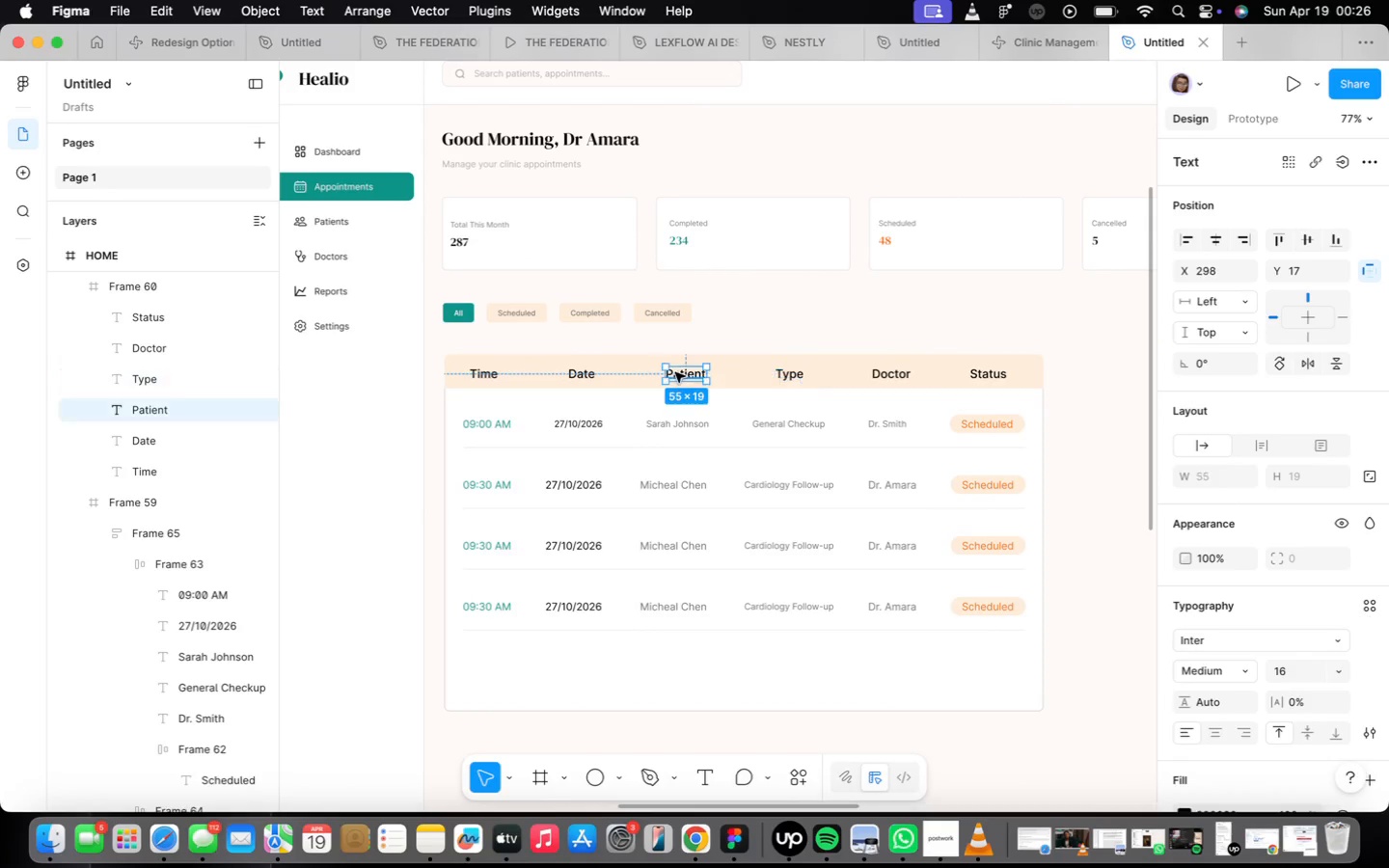 
key(ArrowLeft)
 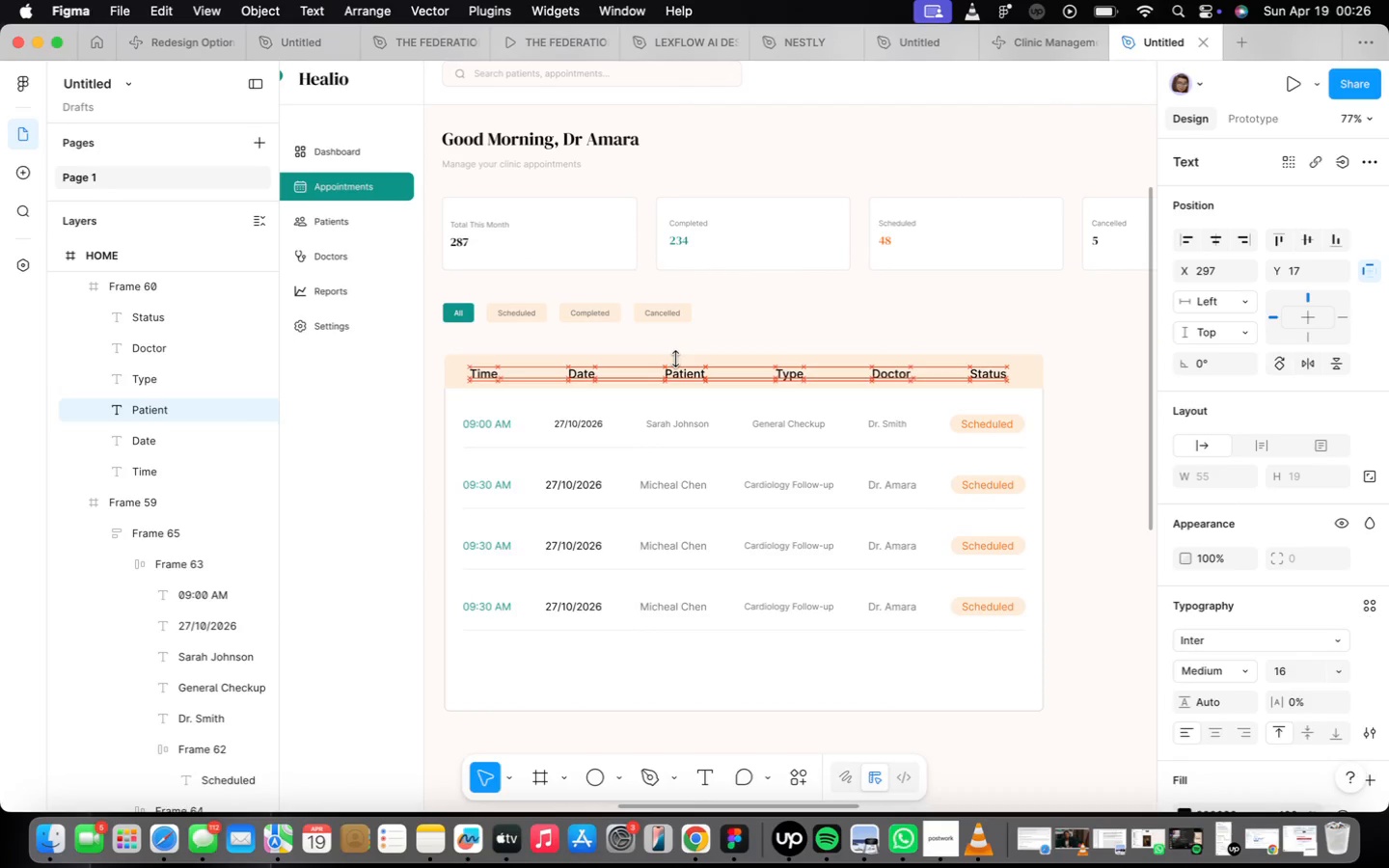 
key(ArrowLeft)
 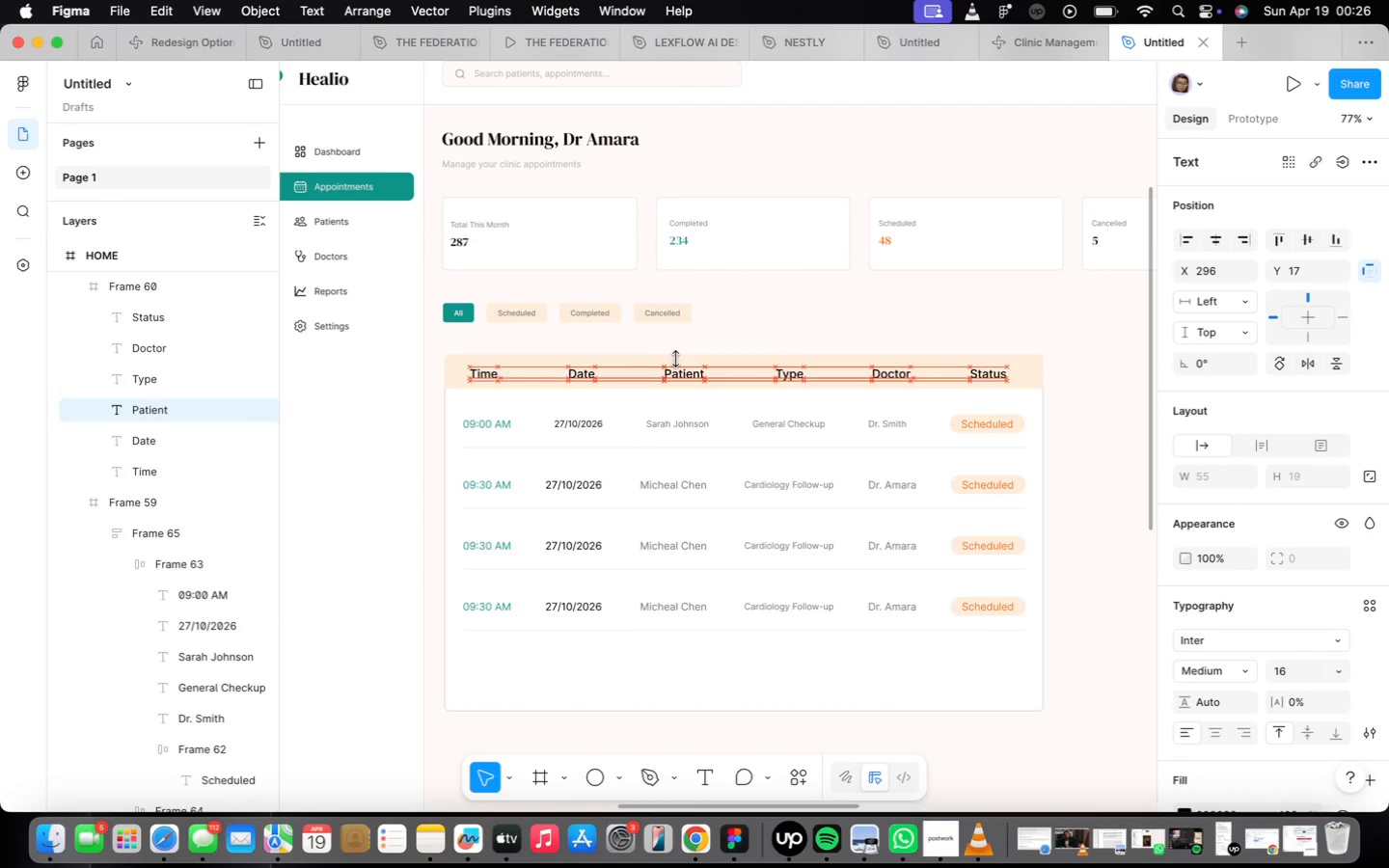 
key(ArrowLeft)
 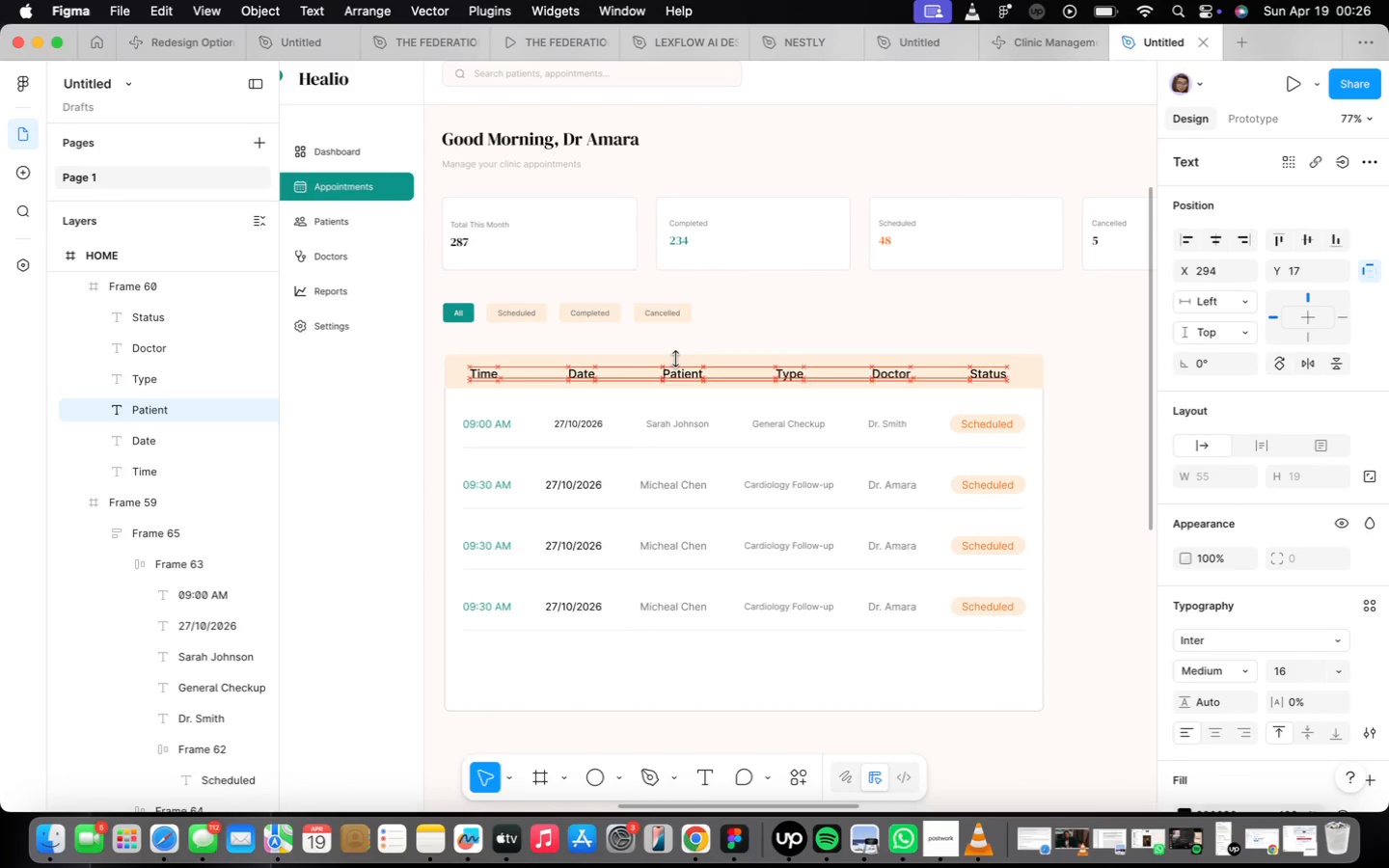 
key(ArrowLeft)
 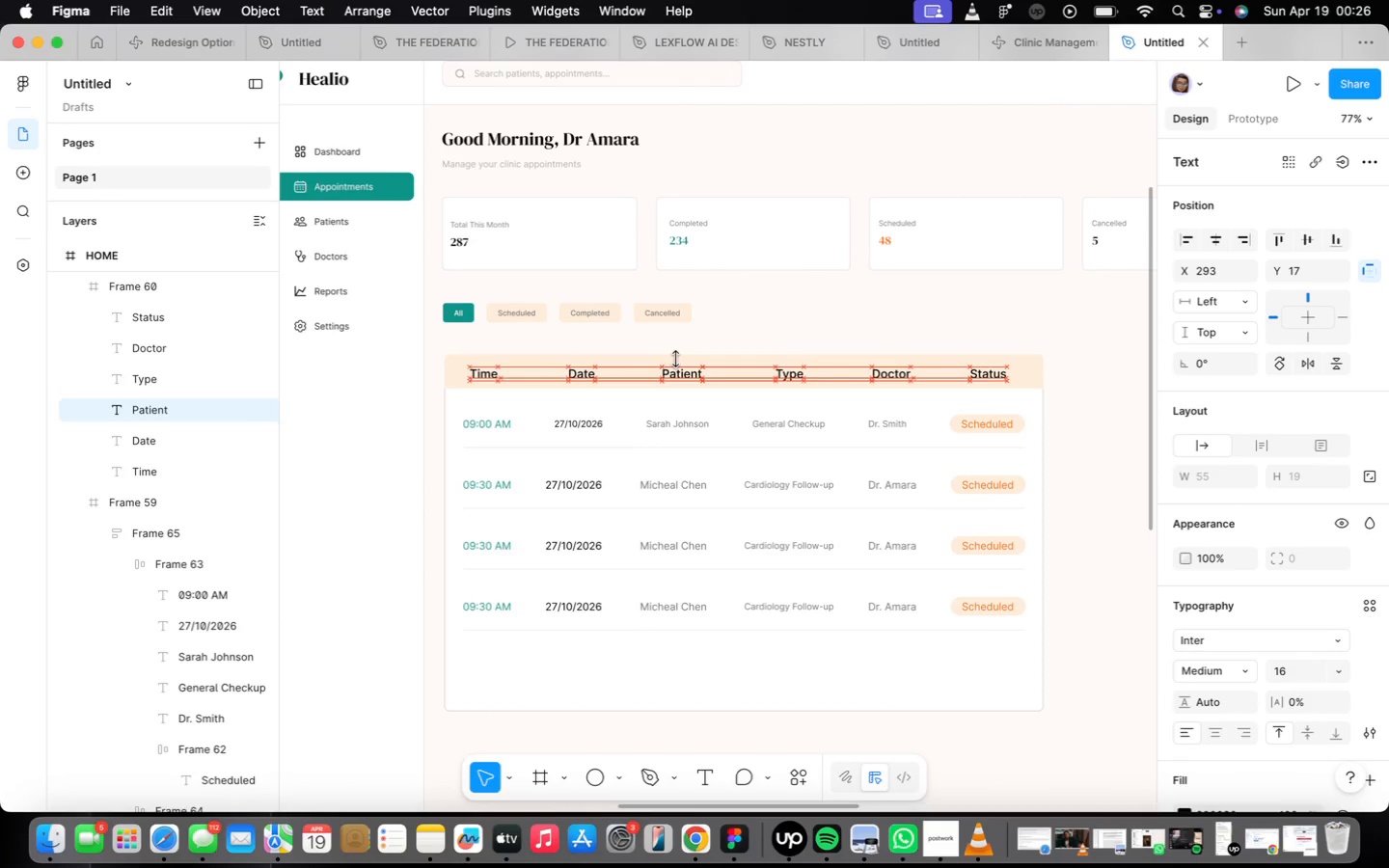 
key(ArrowLeft)
 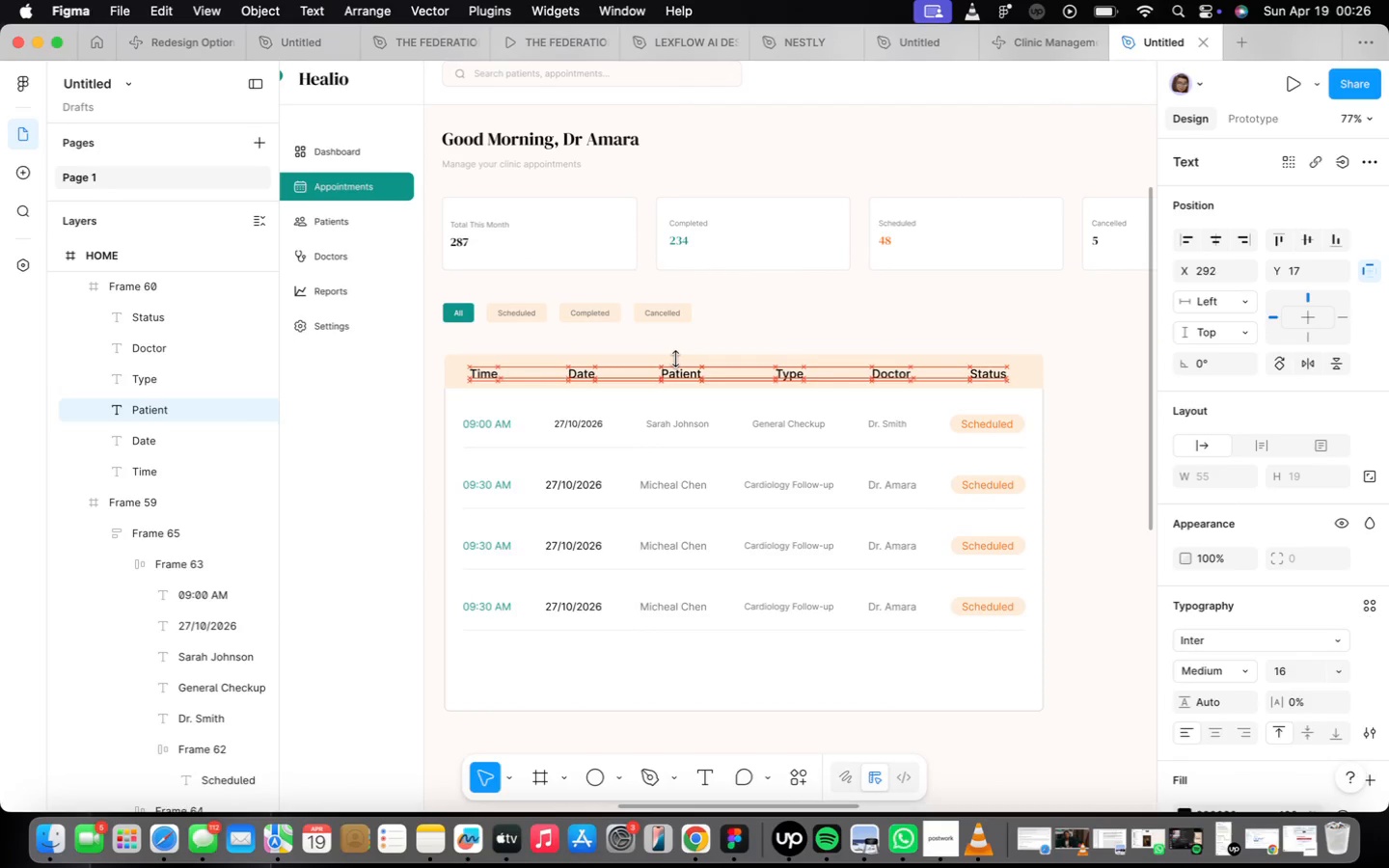 
key(ArrowLeft)
 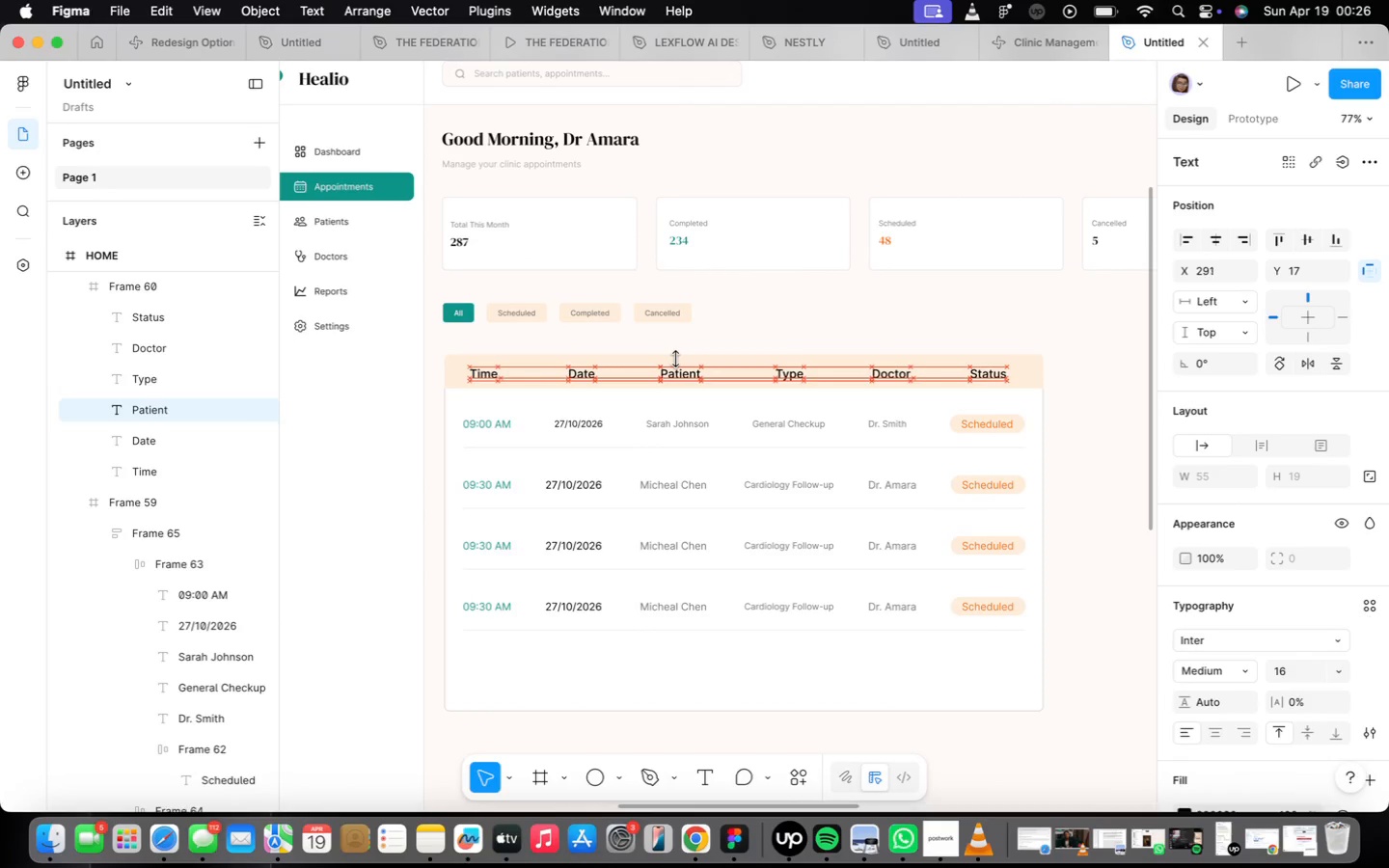 
key(ArrowLeft)
 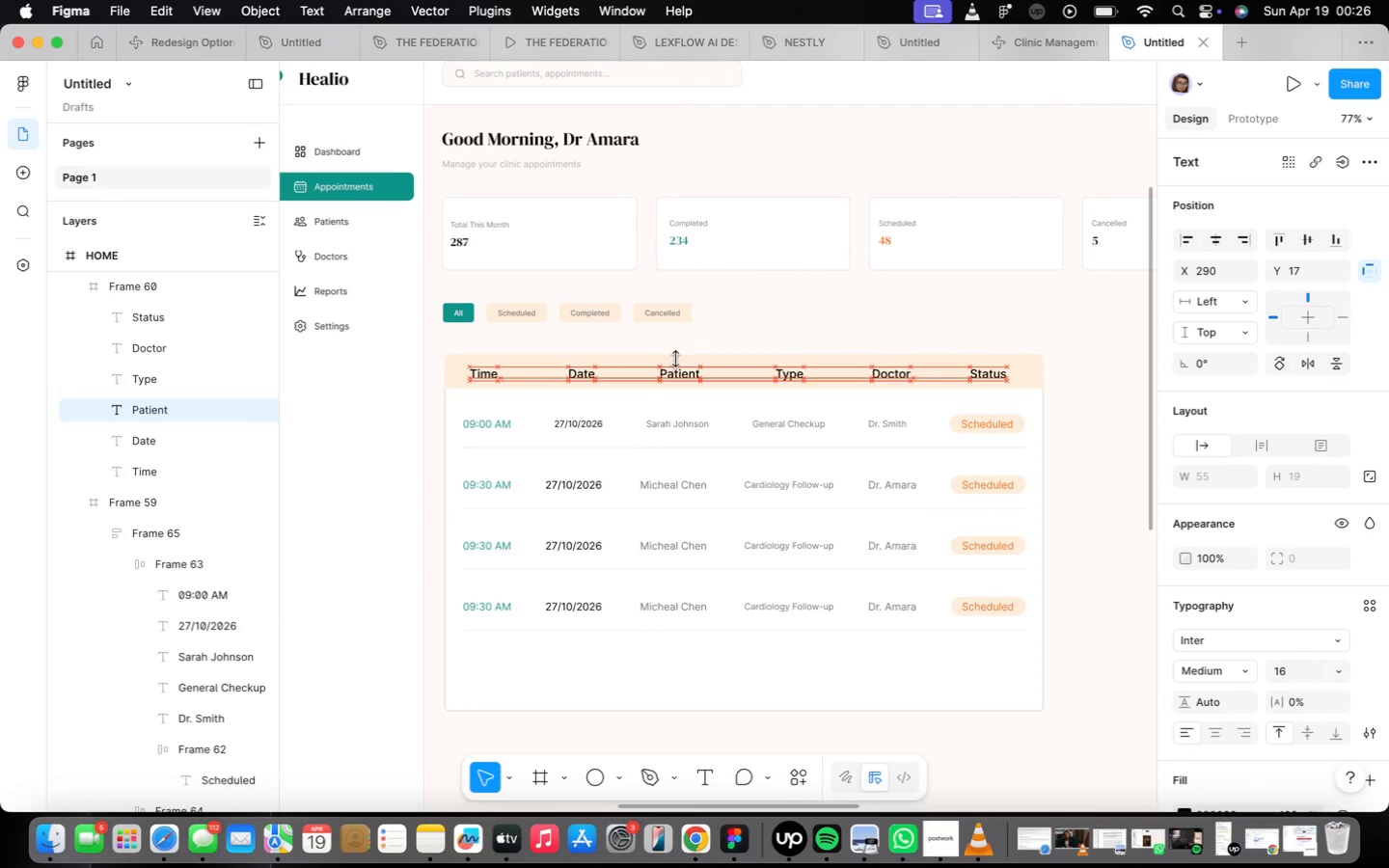 
key(ArrowLeft)
 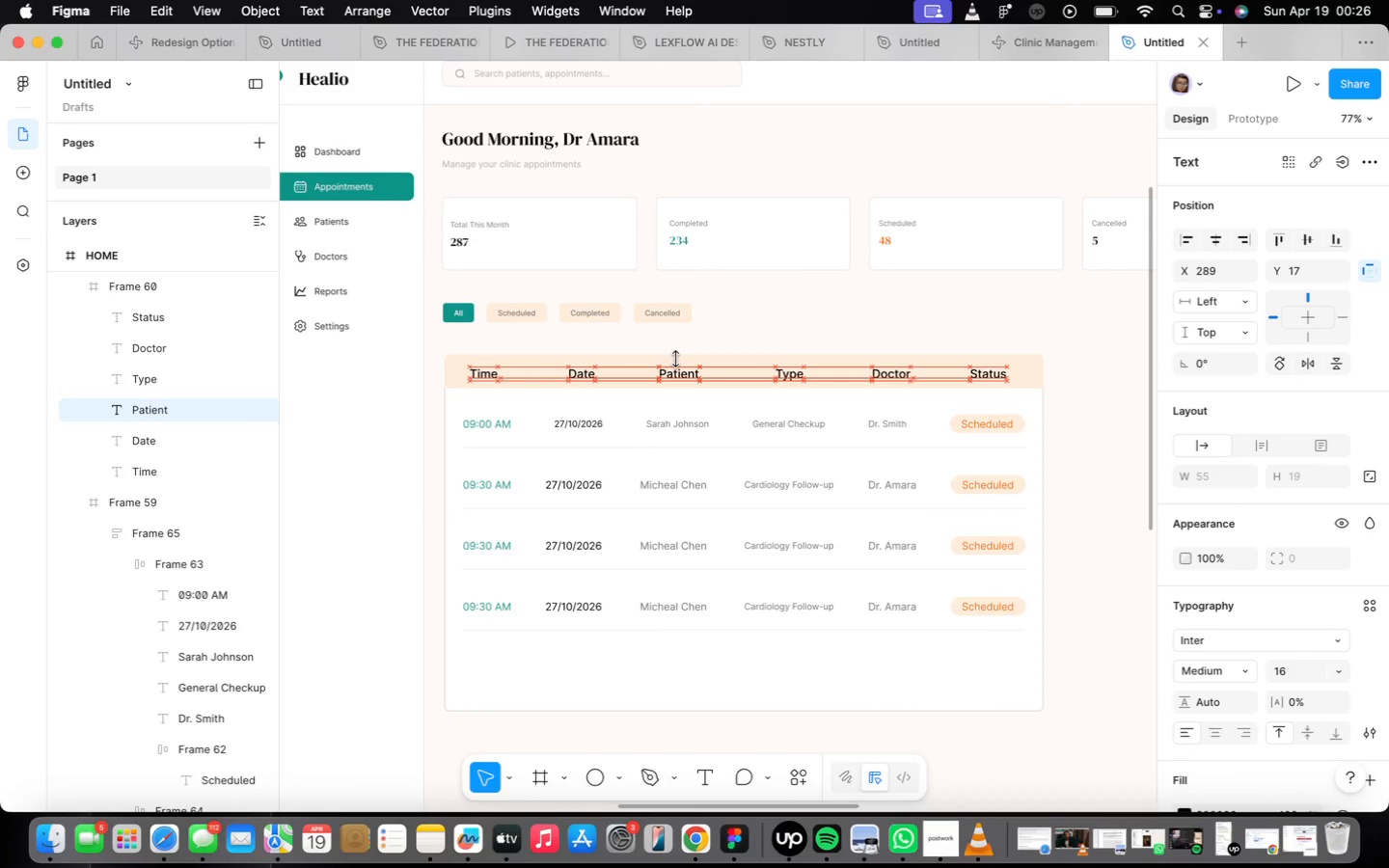 
key(ArrowLeft)
 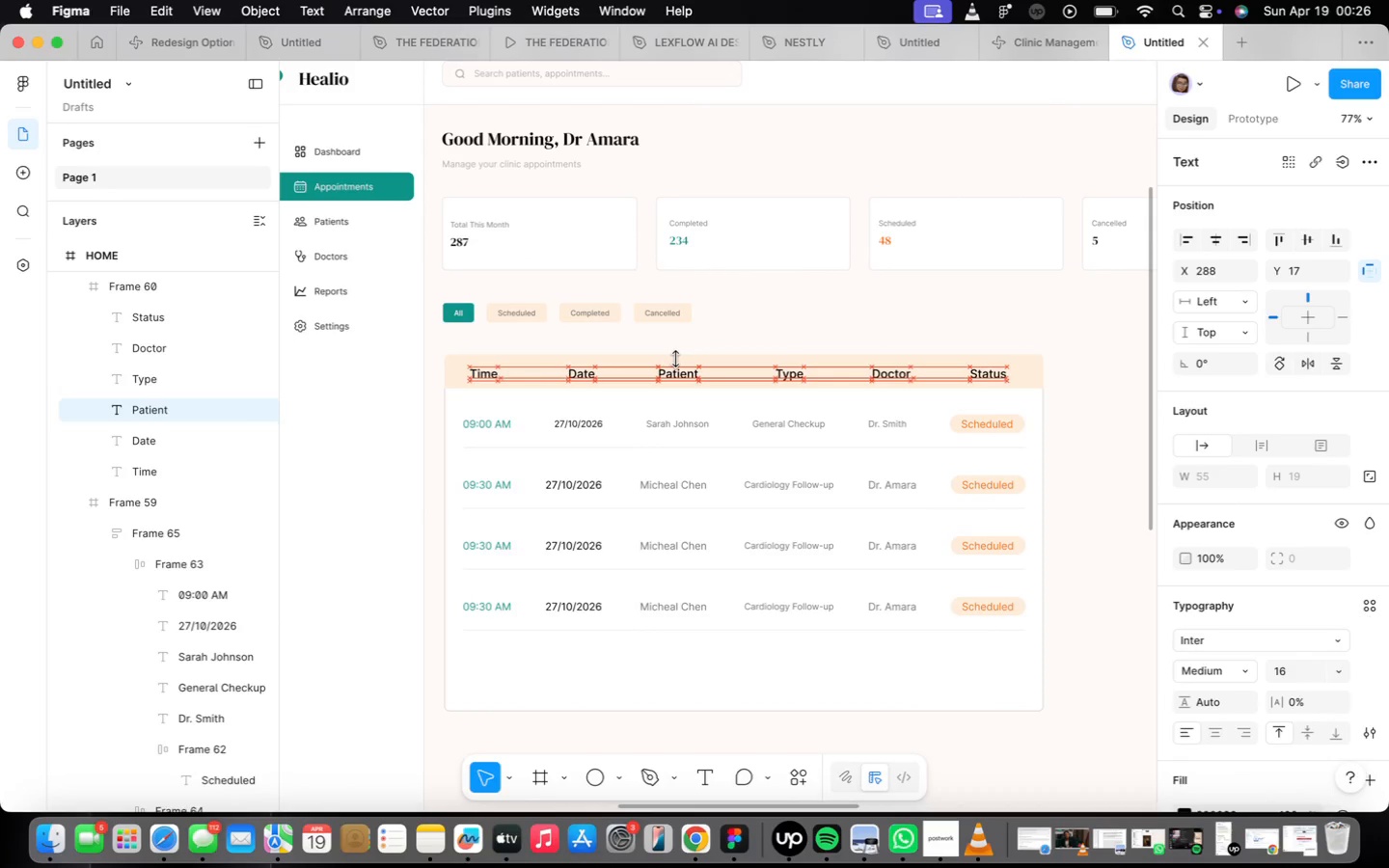 
key(ArrowLeft)
 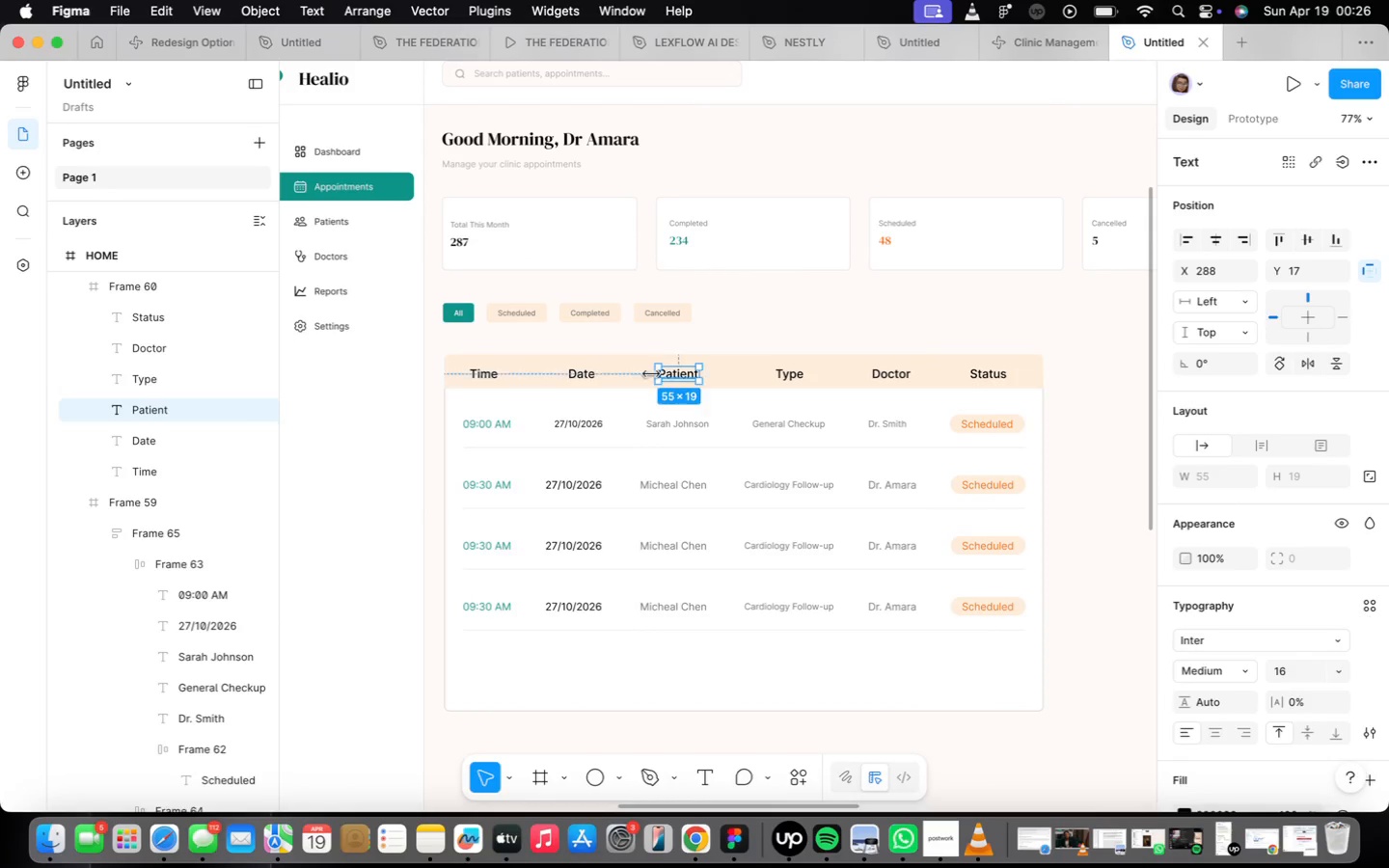 
left_click([579, 374])
 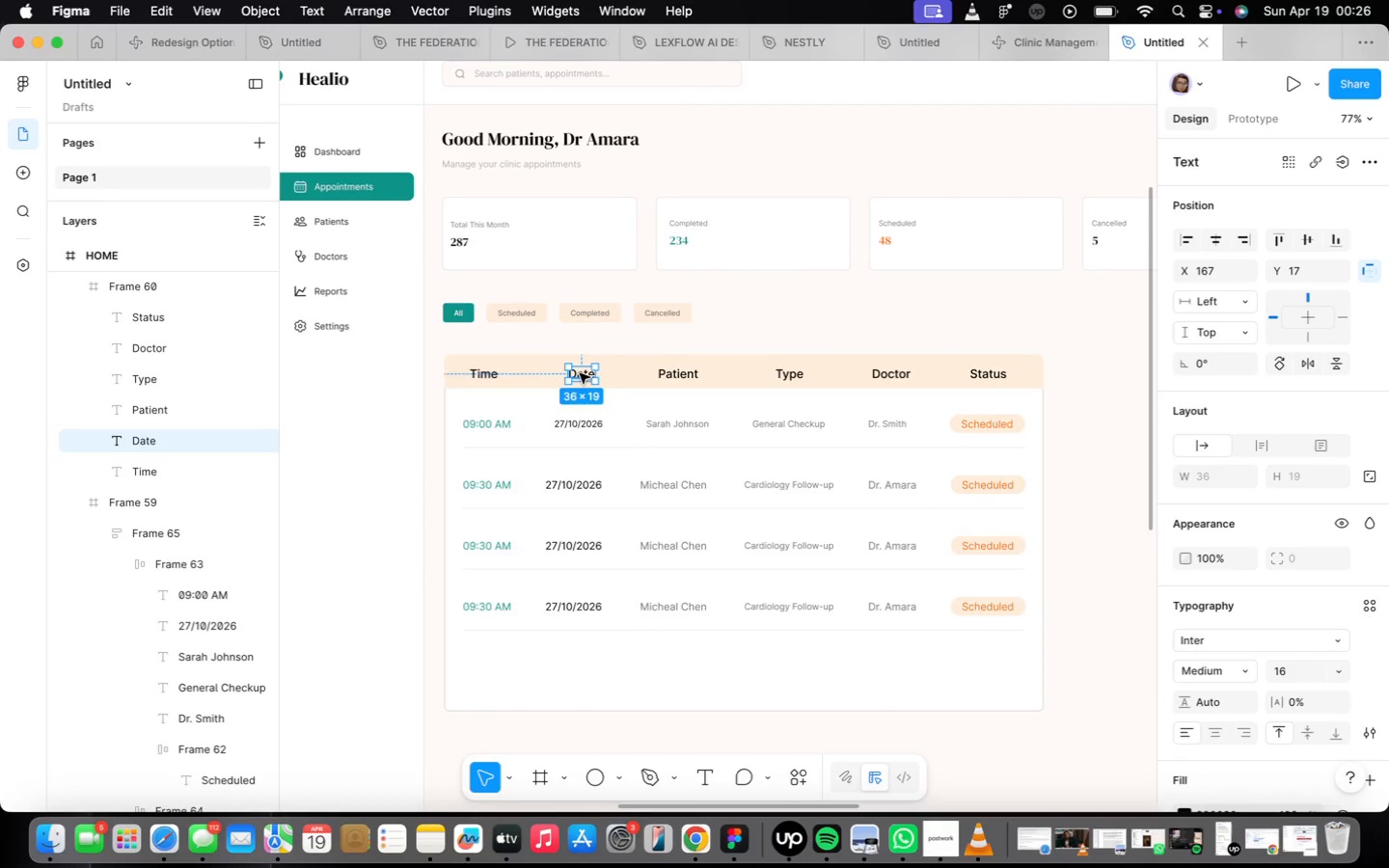 
key(ArrowLeft)
 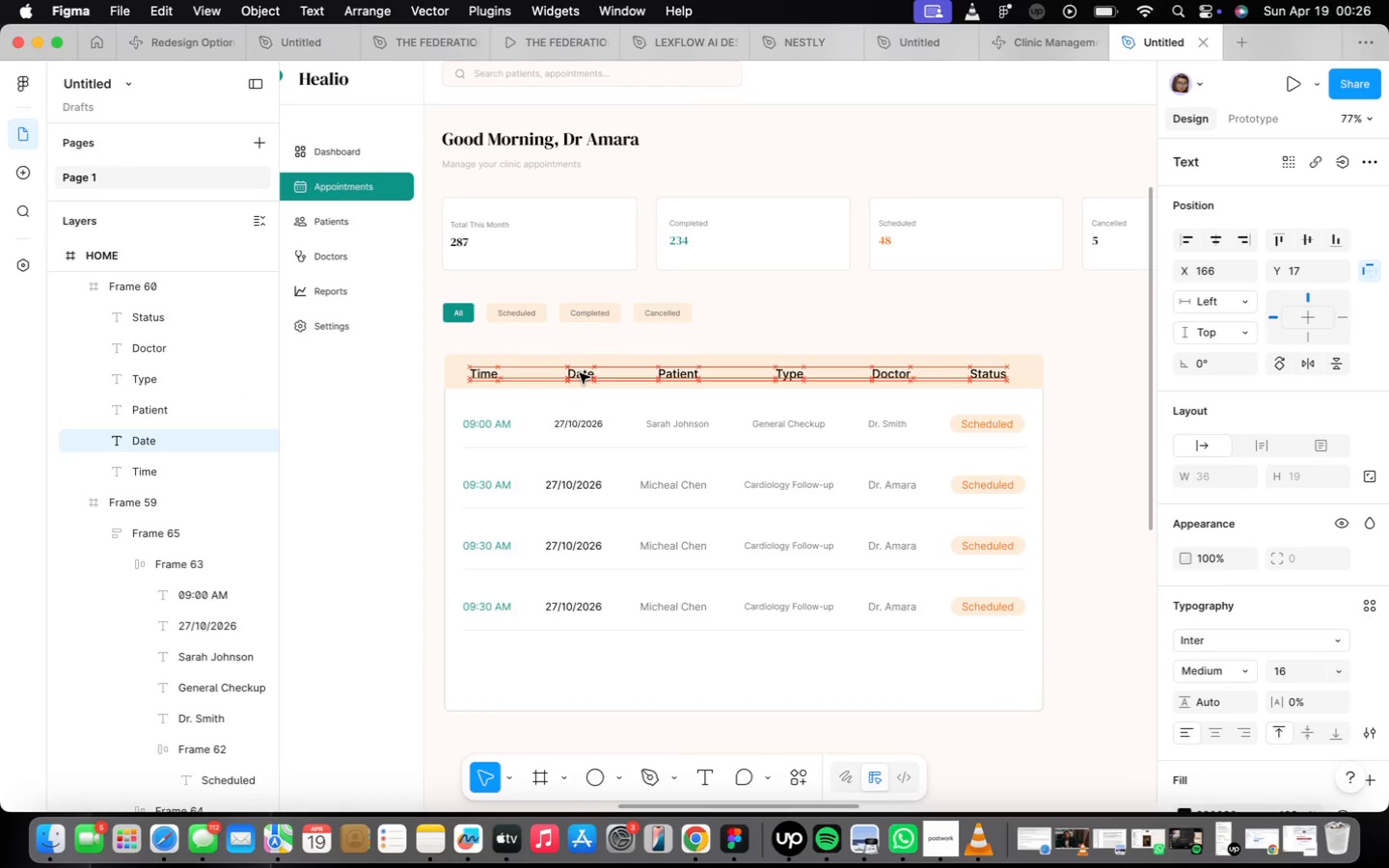 
key(ArrowLeft)
 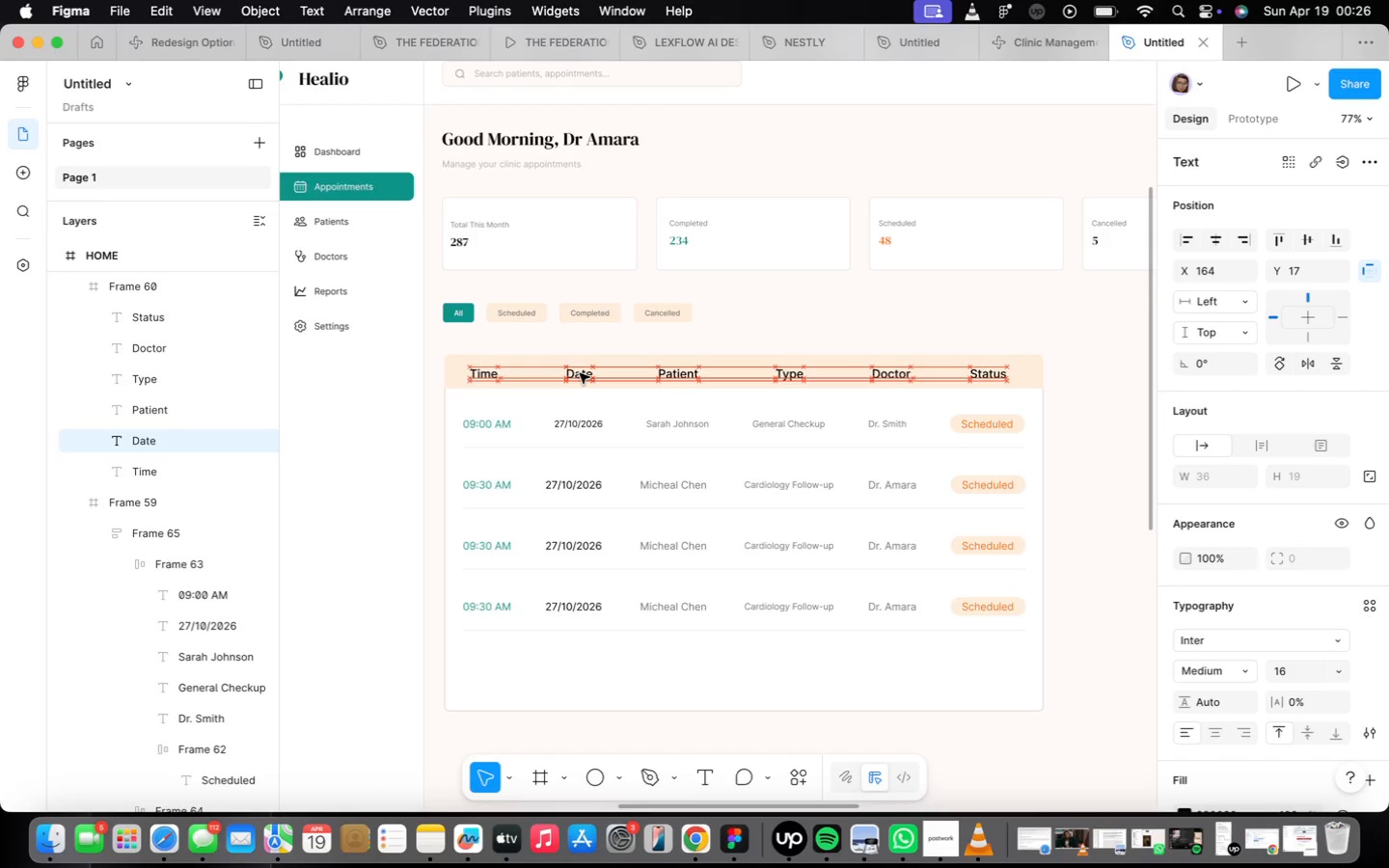 
key(ArrowLeft)
 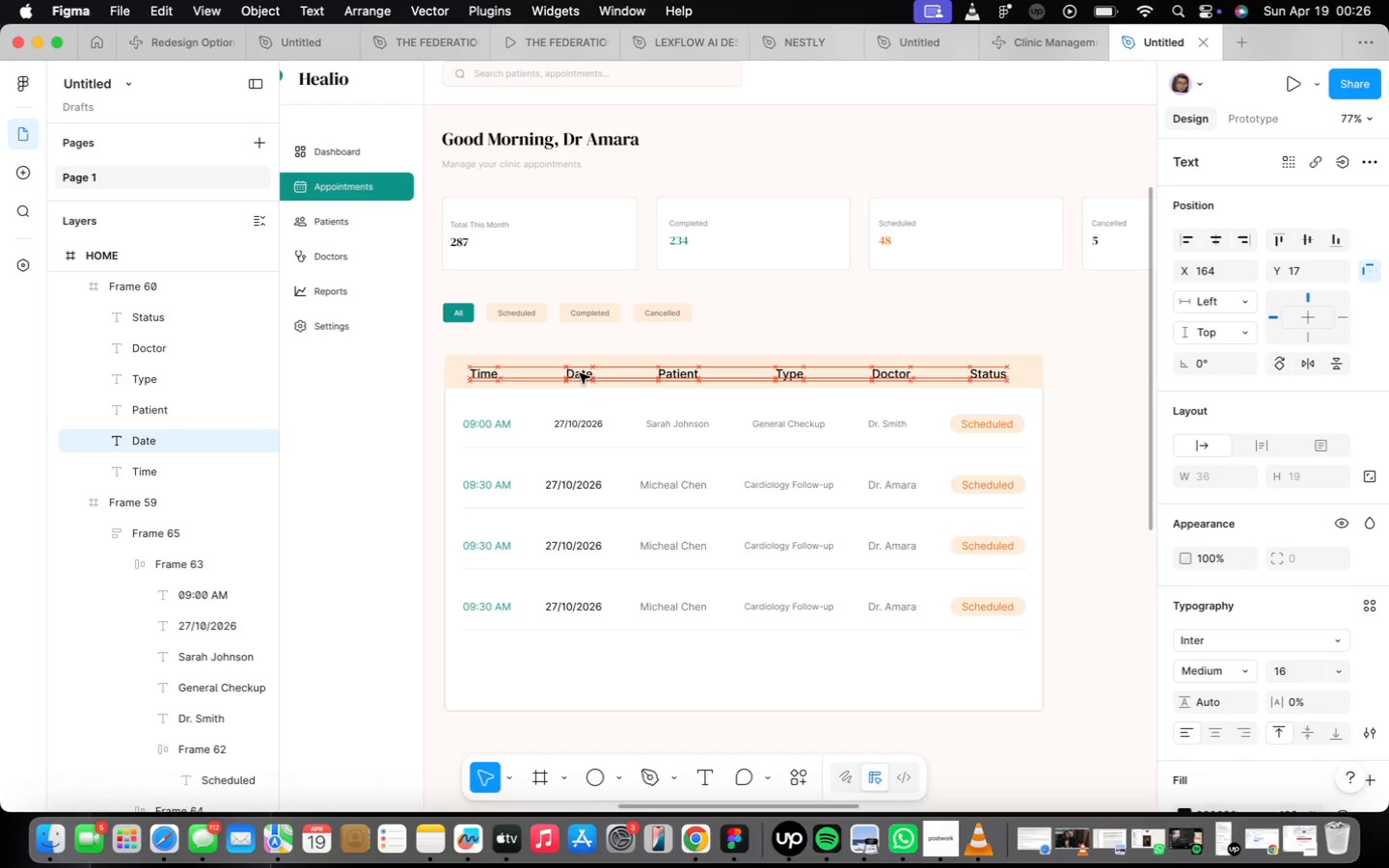 
key(ArrowLeft)
 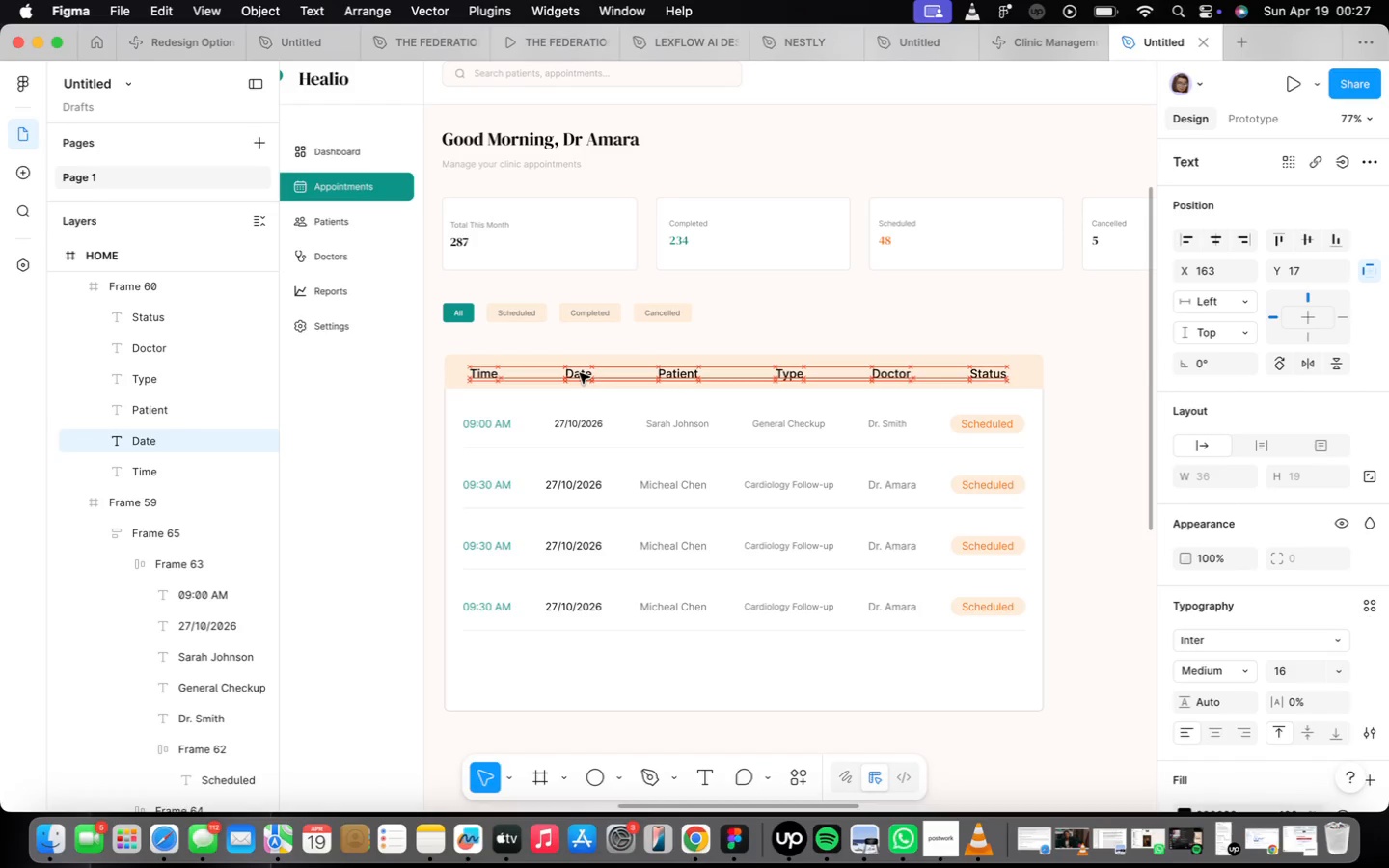 
key(ArrowLeft)
 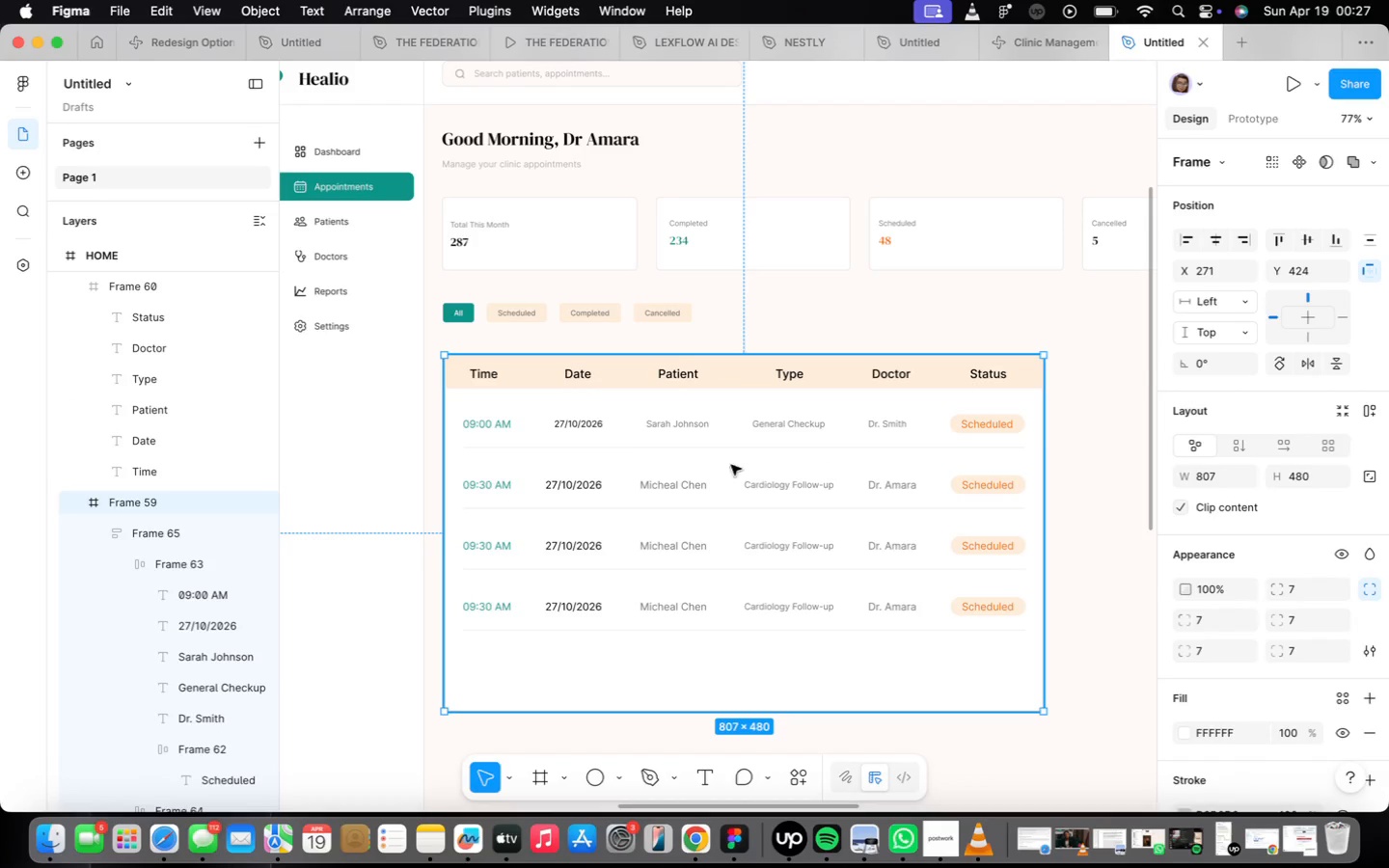 
double_click([576, 494])
 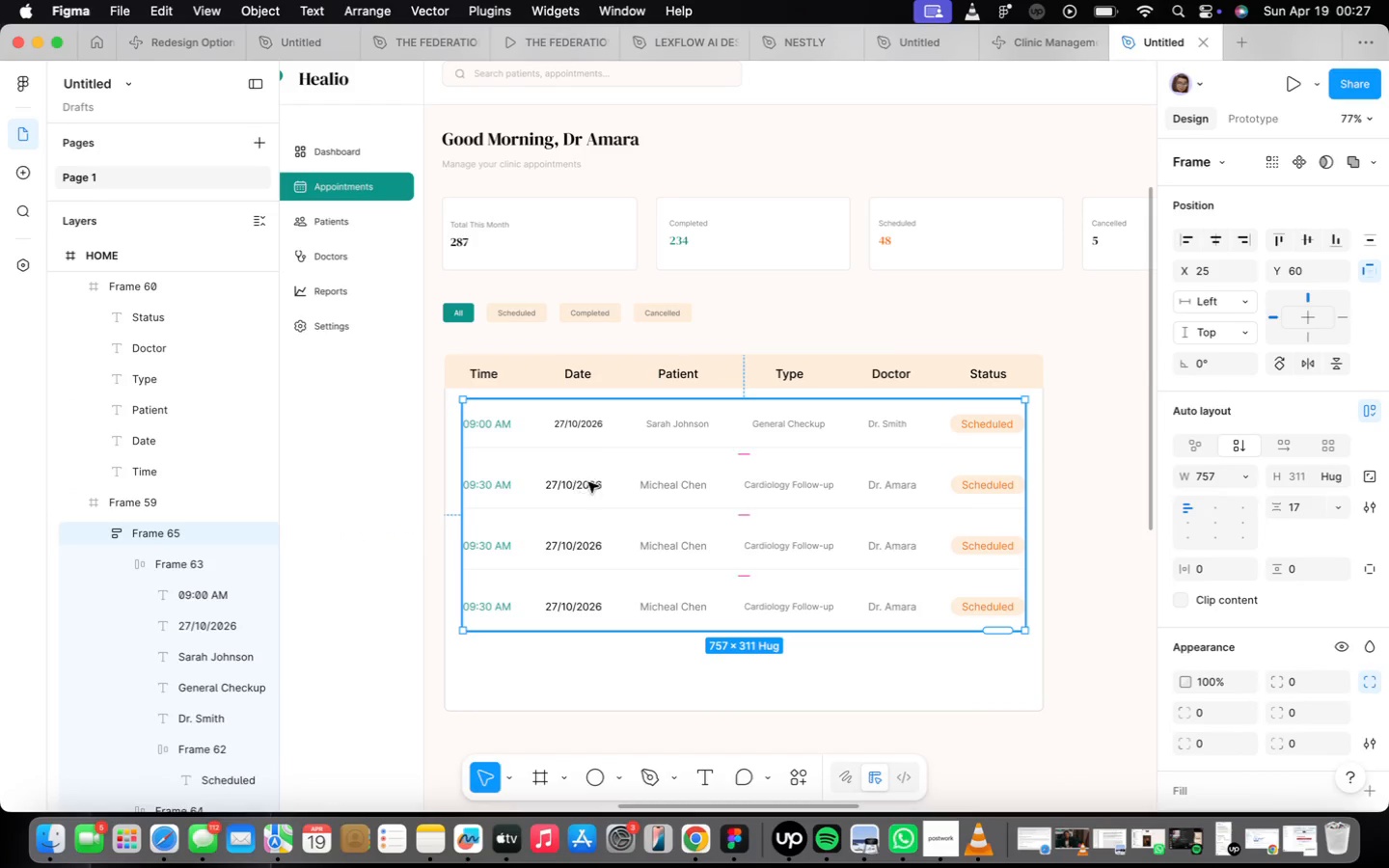 
triple_click([615, 468])
 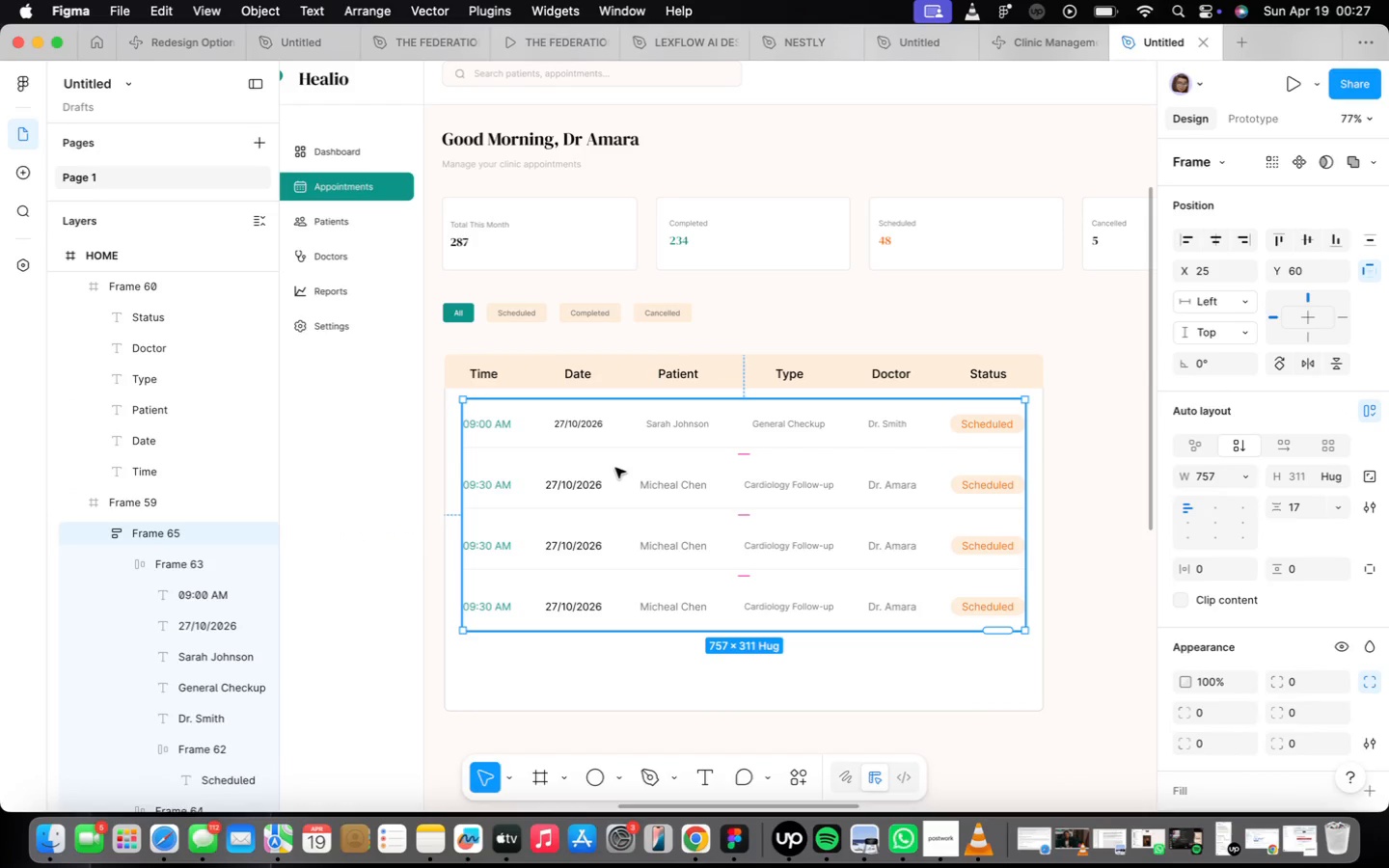 
triple_click([615, 468])
 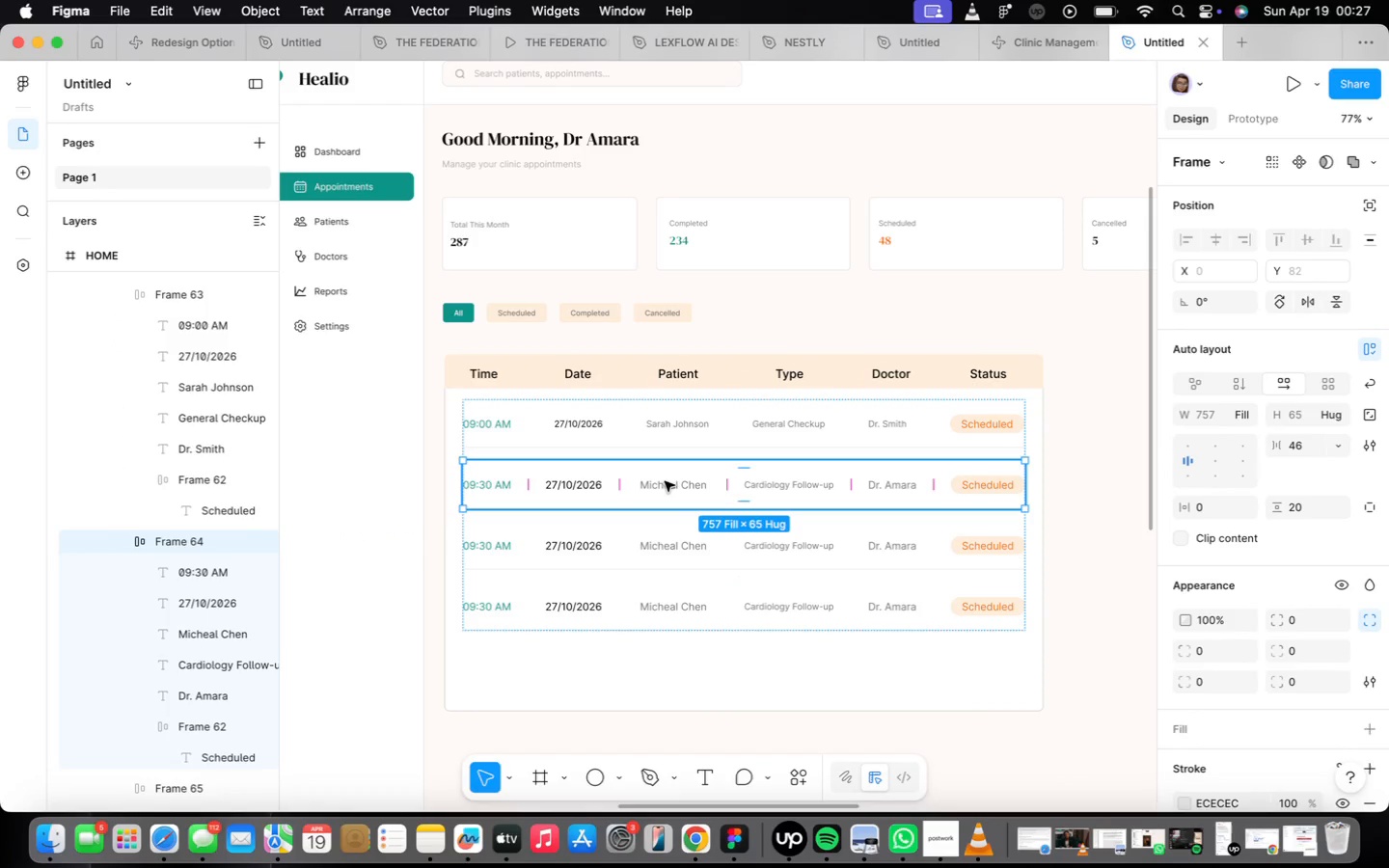 
double_click([665, 481])
 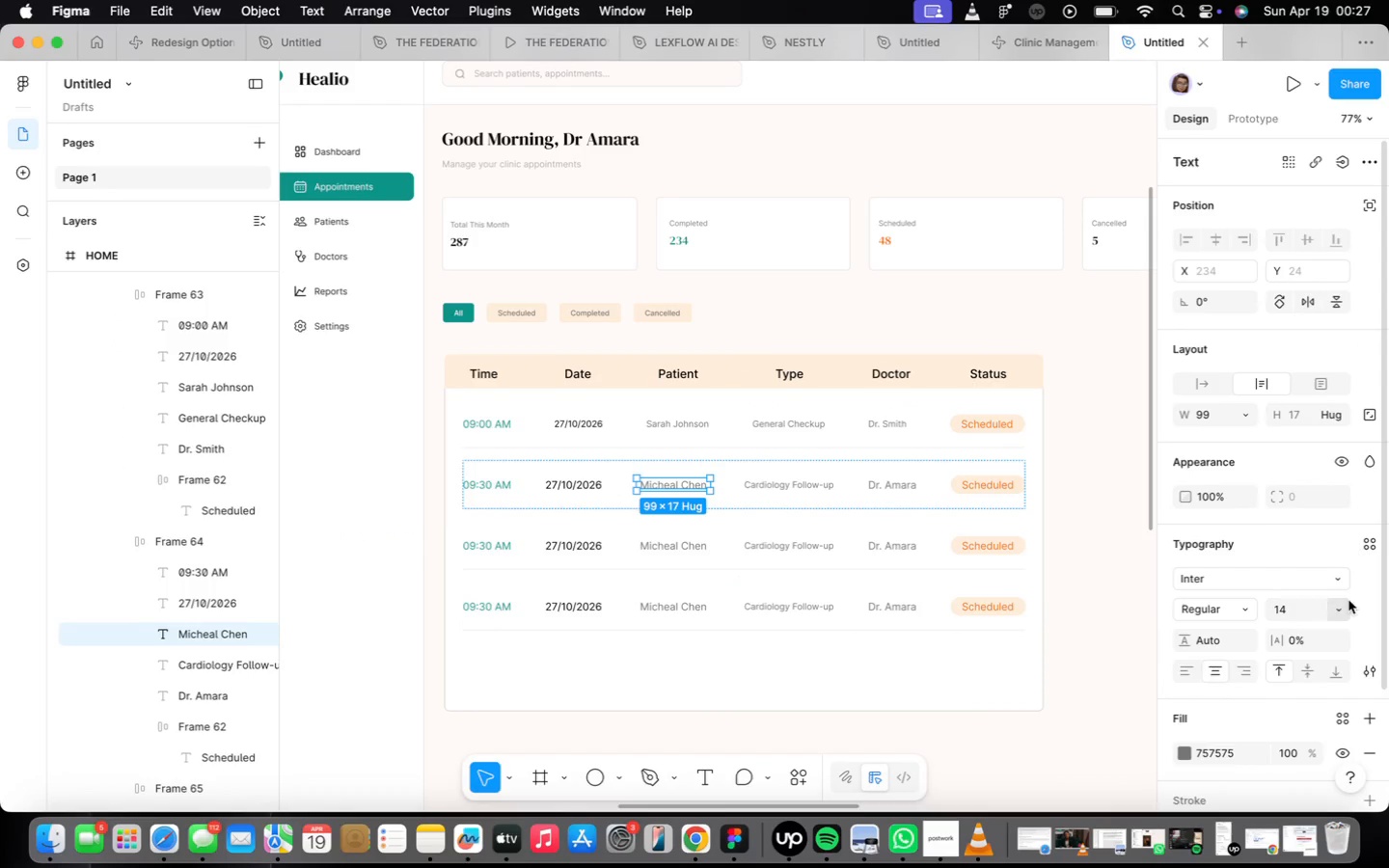 
double_click([1326, 605])
 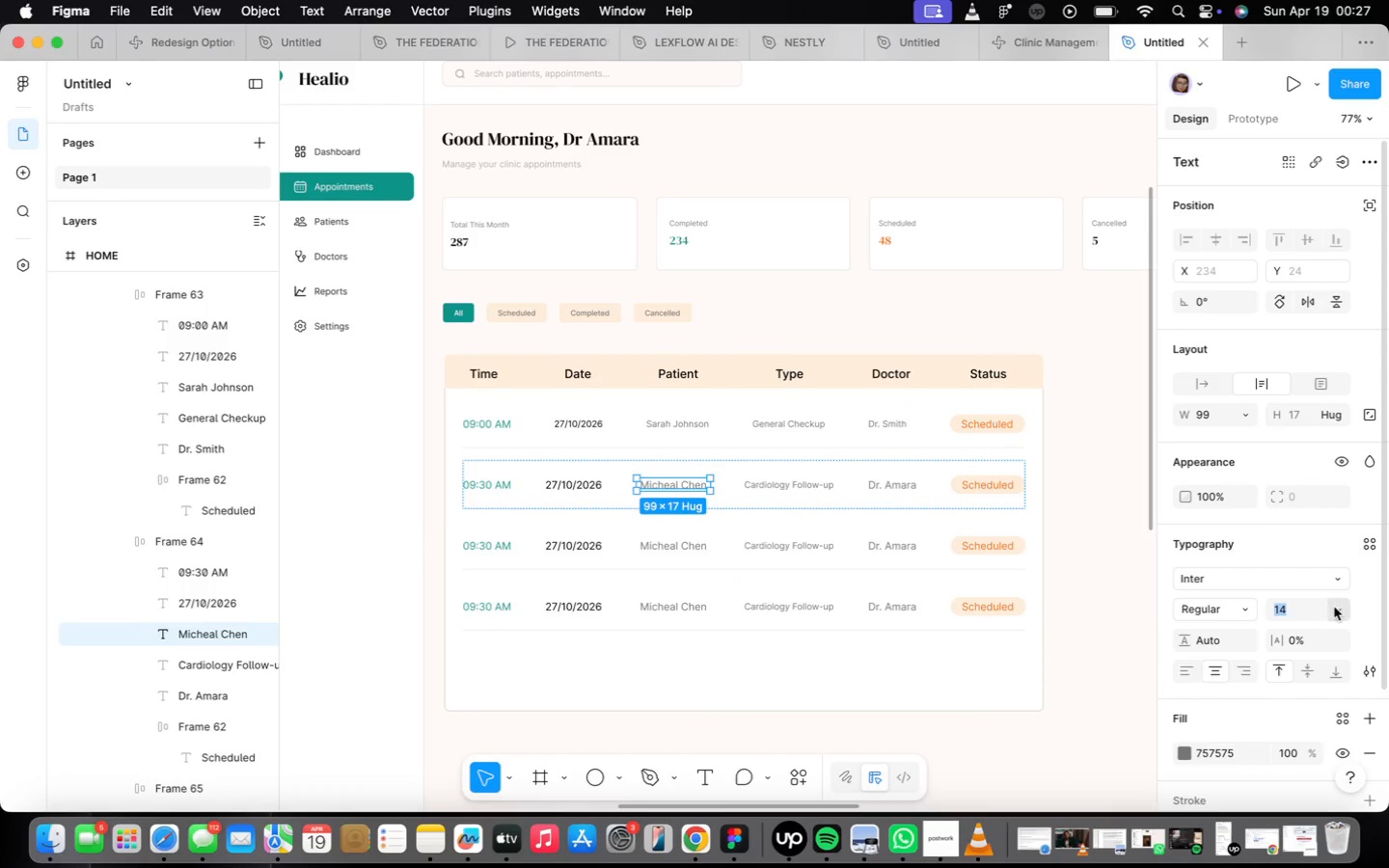 
left_click([1335, 608])
 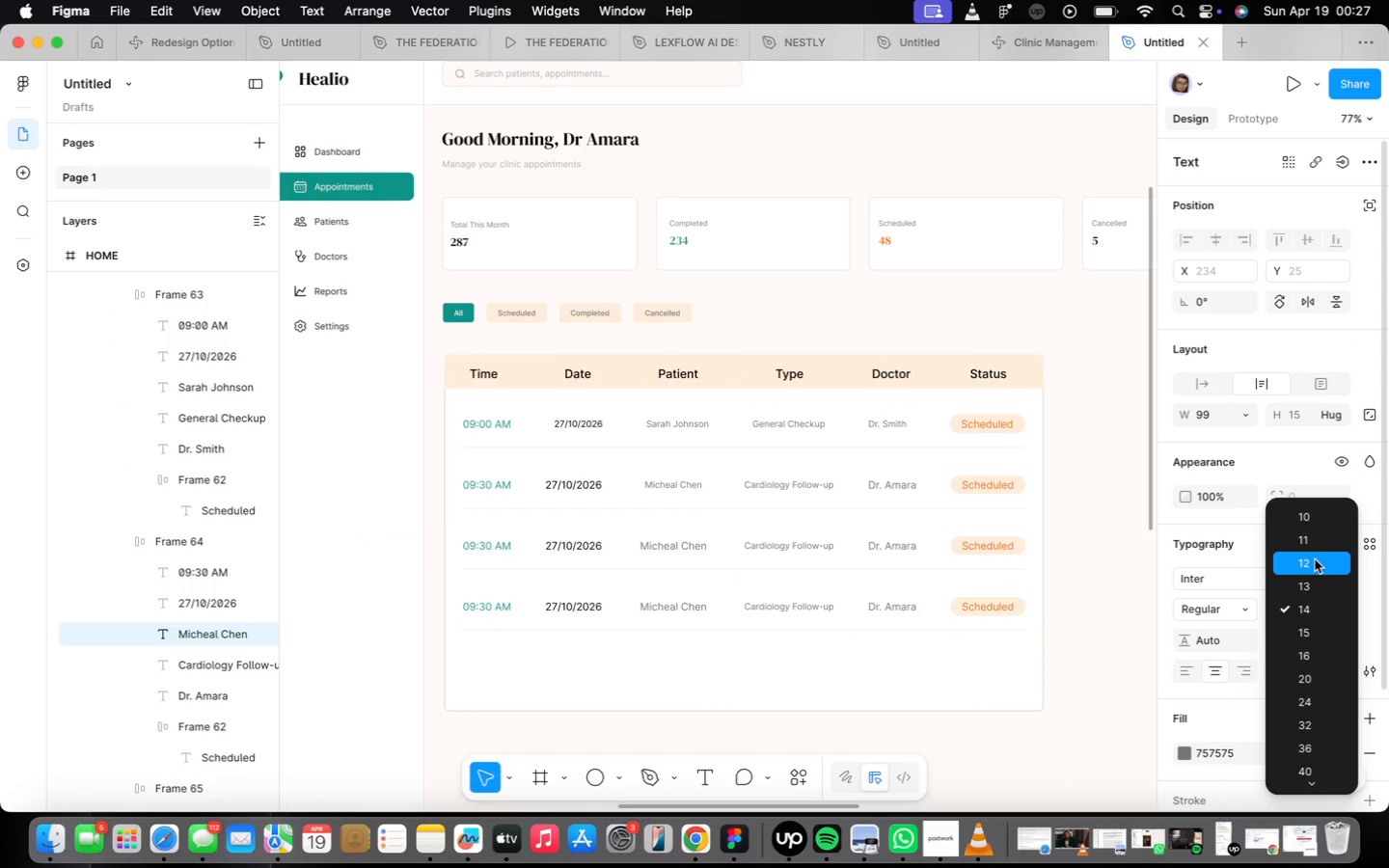 
left_click([1315, 559])
 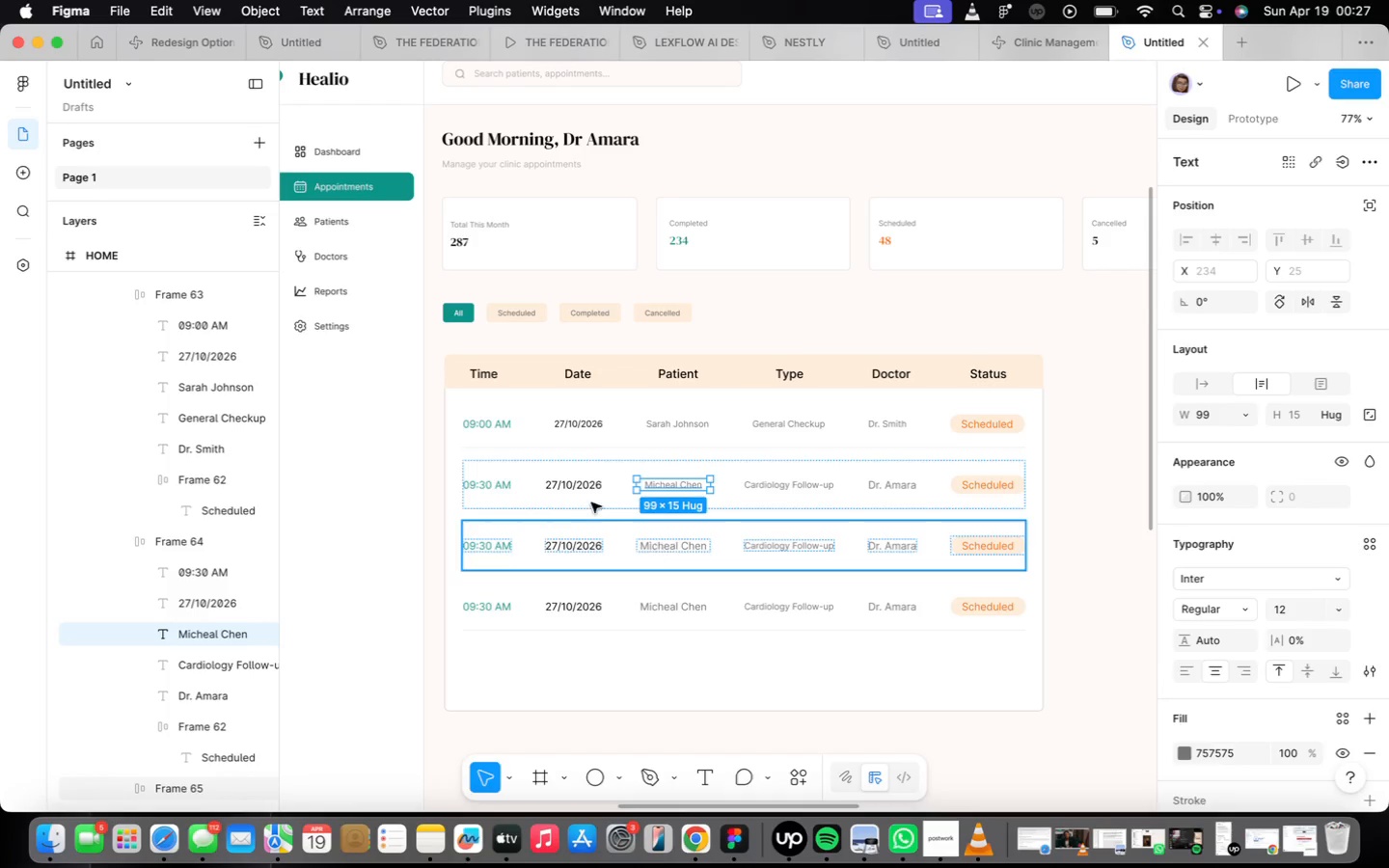 
left_click([578, 492])
 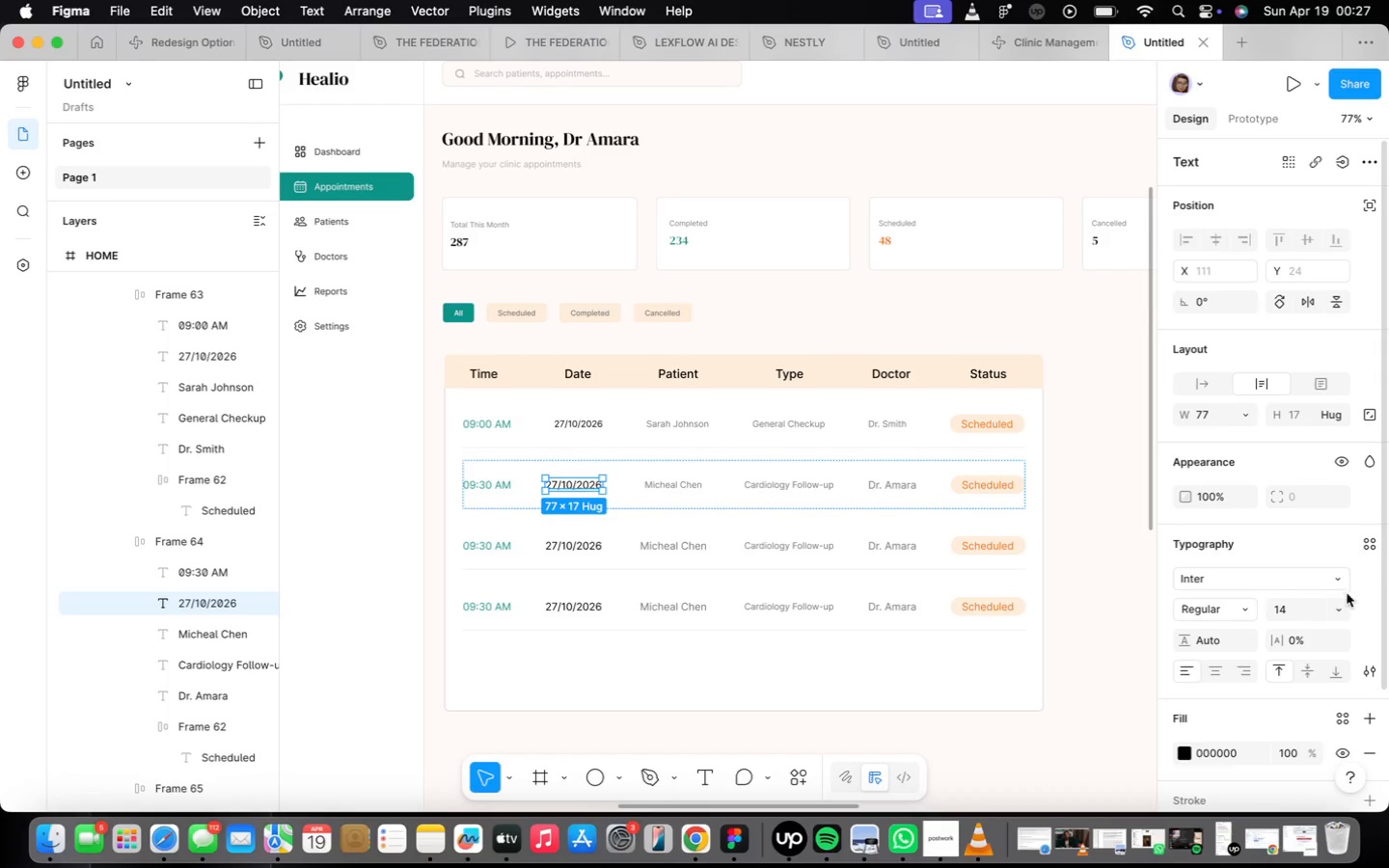 
left_click([1341, 605])
 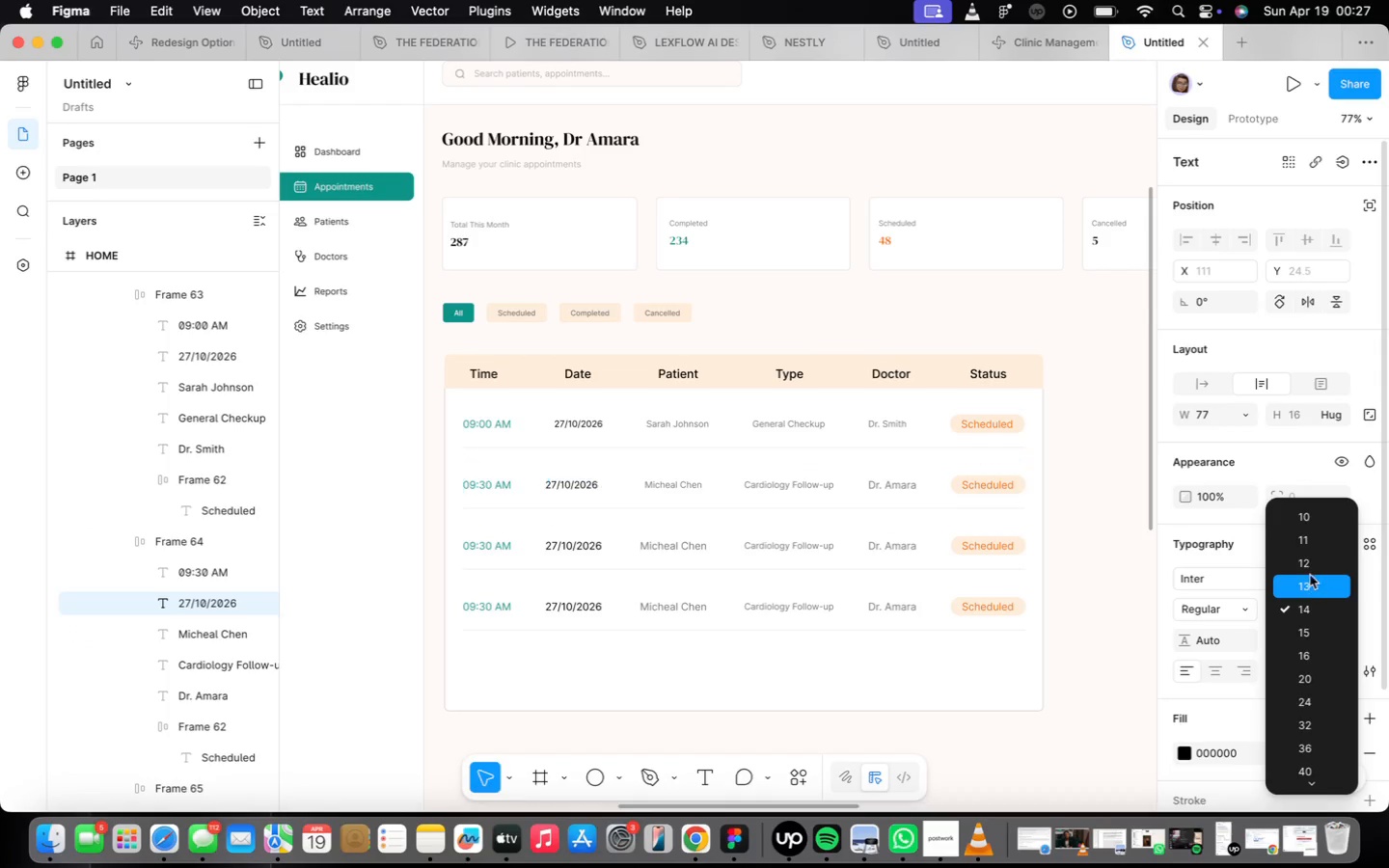 
left_click([1303, 564])
 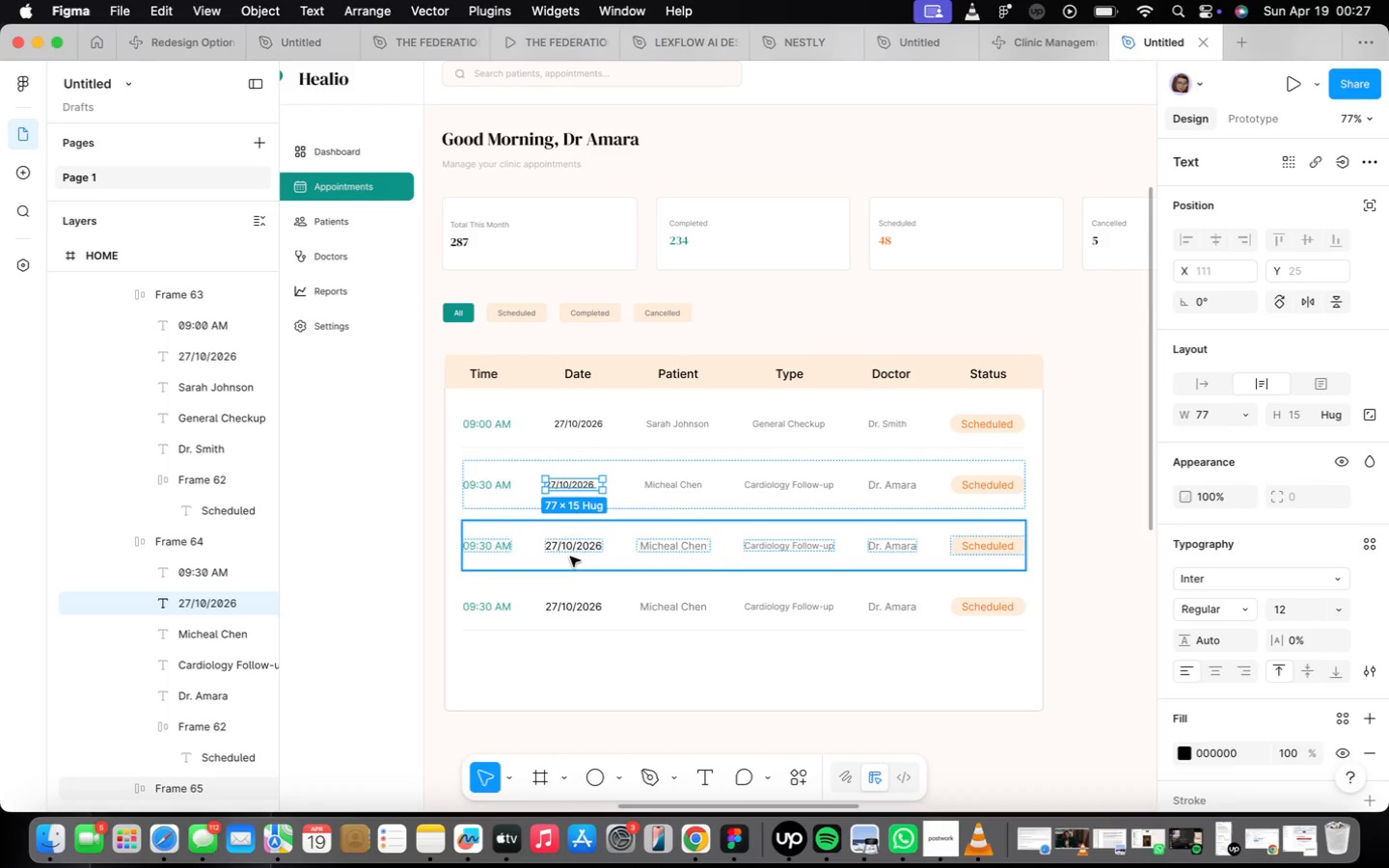 
double_click([570, 556])
 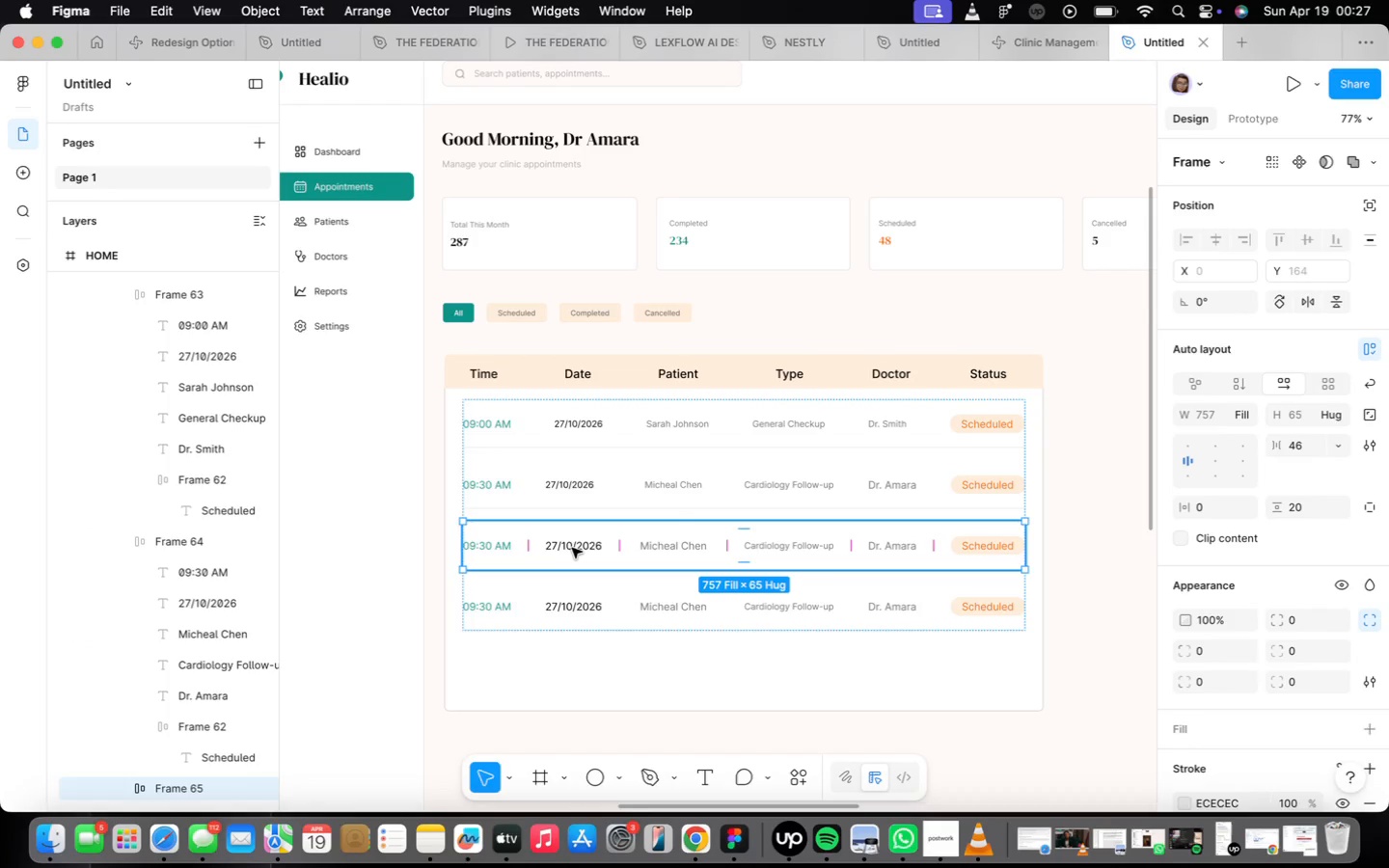 
double_click([572, 548])
 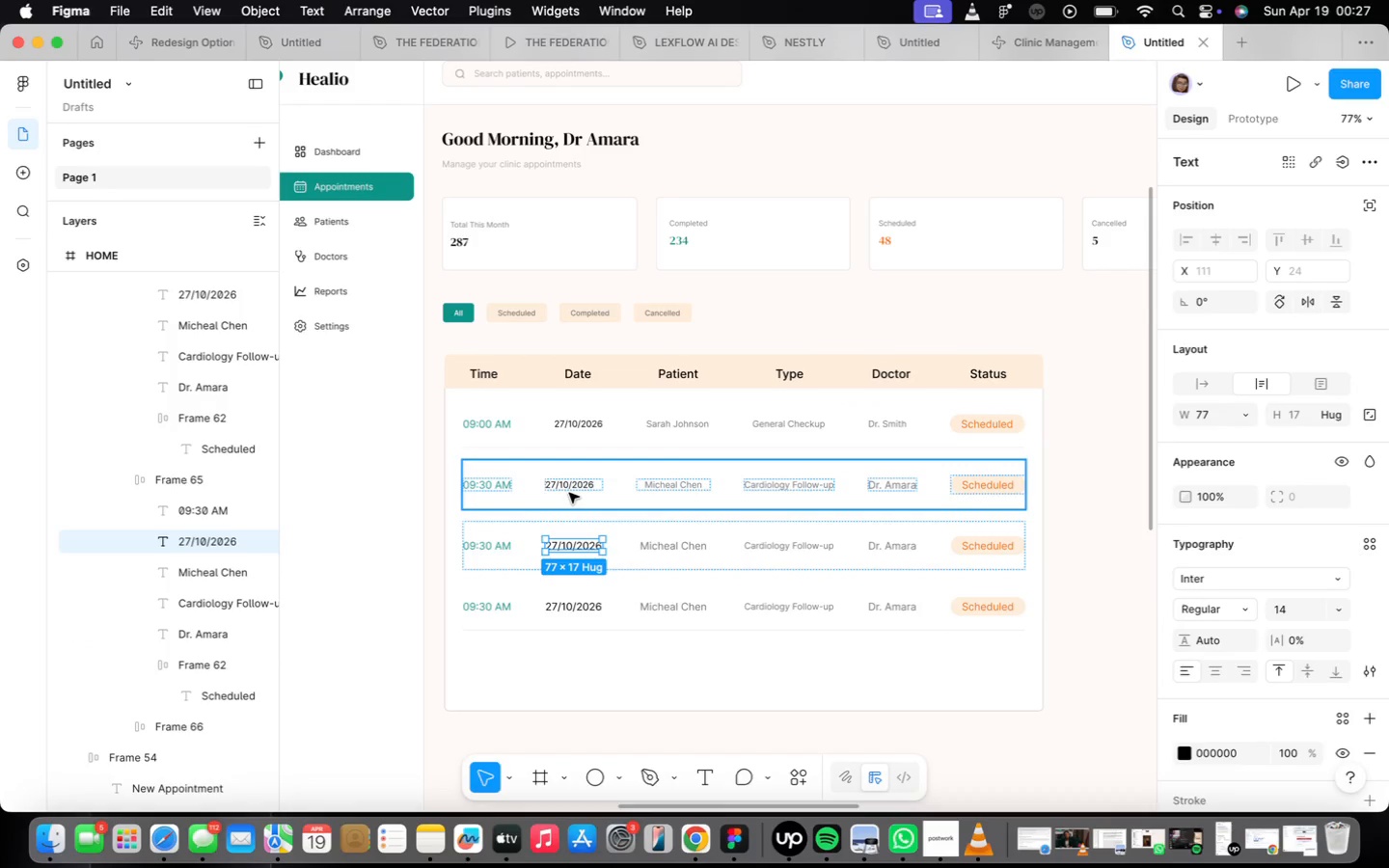 
double_click([569, 493])
 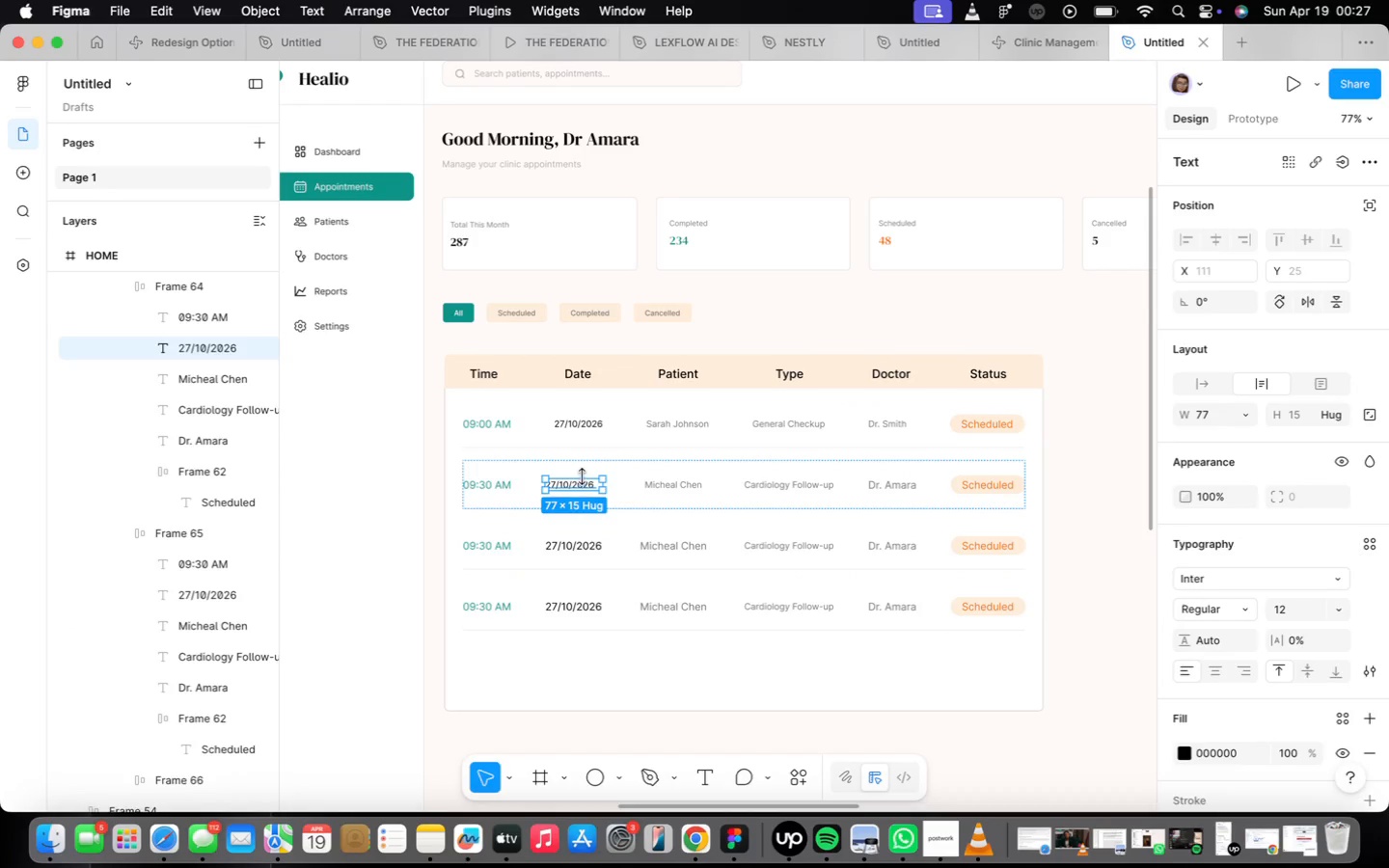 
scroll: coordinate [584, 479], scroll_direction: up, amount: 9.0
 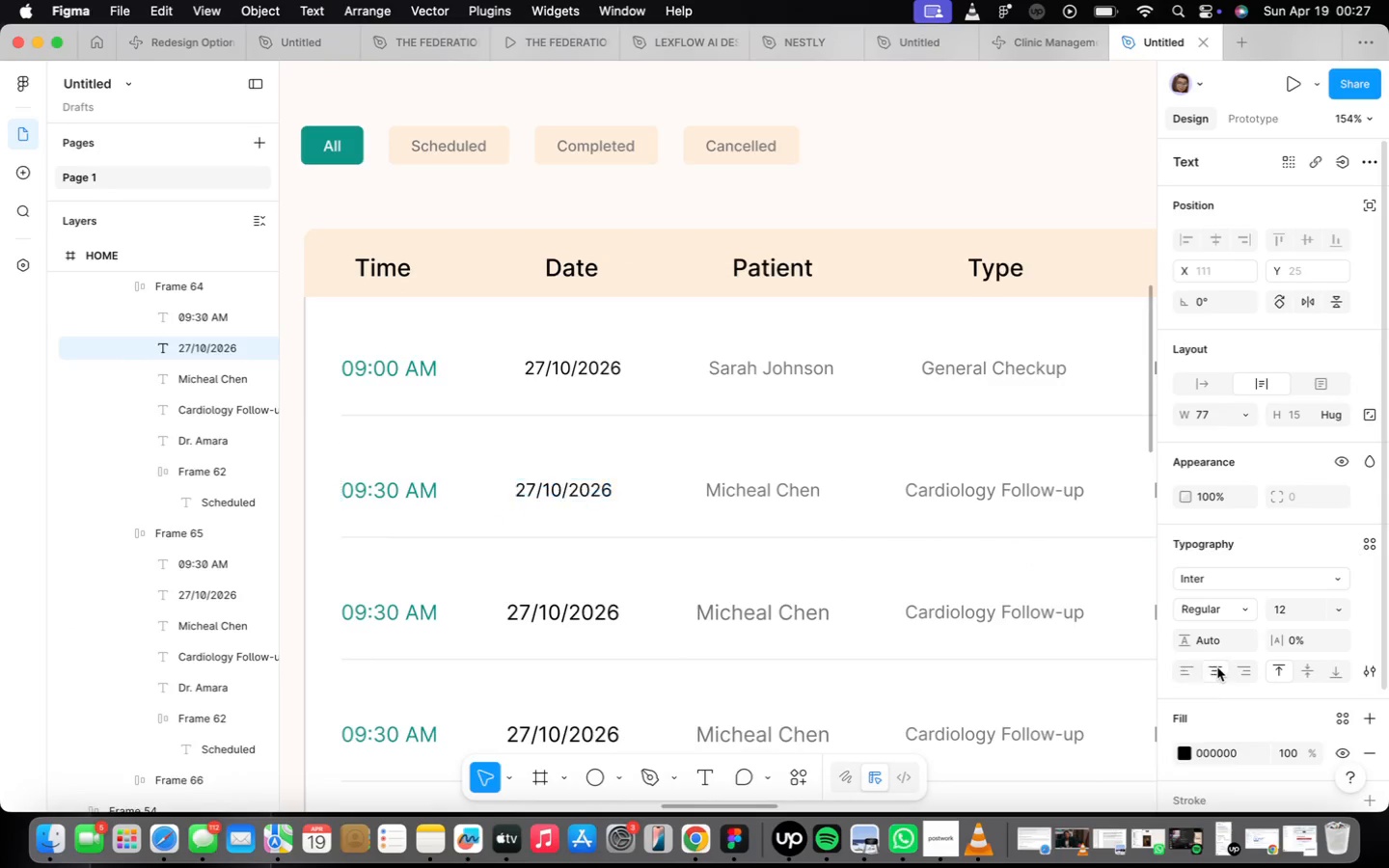 
scroll: coordinate [660, 478], scroll_direction: down, amount: 14.0
 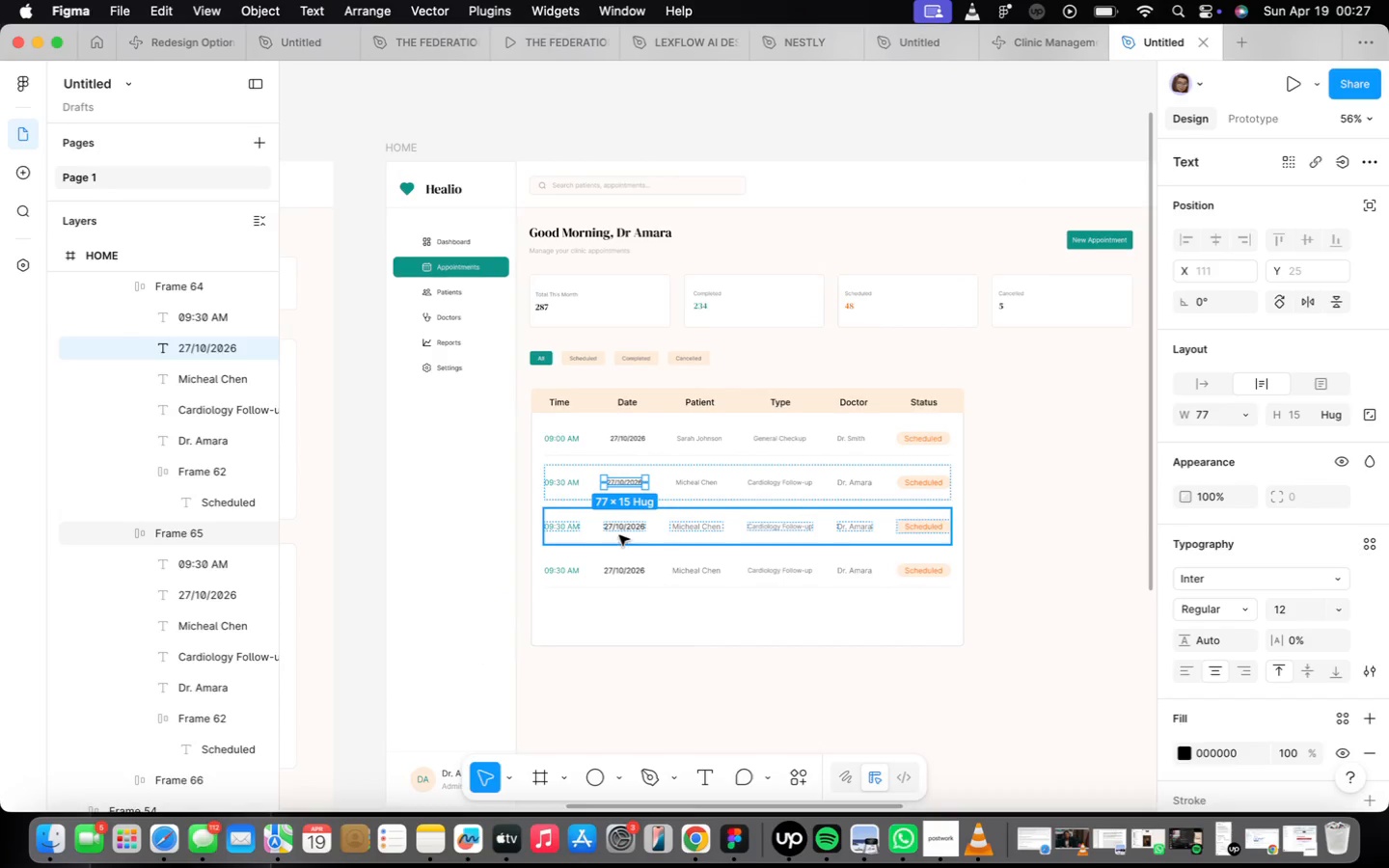 
double_click([619, 532])
 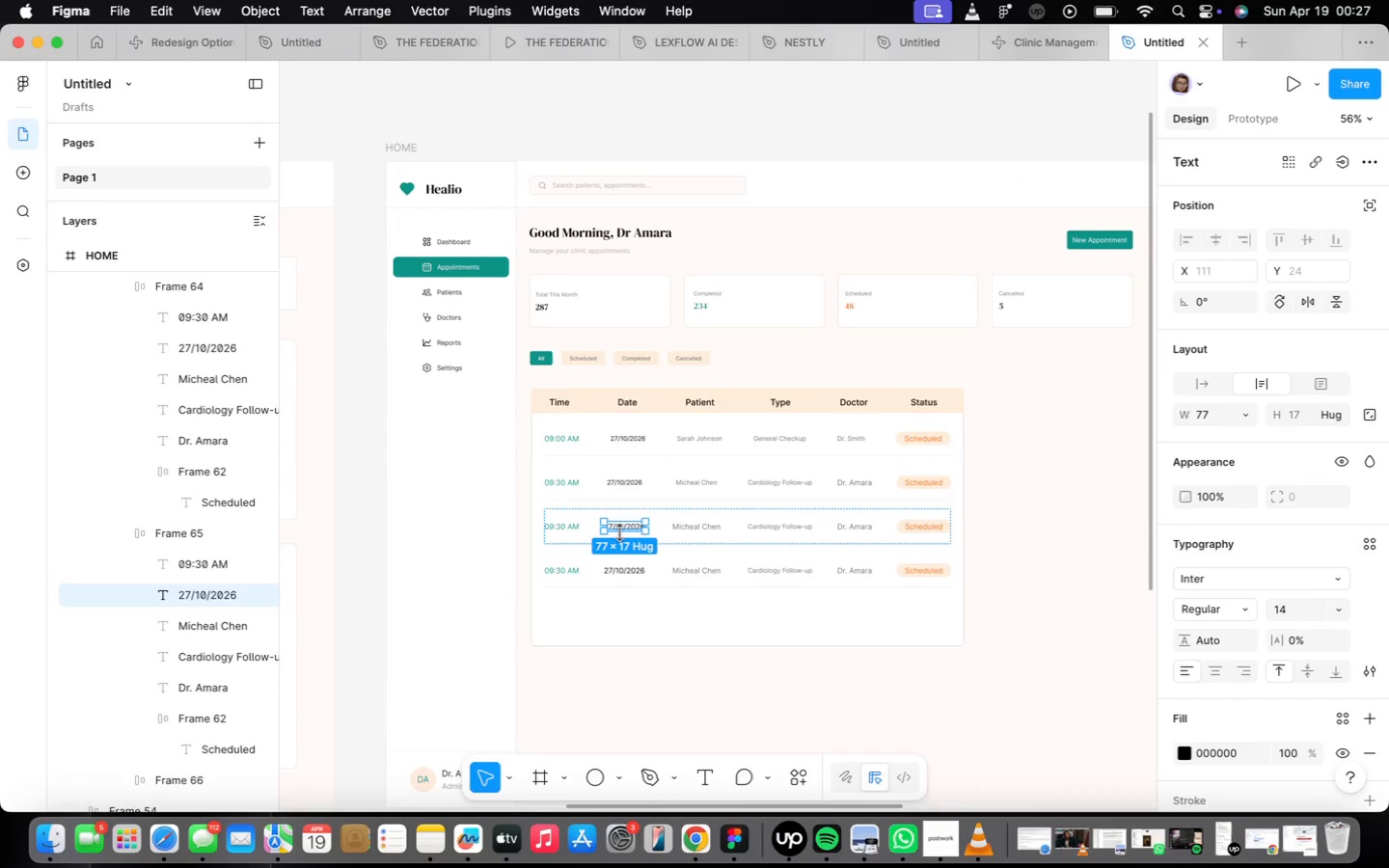 
scroll: coordinate [619, 532], scroll_direction: up, amount: 5.0
 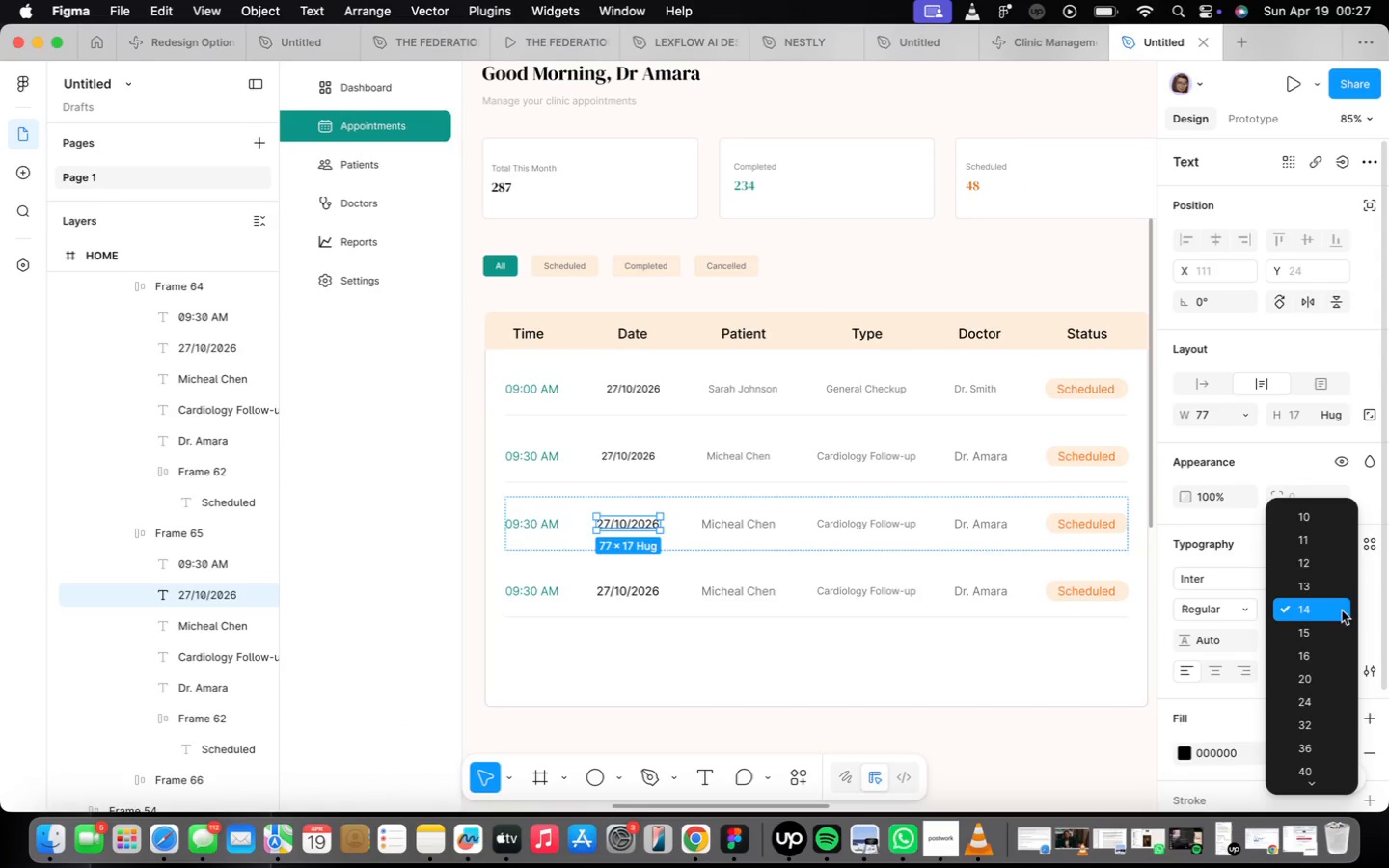 
left_click([1302, 559])
 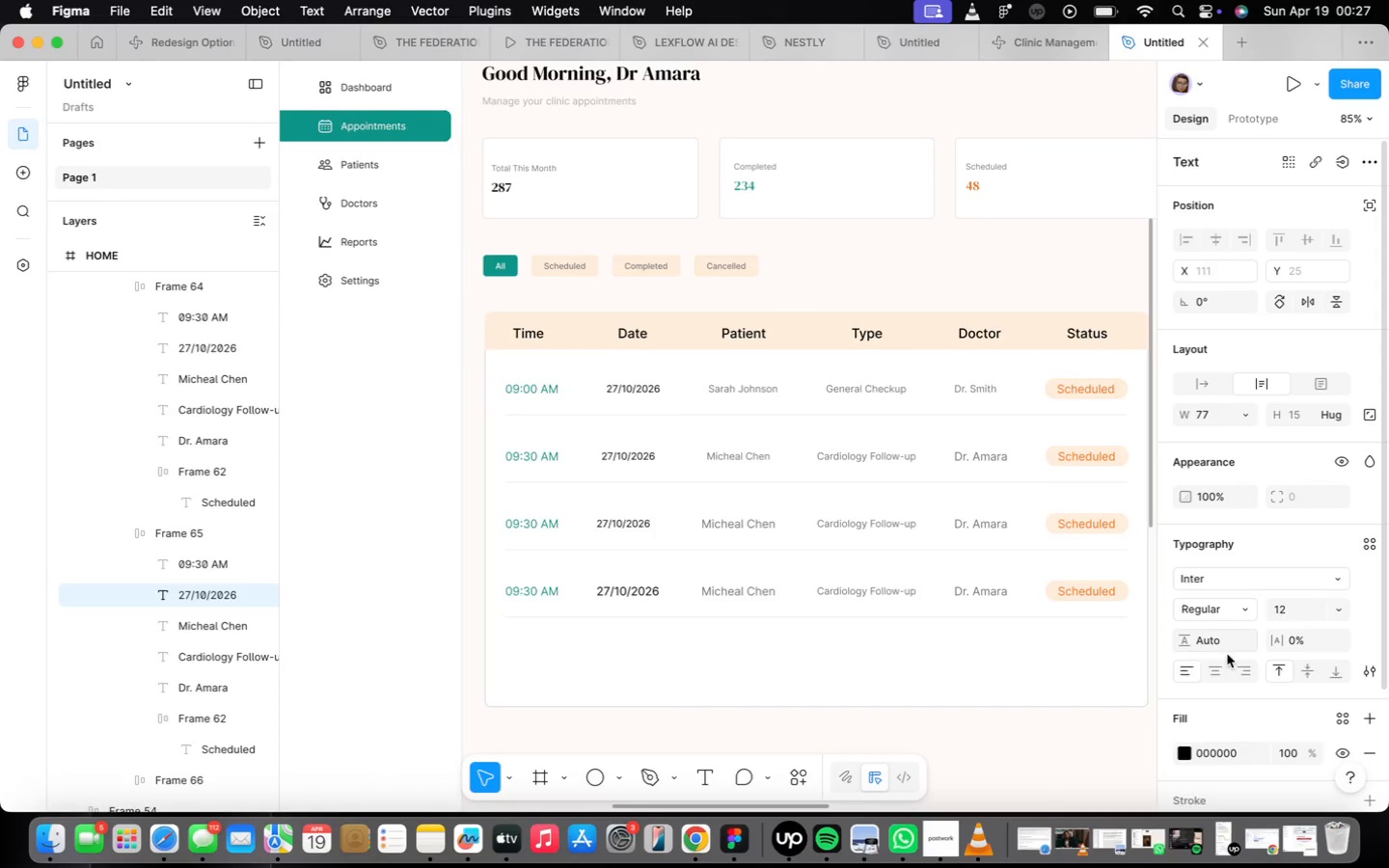 
left_click([1211, 674])
 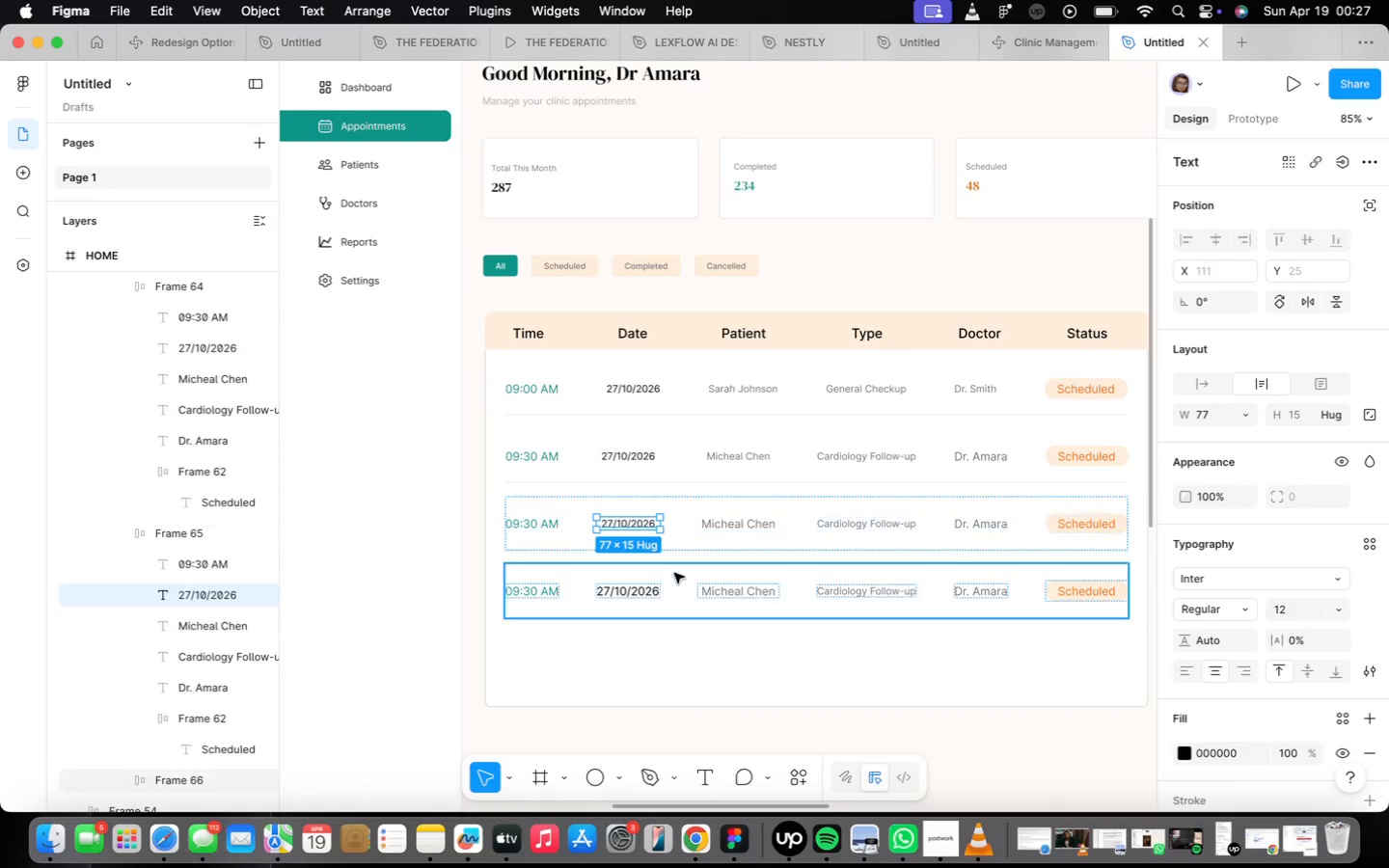 
double_click([657, 591])
 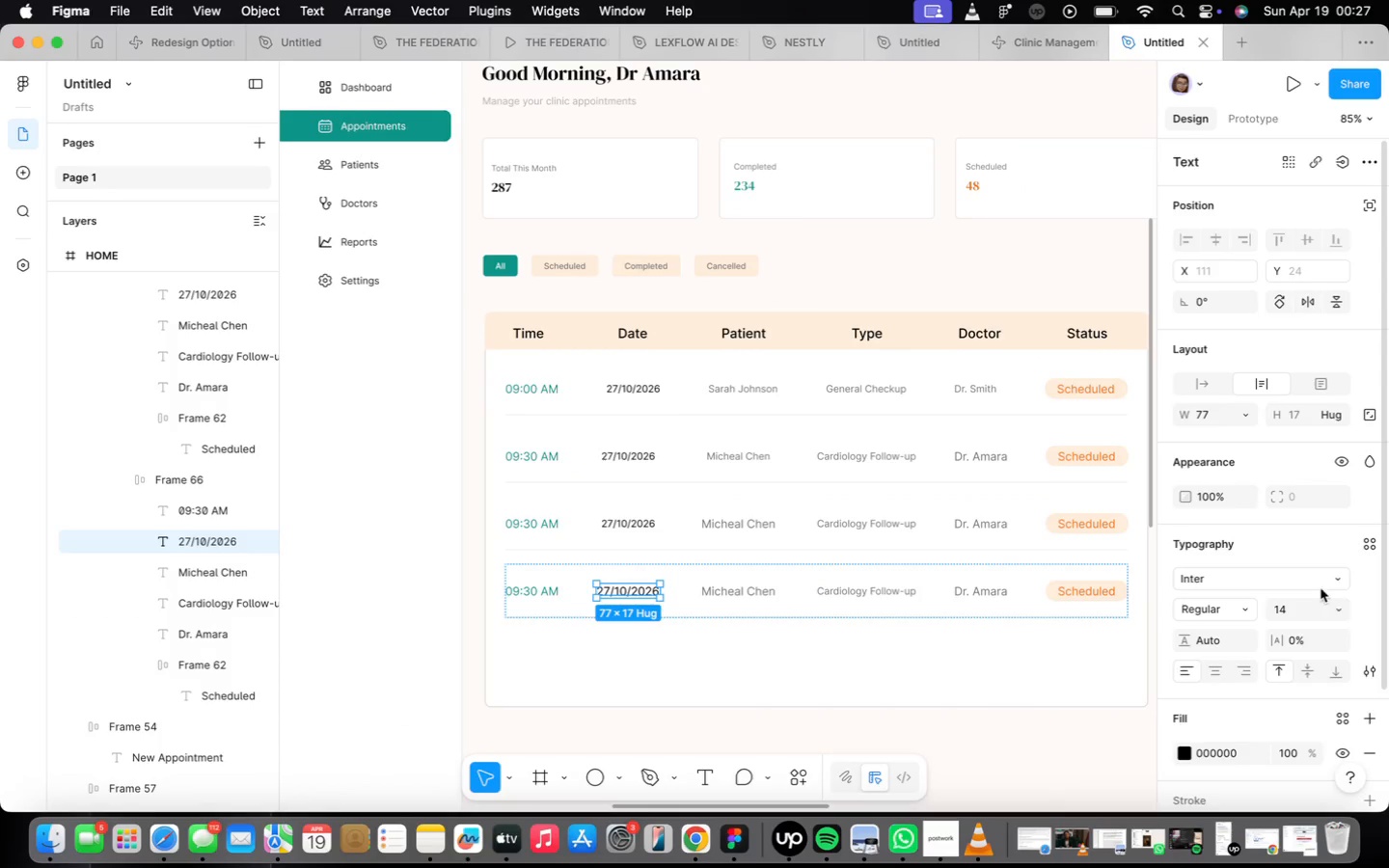 
left_click([1331, 609])
 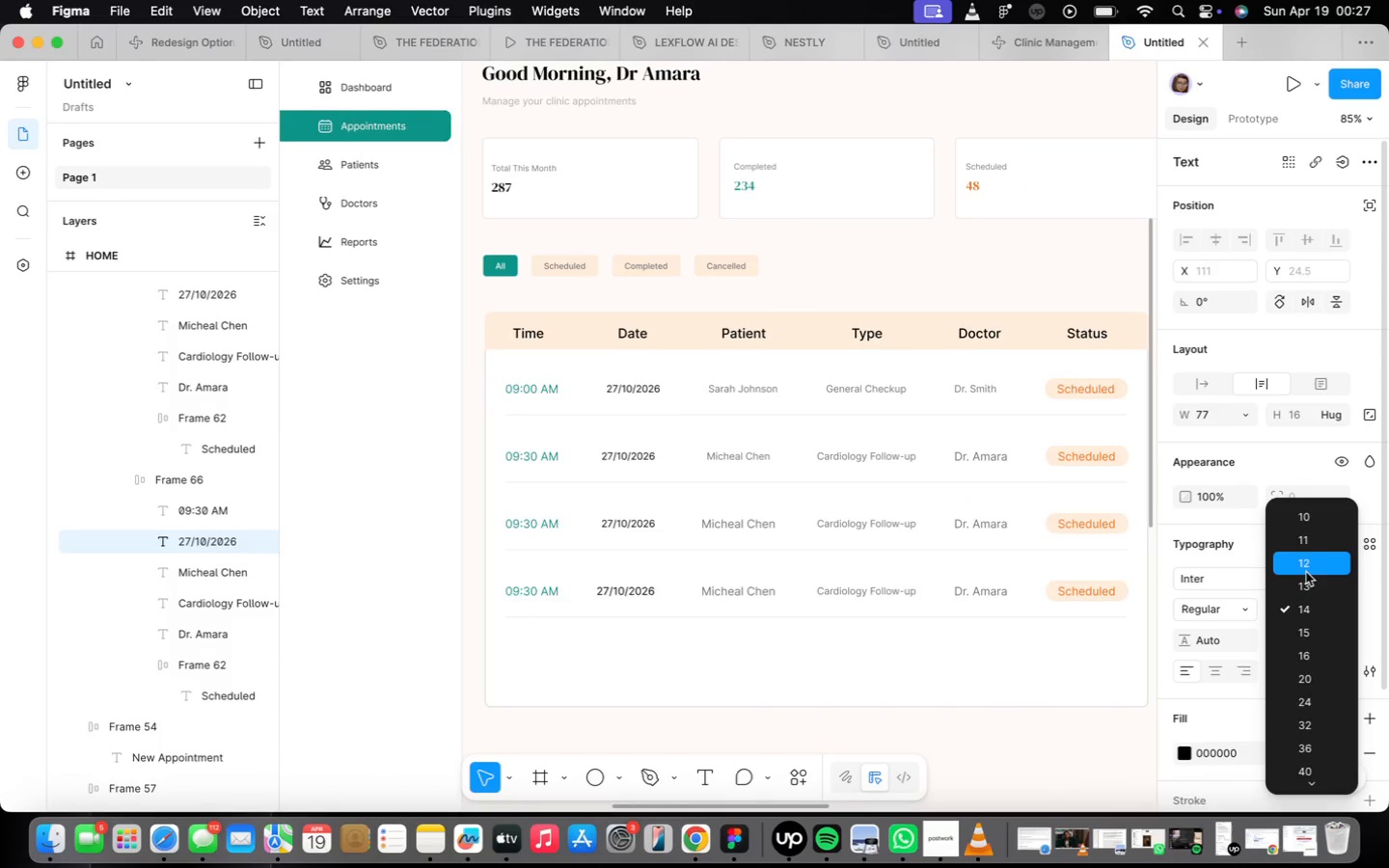 
left_click([1299, 563])
 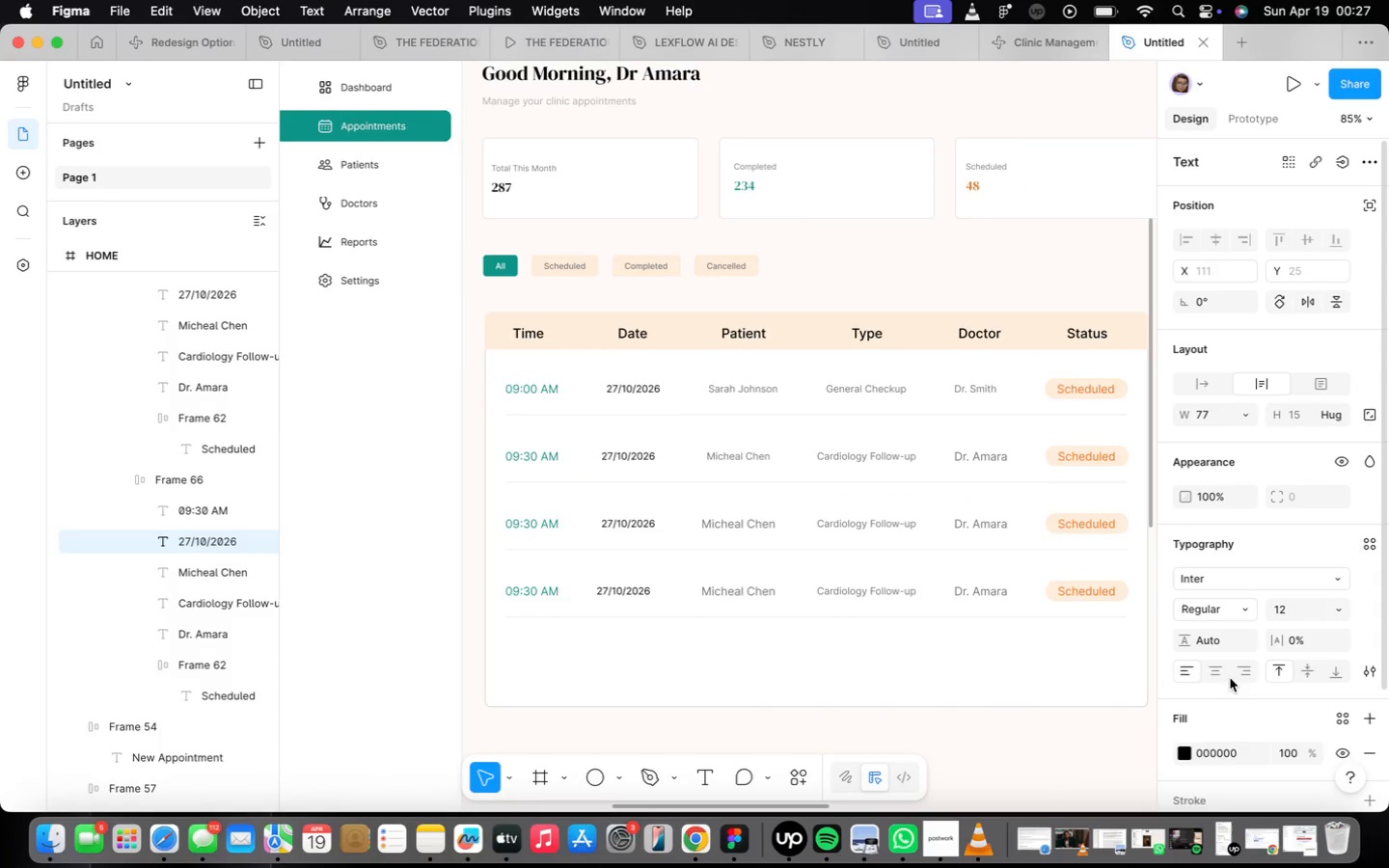 
left_click([1208, 663])
 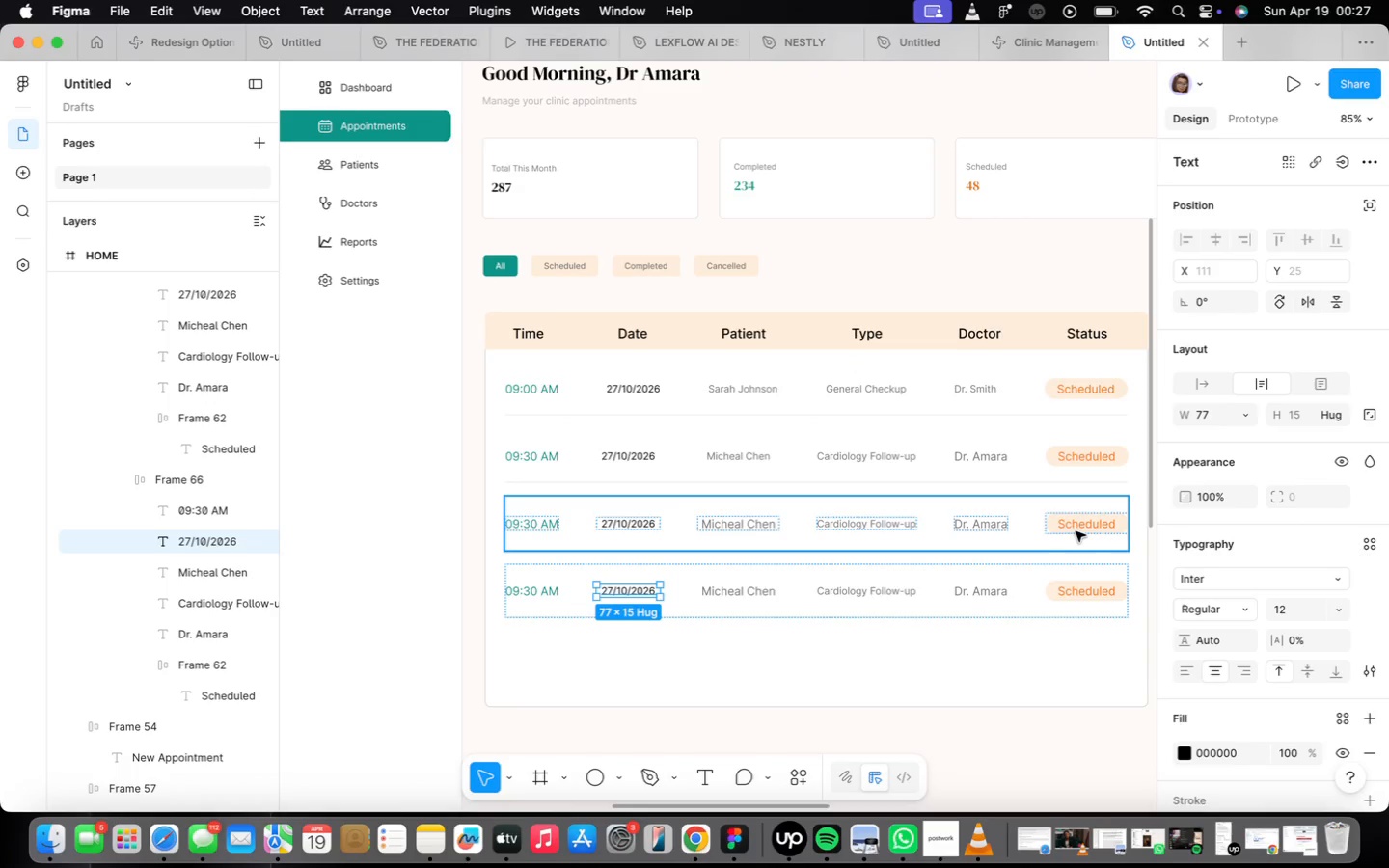 
wait(5.03)
 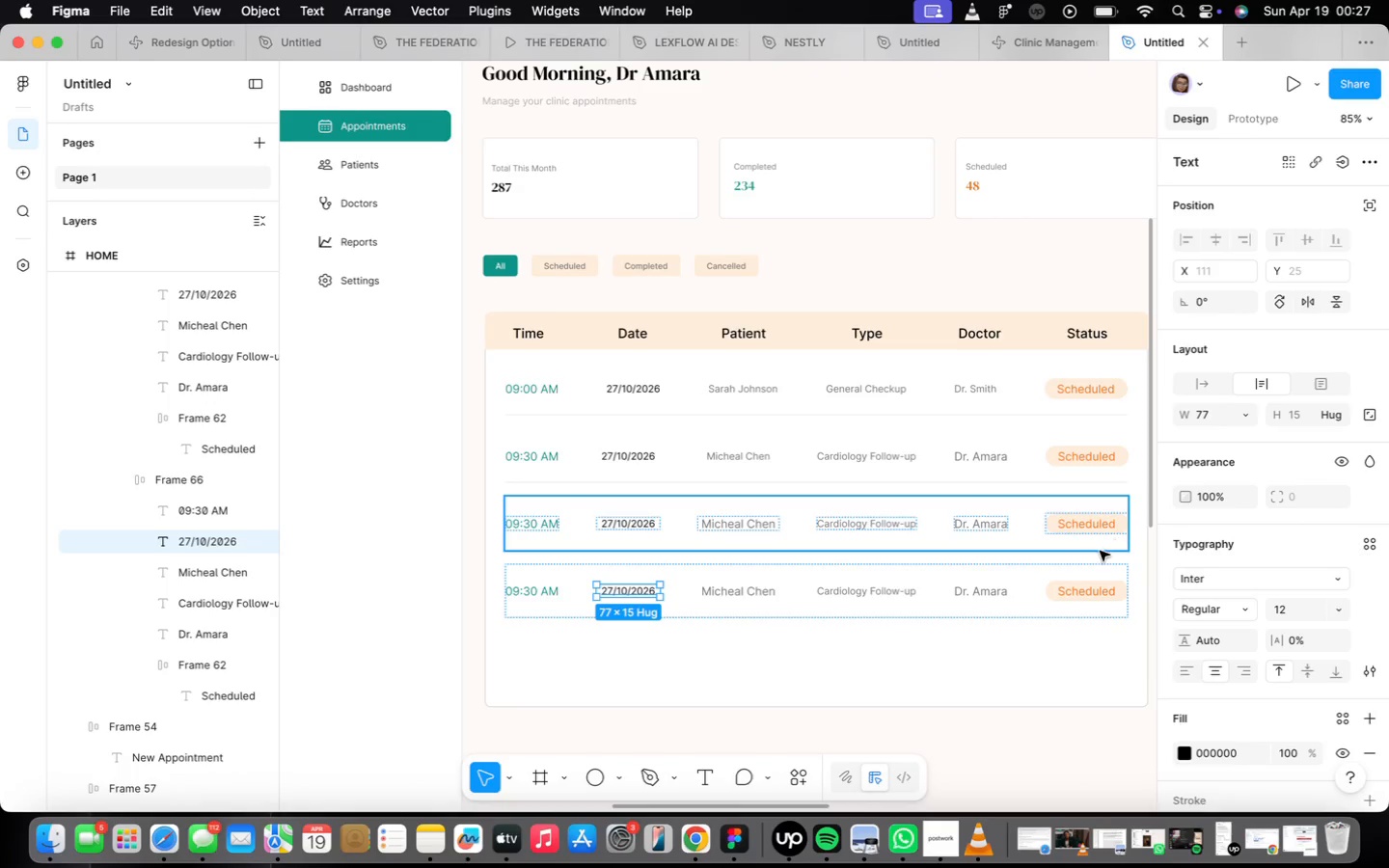 
double_click([1071, 506])
 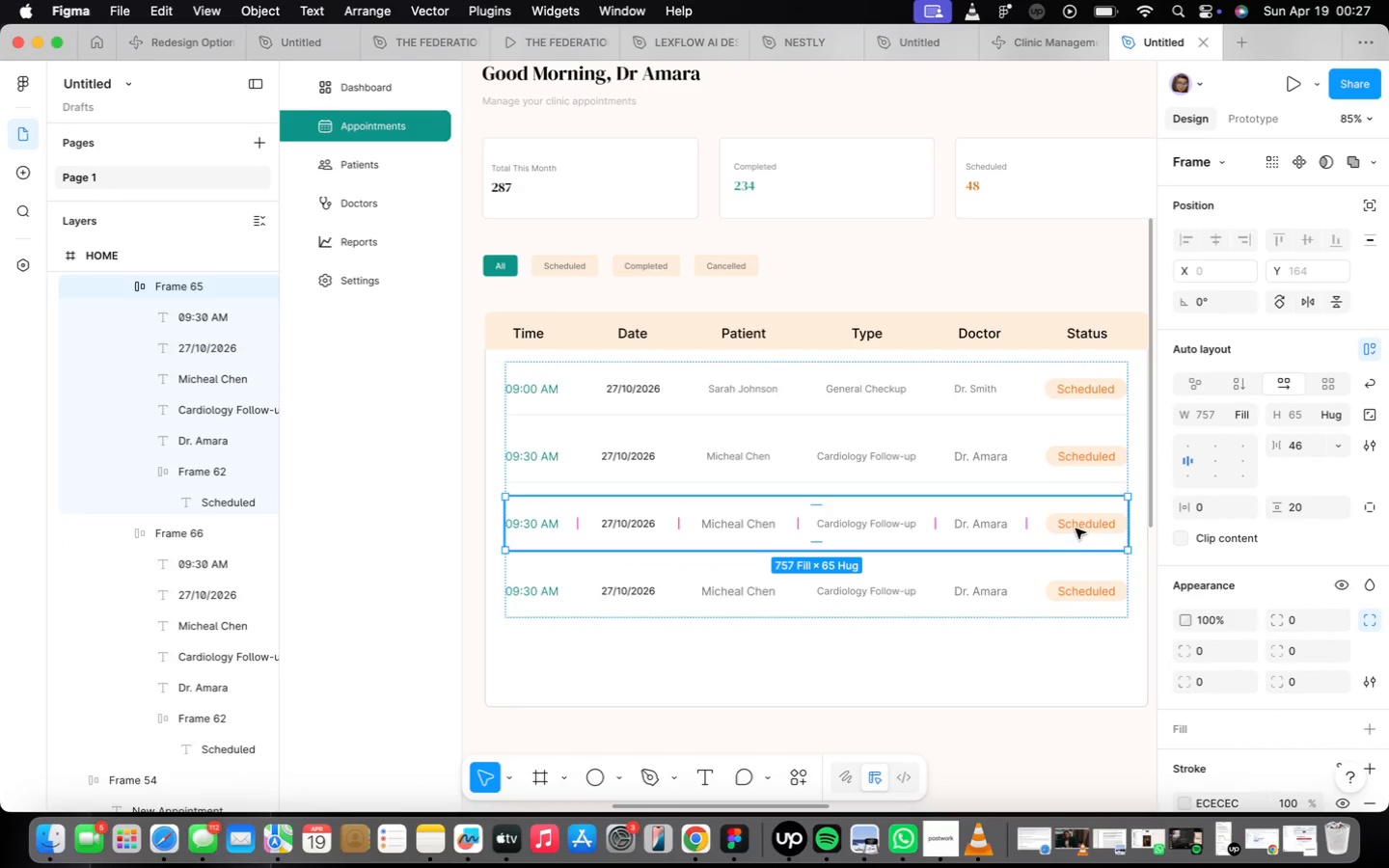 
scroll: coordinate [1086, 545], scroll_direction: up, amount: 15.0
 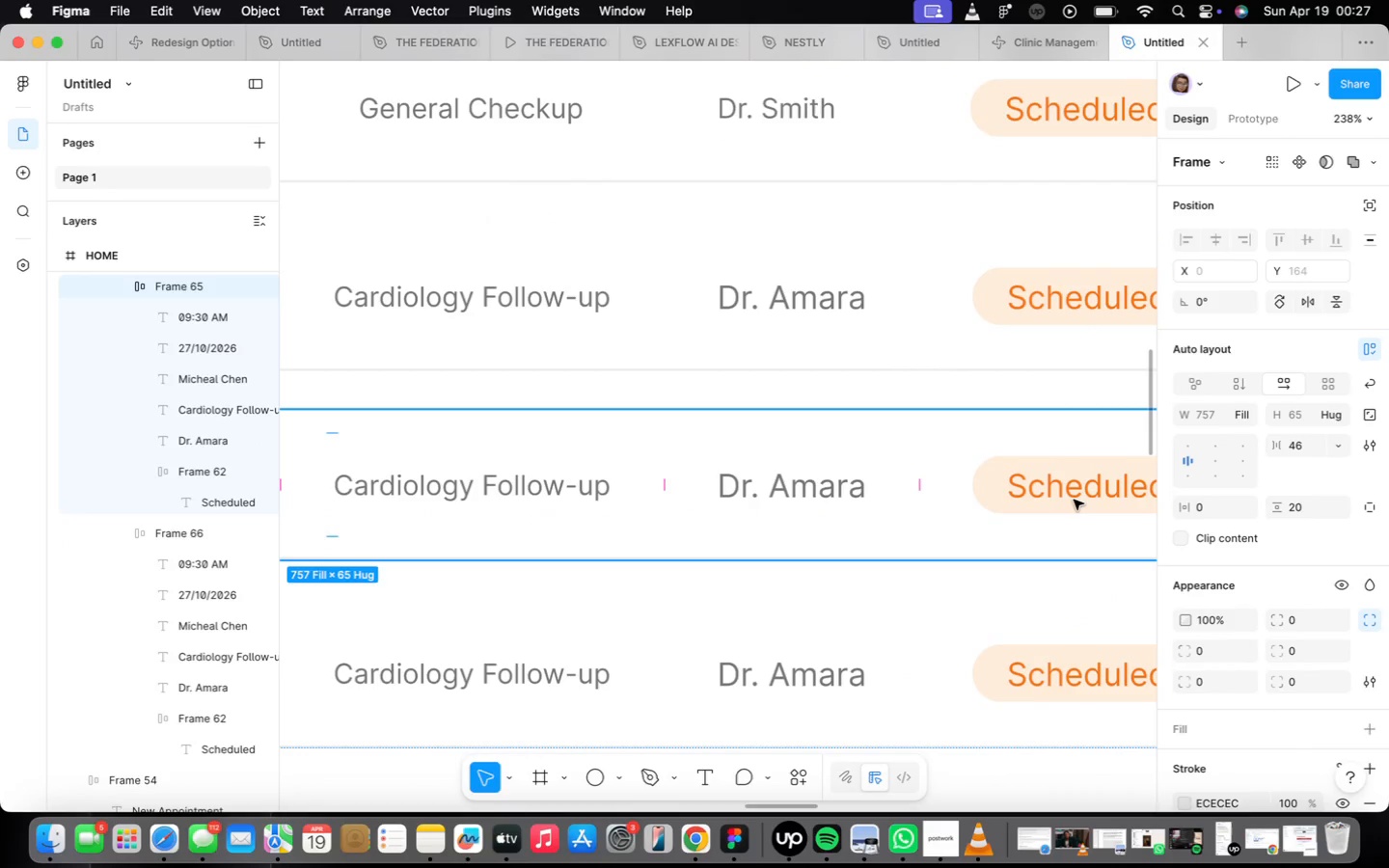 
double_click([1074, 500])
 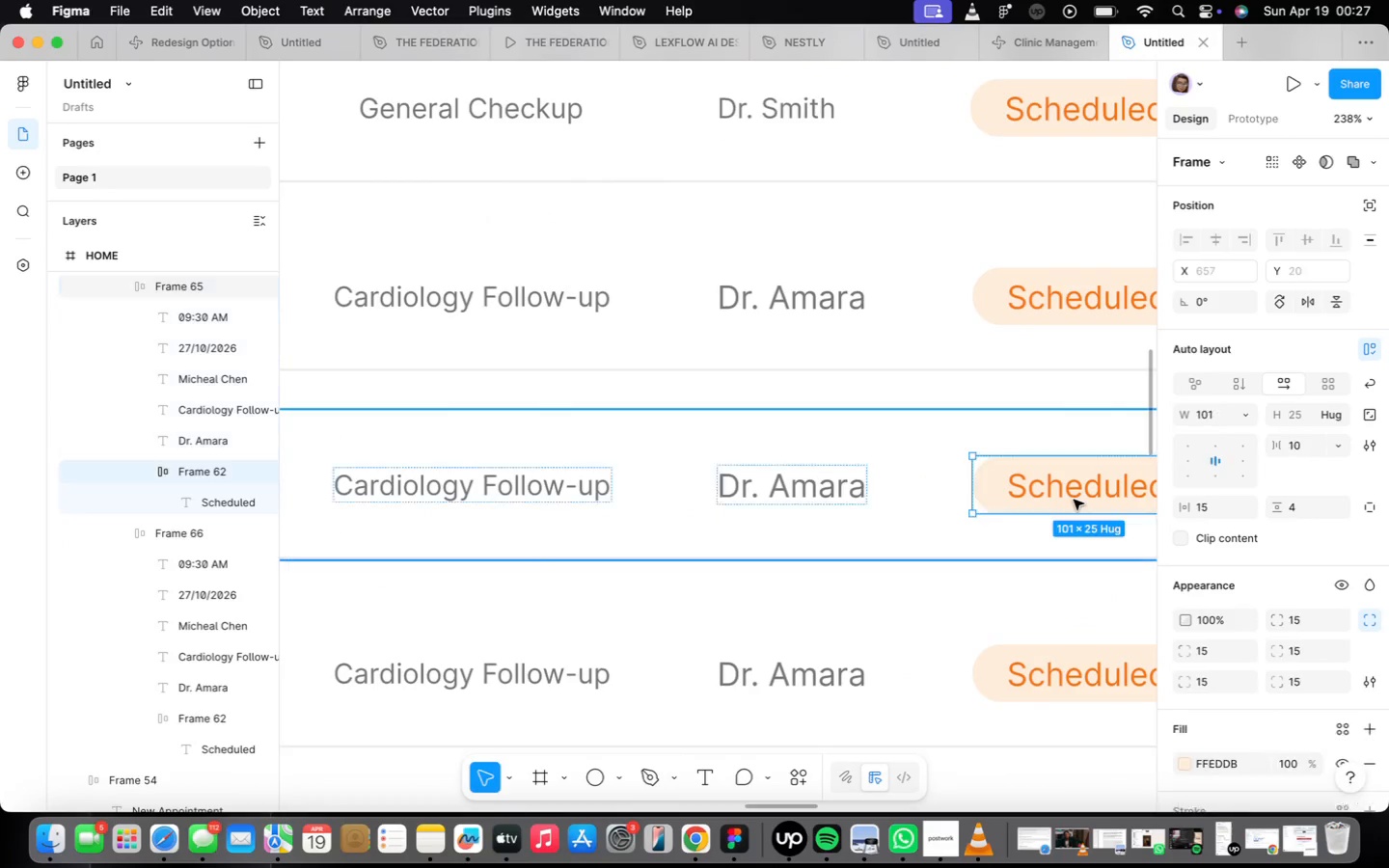 
triple_click([1074, 500])
 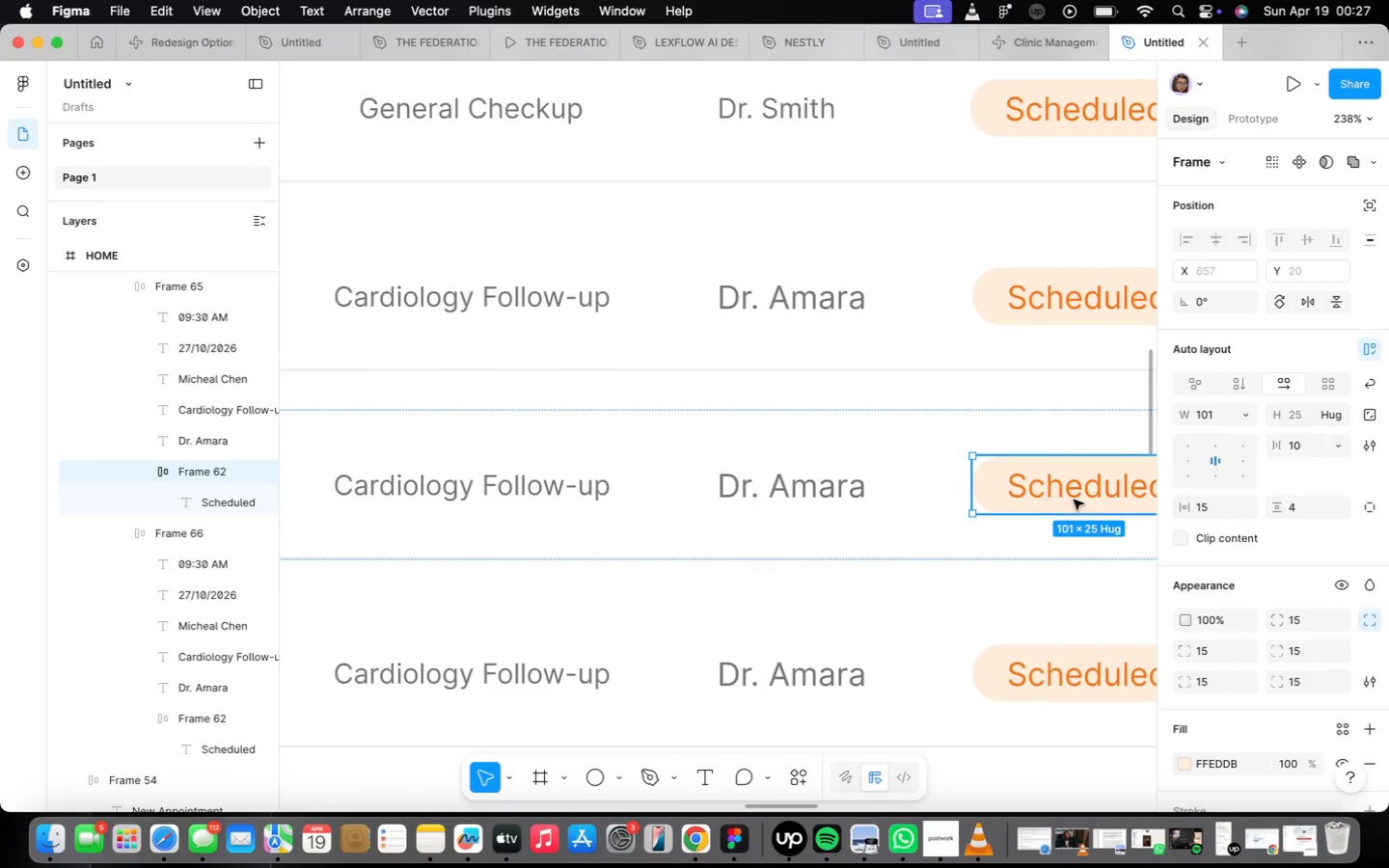 
triple_click([1074, 500])
 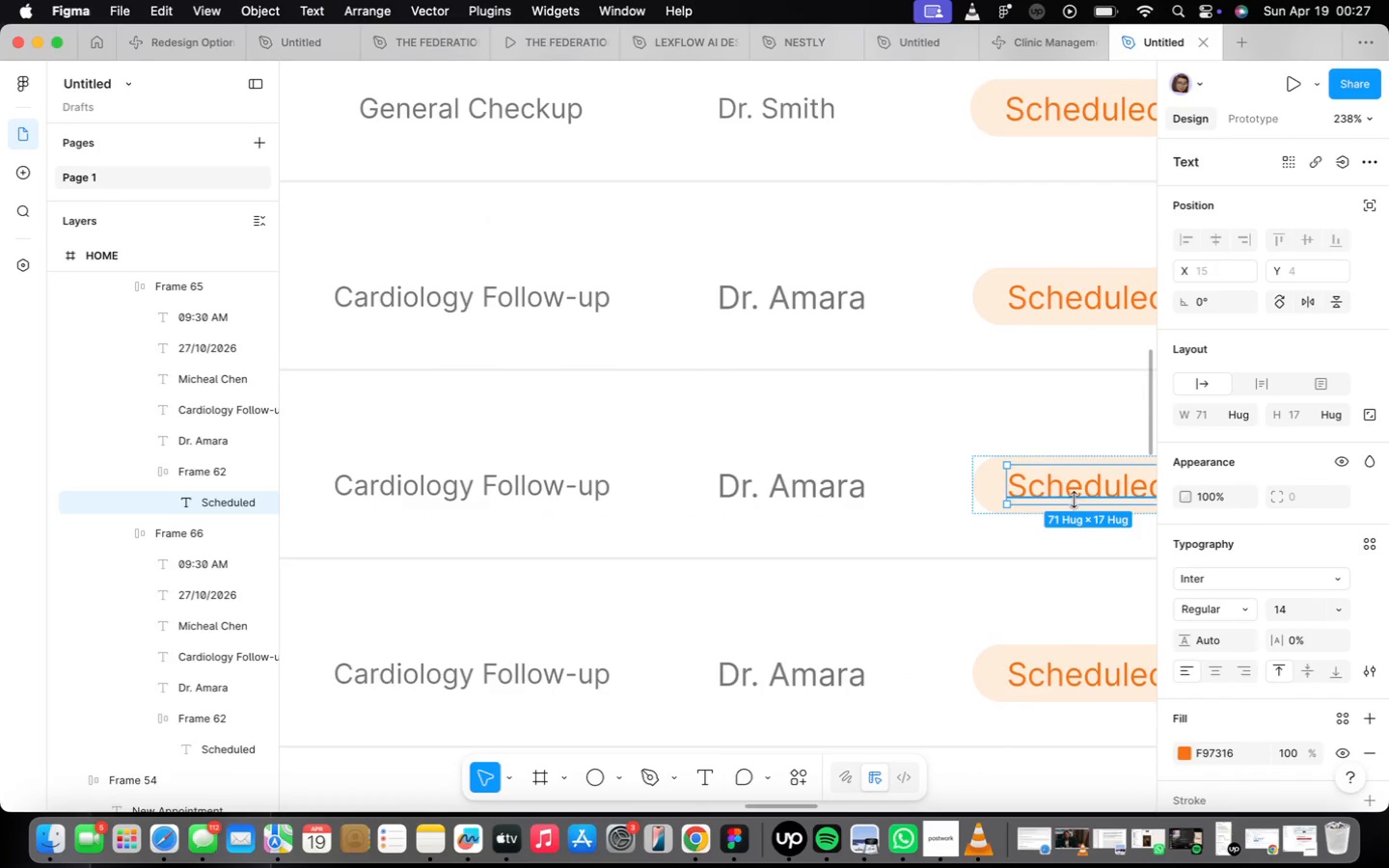 
triple_click([1074, 500])
 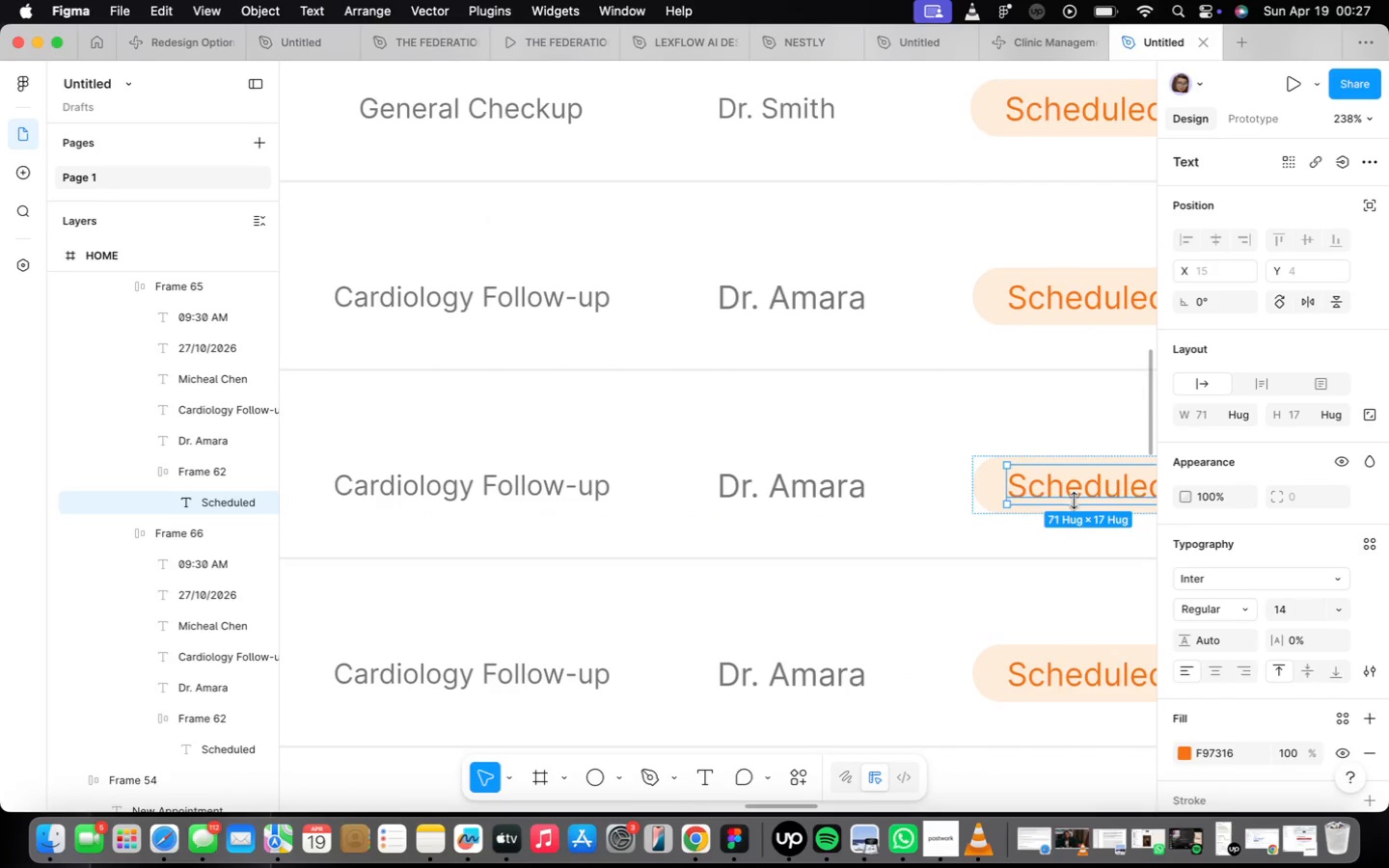 
scroll: coordinate [1071, 496], scroll_direction: down, amount: 10.0
 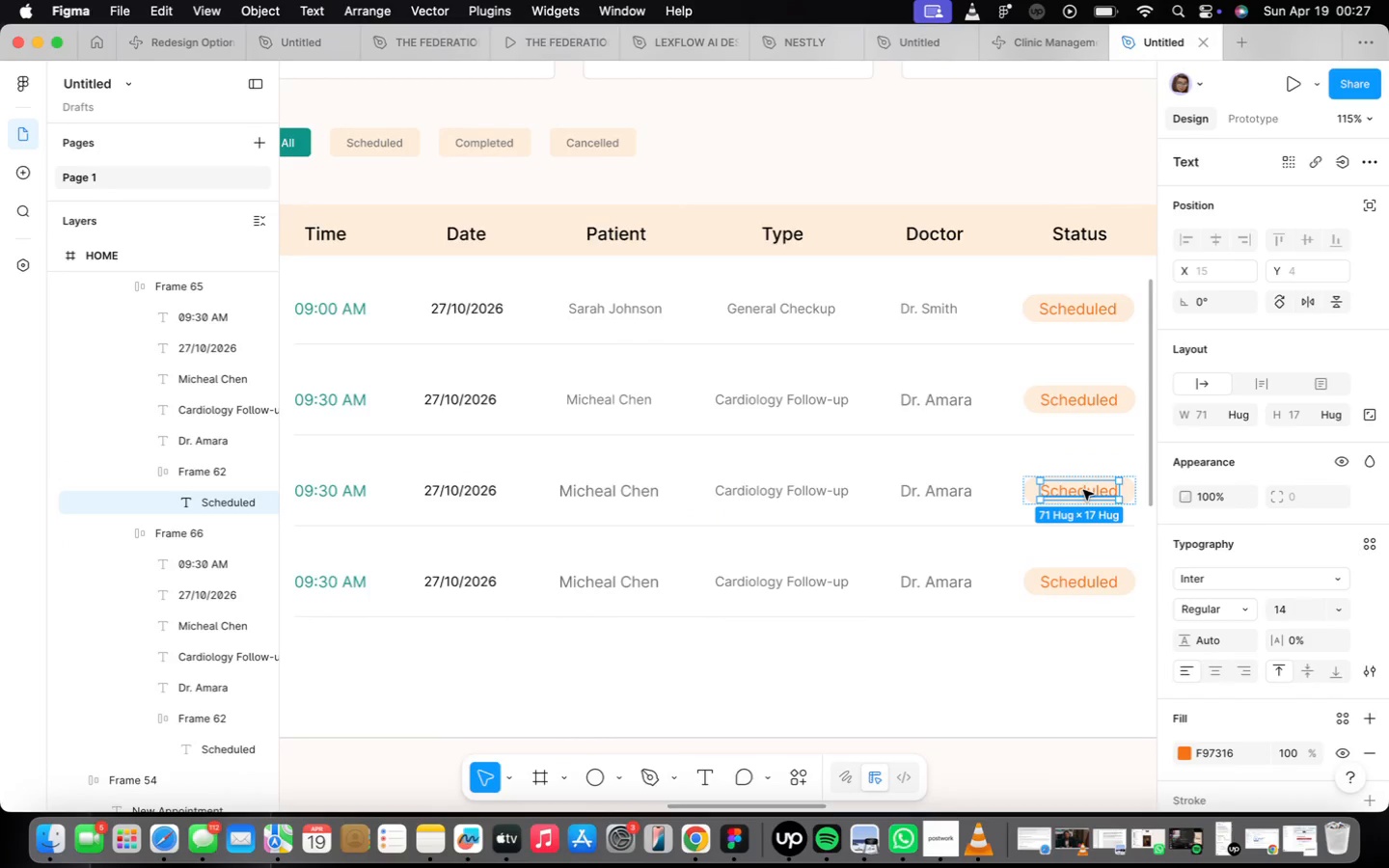 
double_click([1083, 489])
 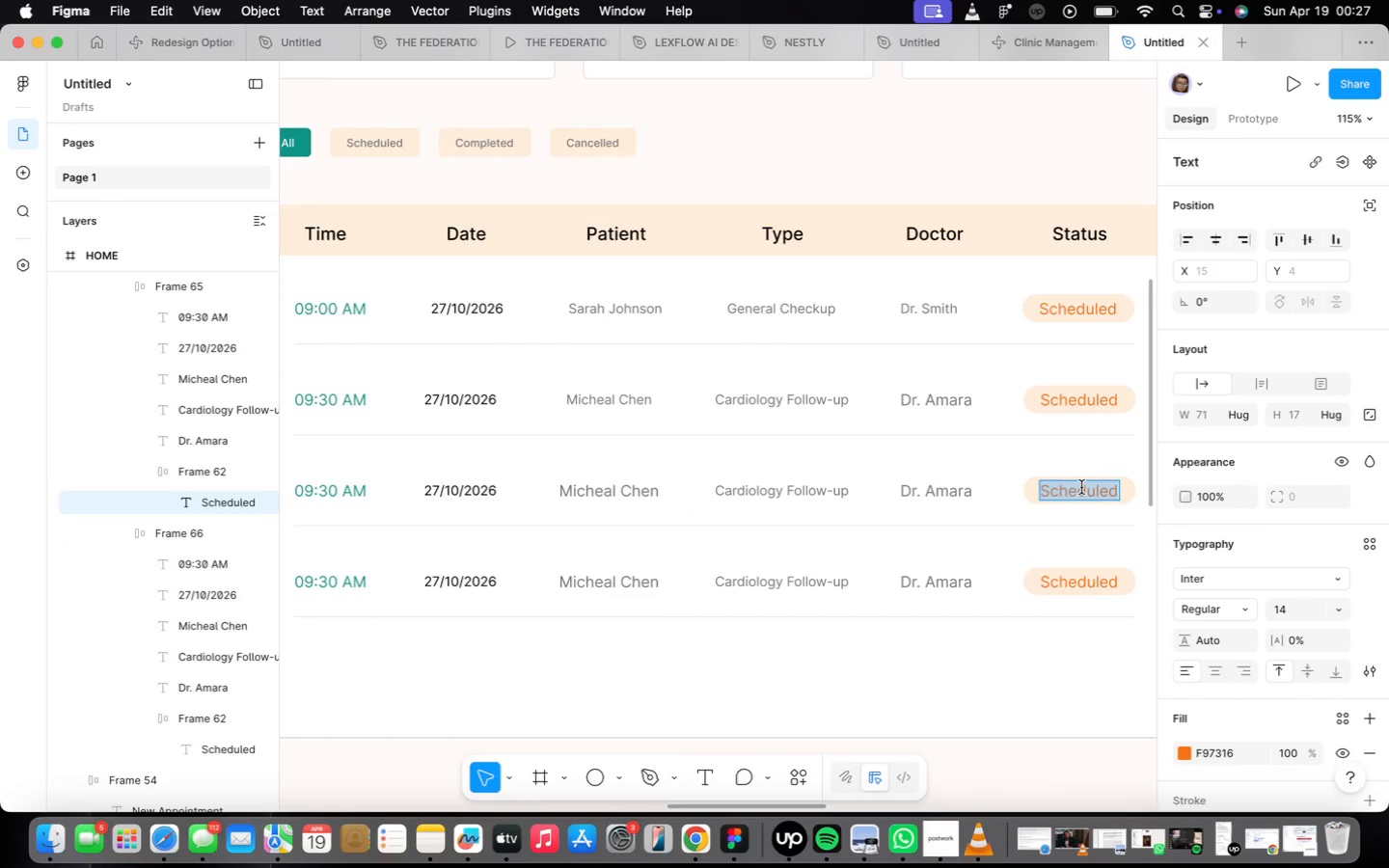 
type(Completed)
 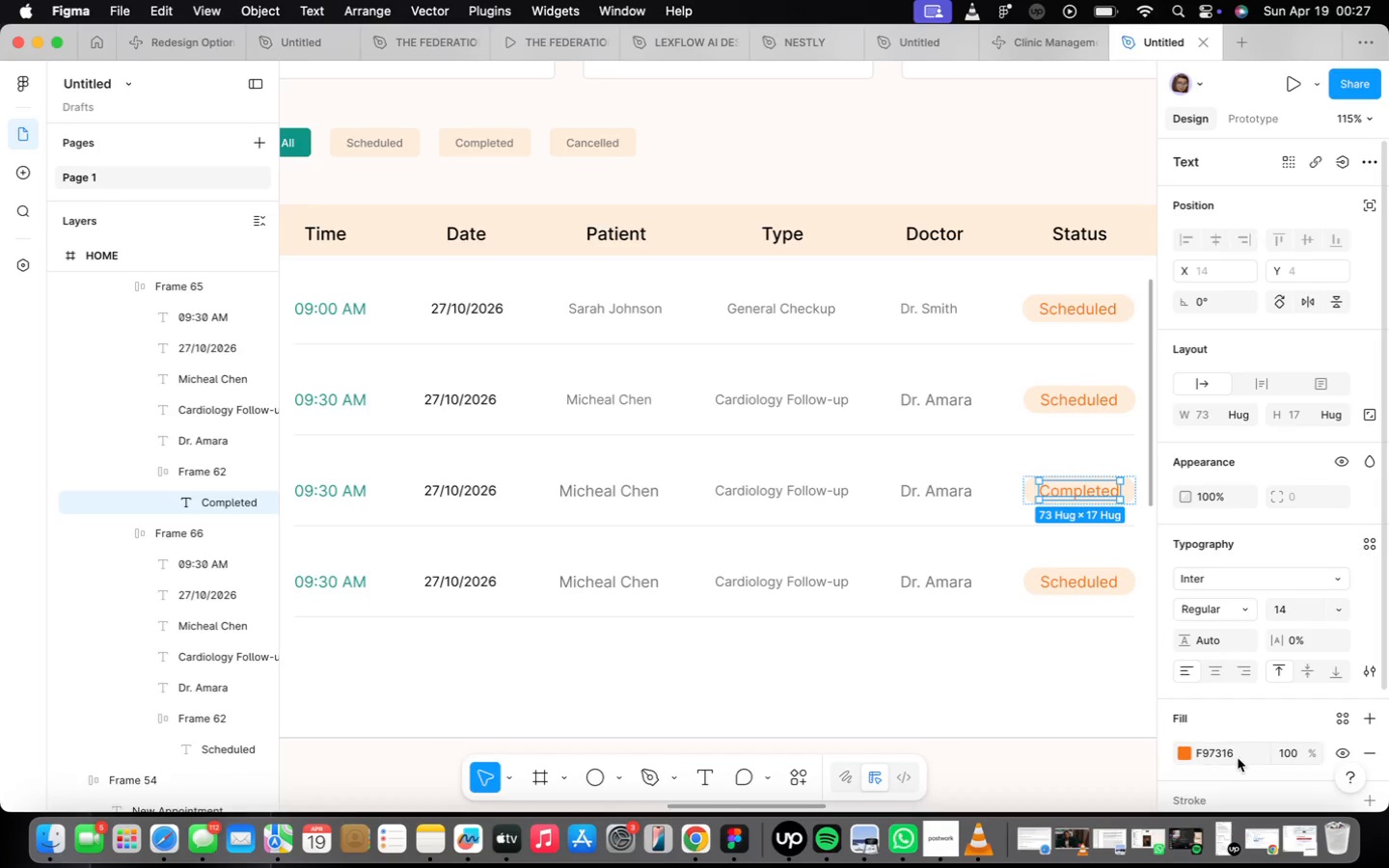 
left_click([1185, 753])
 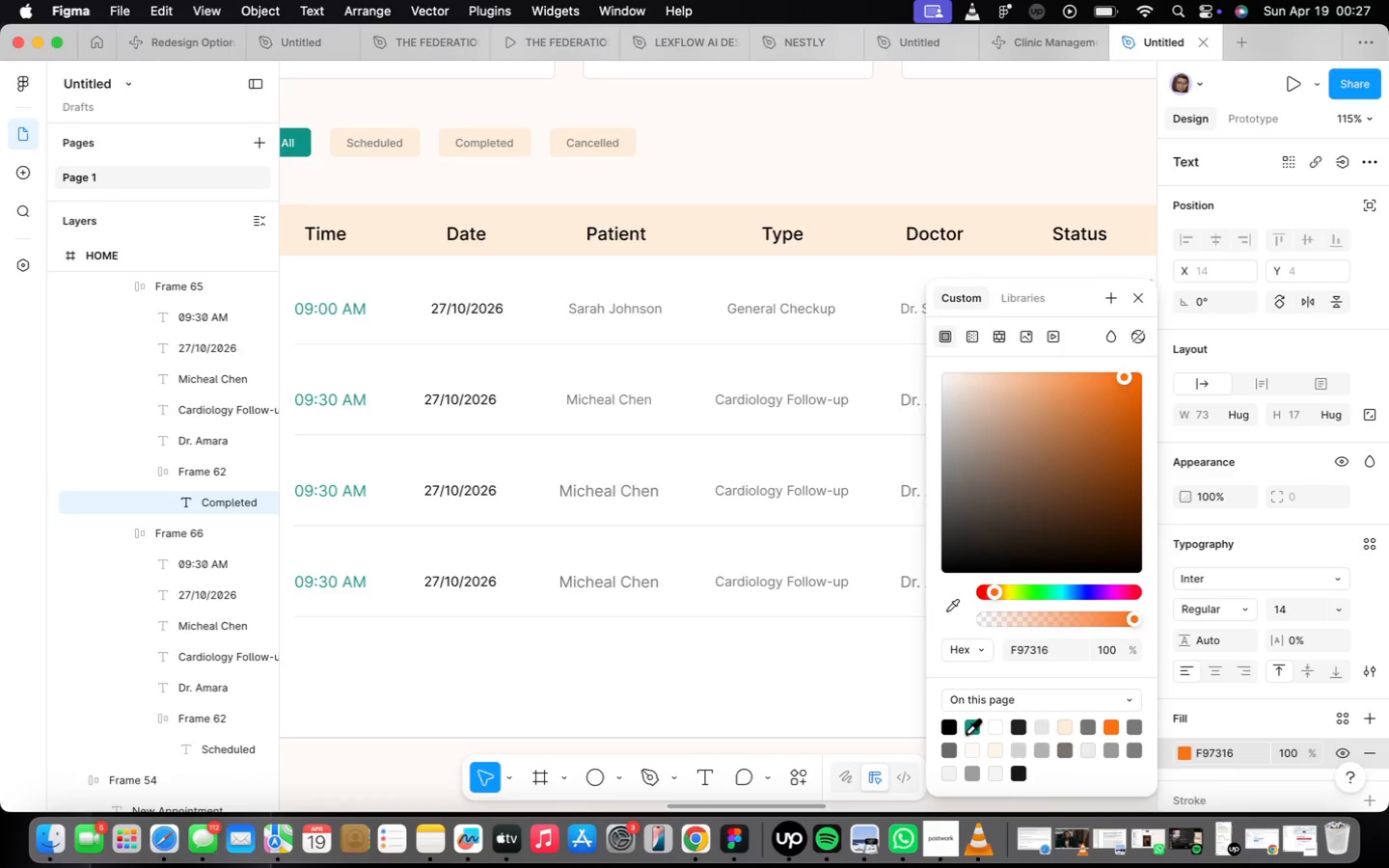 
left_click([967, 730])
 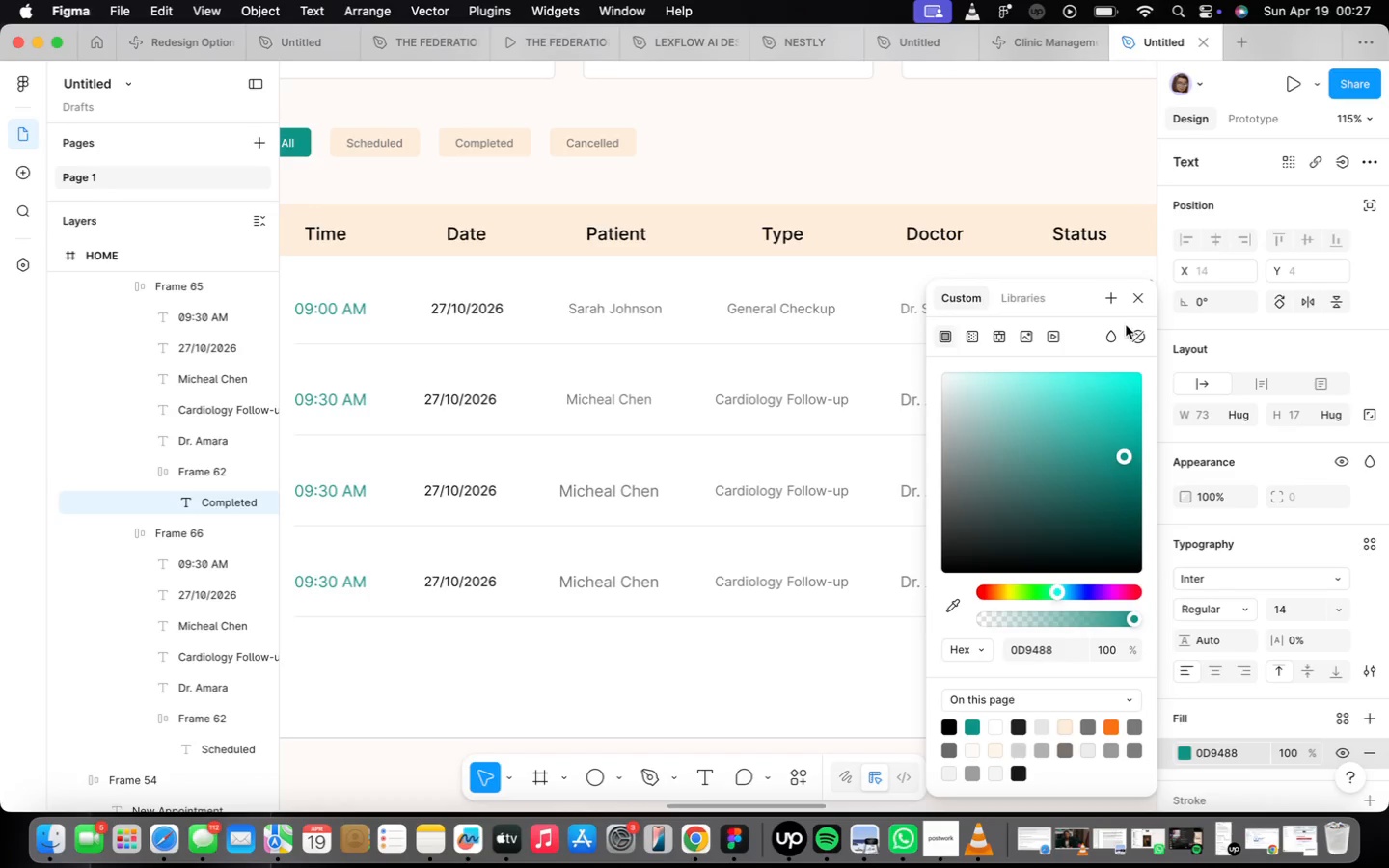 
left_click([1144, 289])
 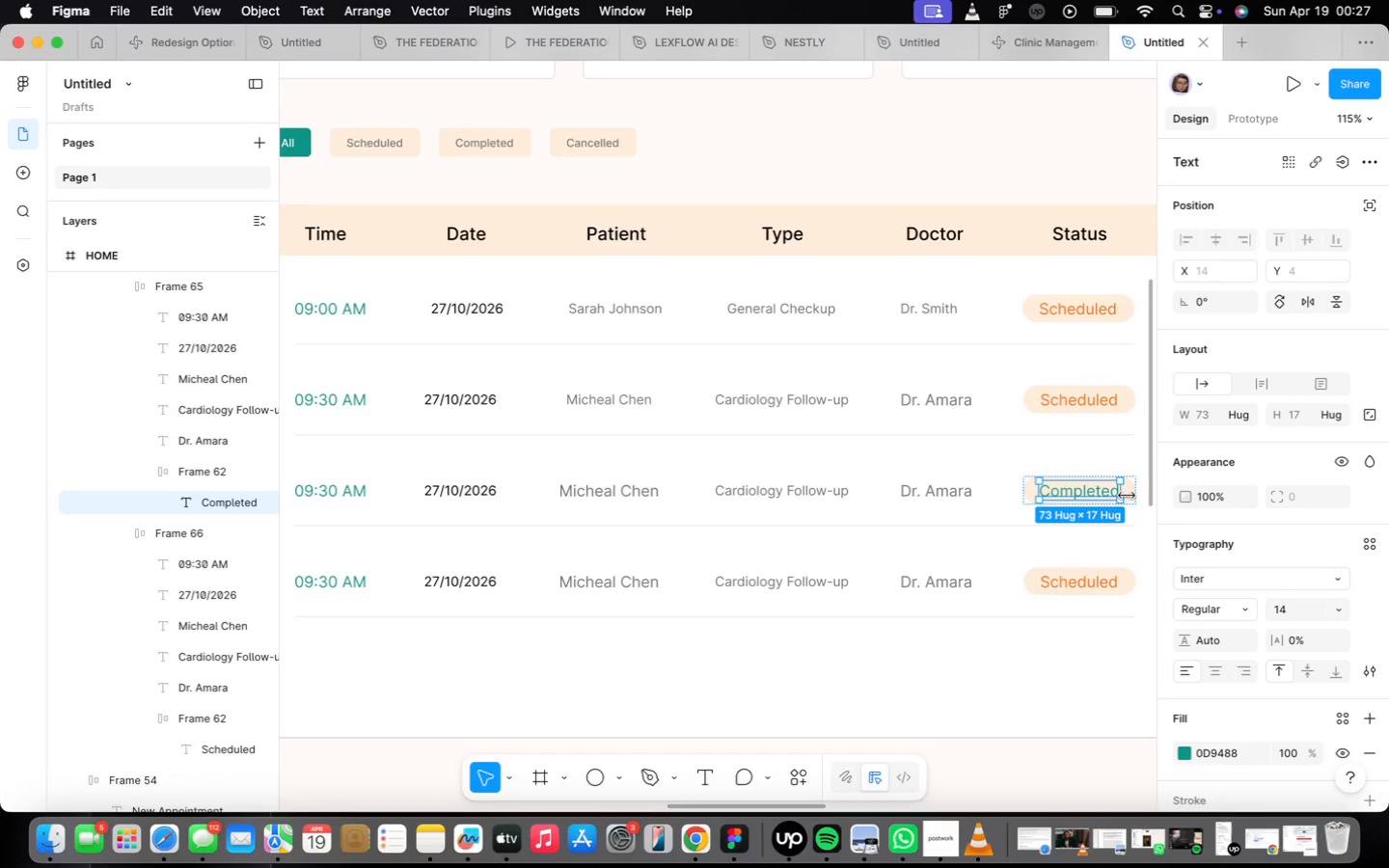 
left_click([1130, 490])
 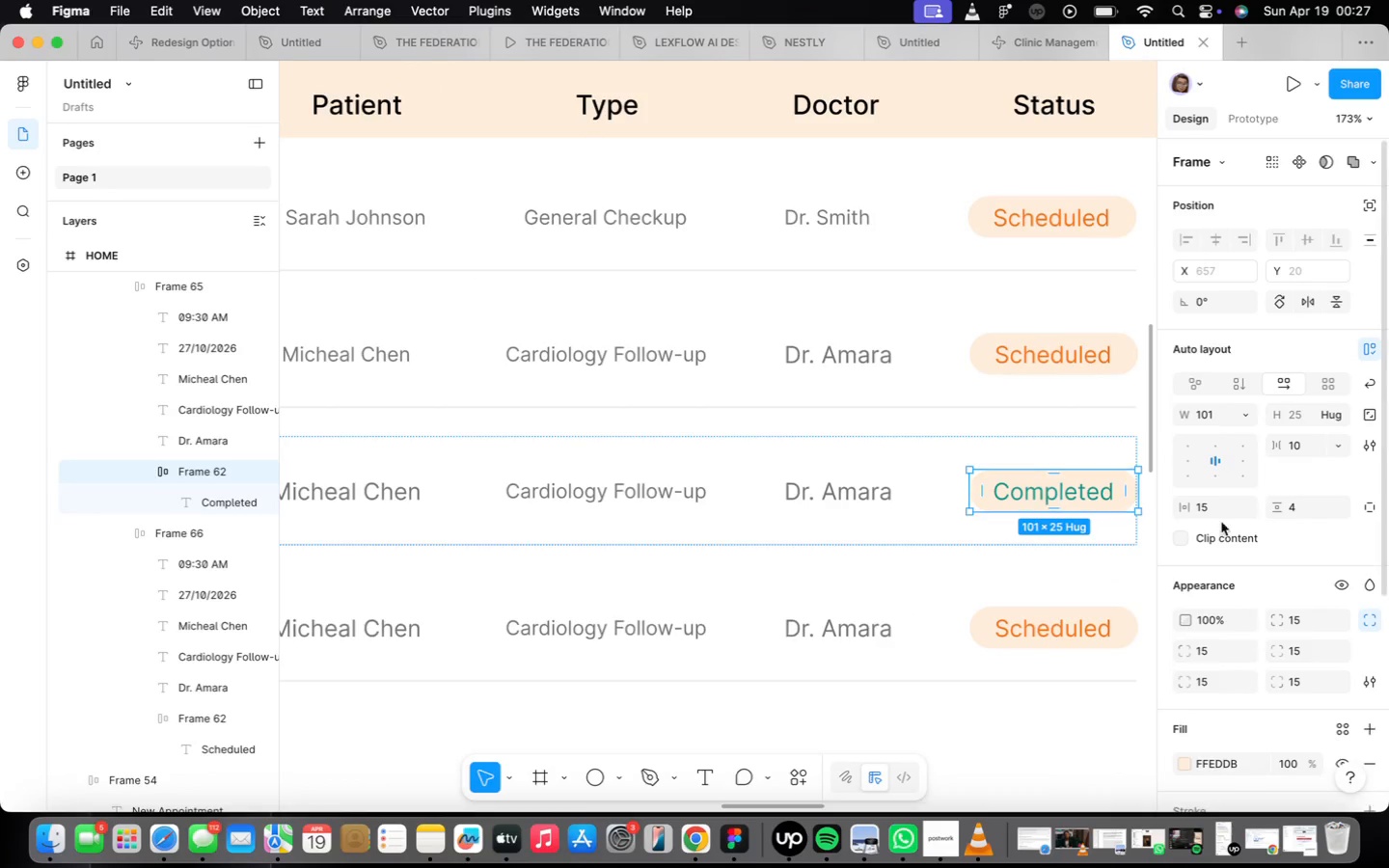 
scroll: coordinate [1129, 491], scroll_direction: up, amount: 4.0
 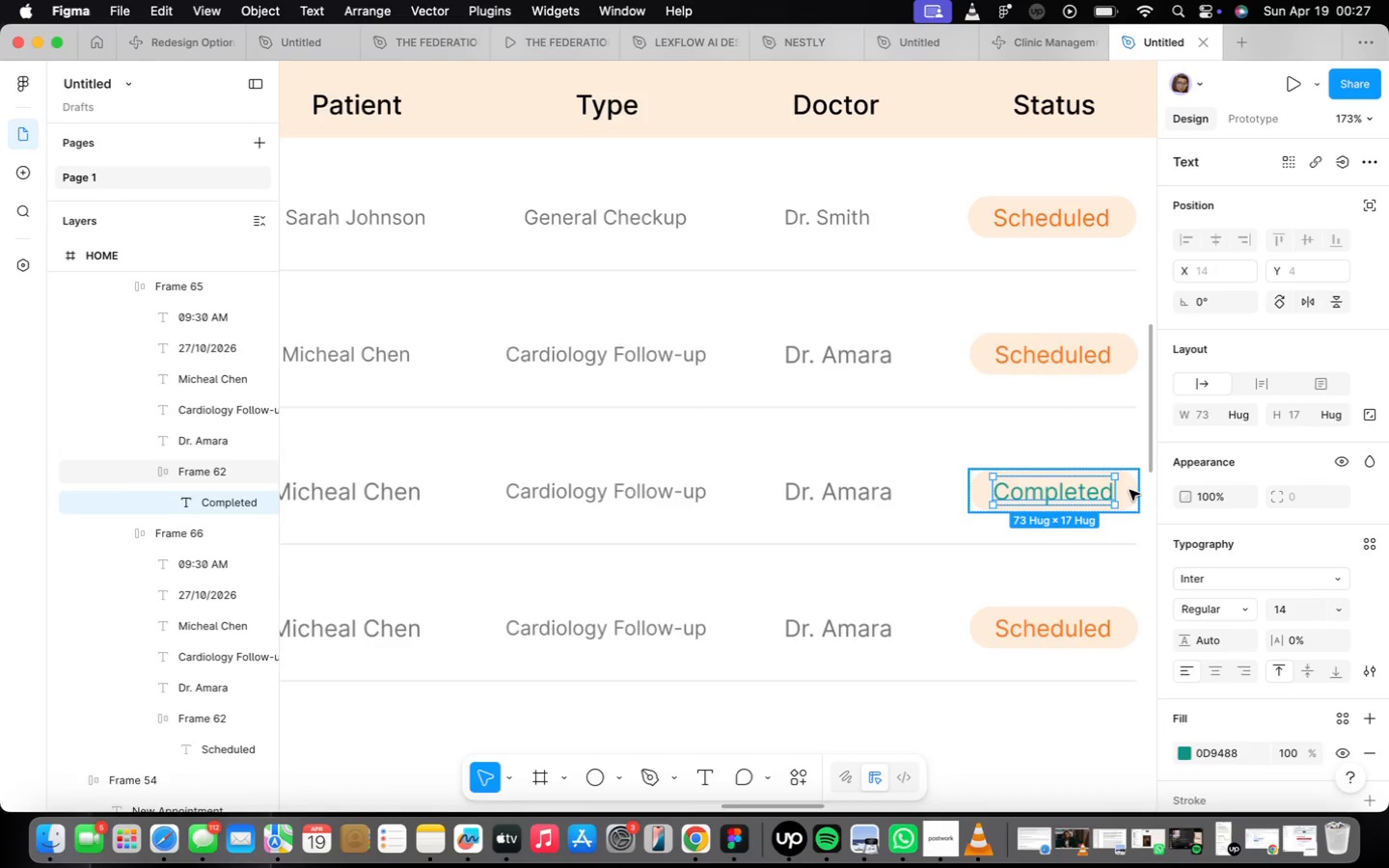 
scroll: coordinate [1234, 529], scroll_direction: down, amount: 16.0
 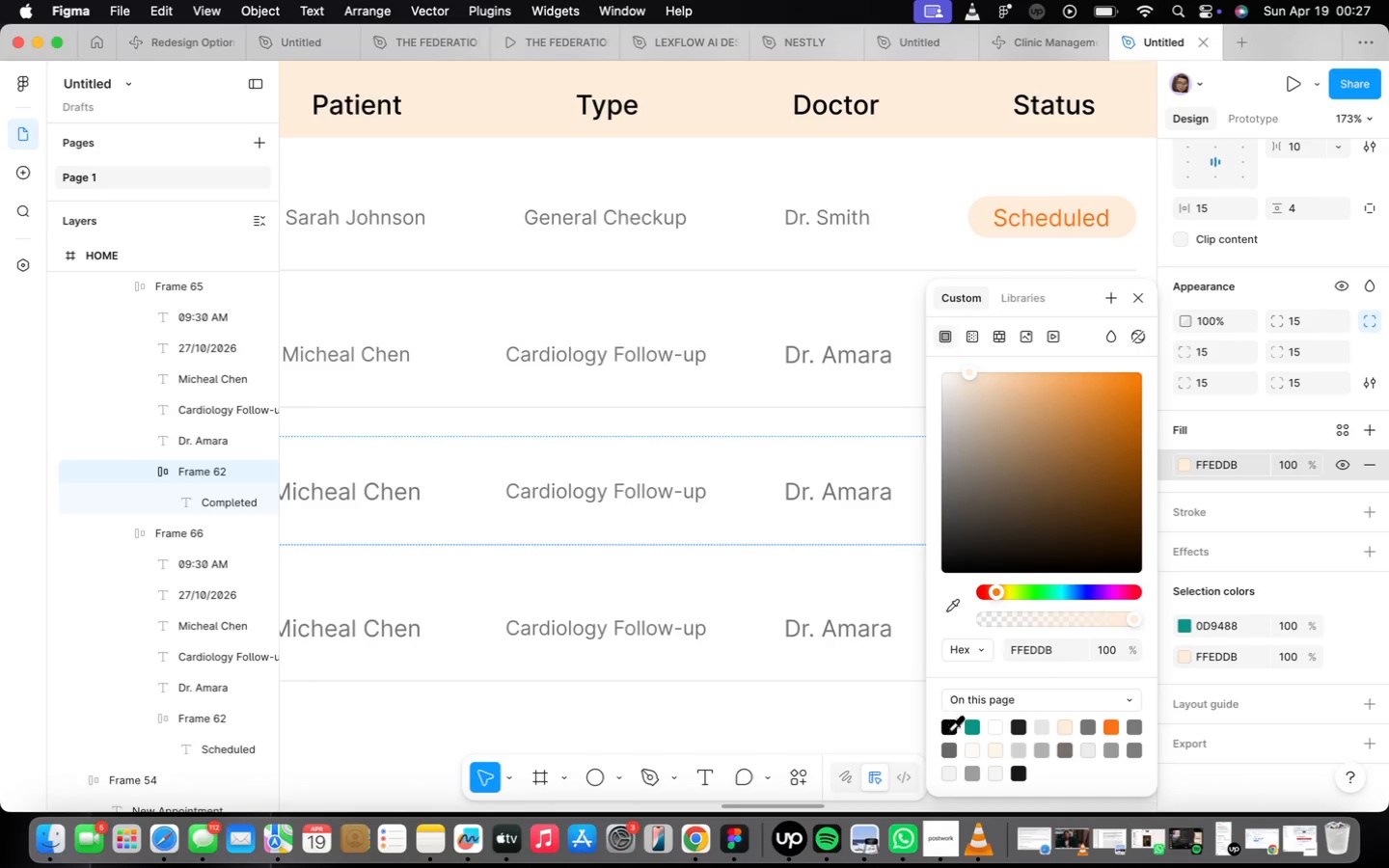 
left_click([971, 728])
 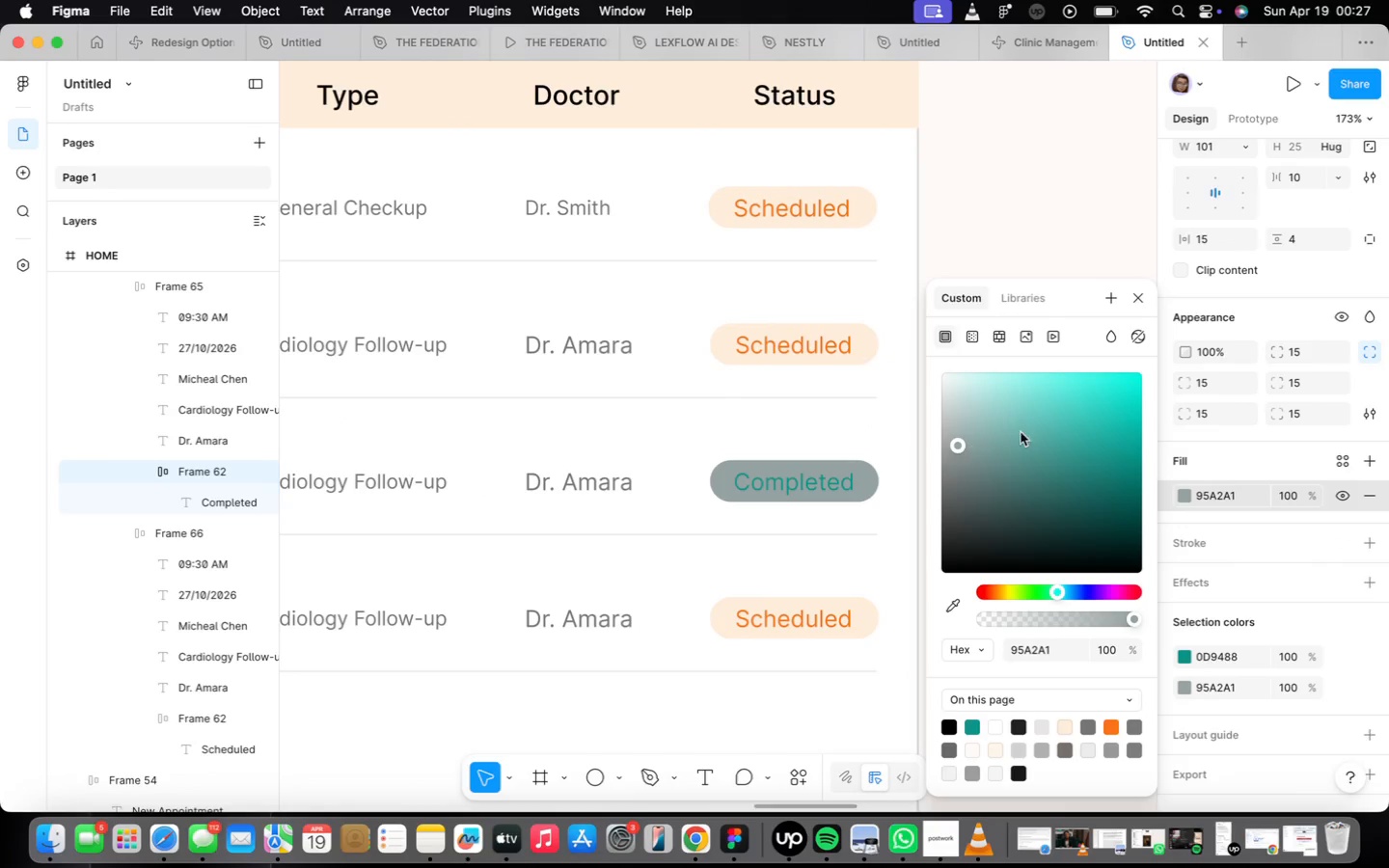 
left_click_drag(start_coordinate=[957, 448], to_coordinate=[988, 417])
 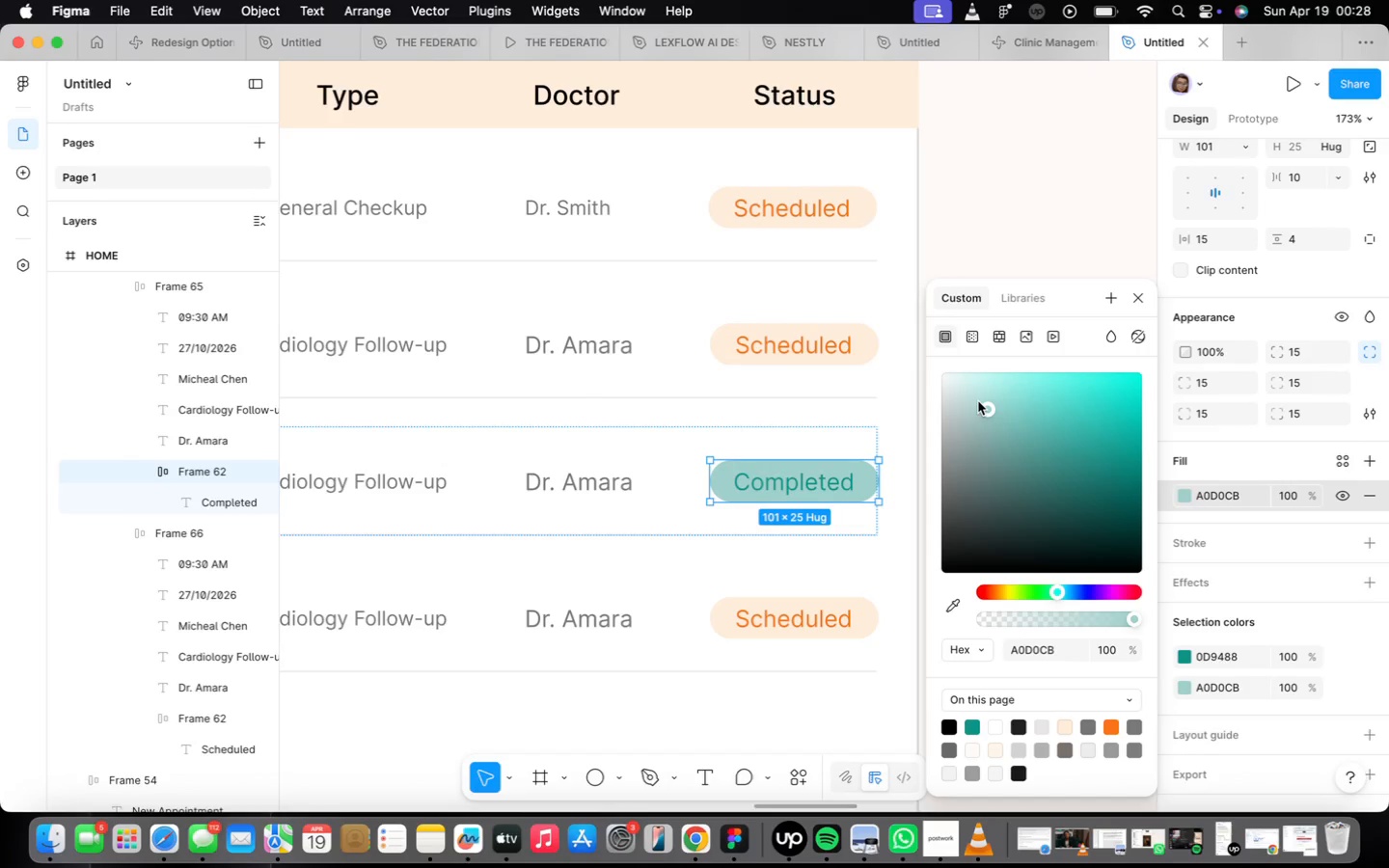 
left_click([1095, 230])
 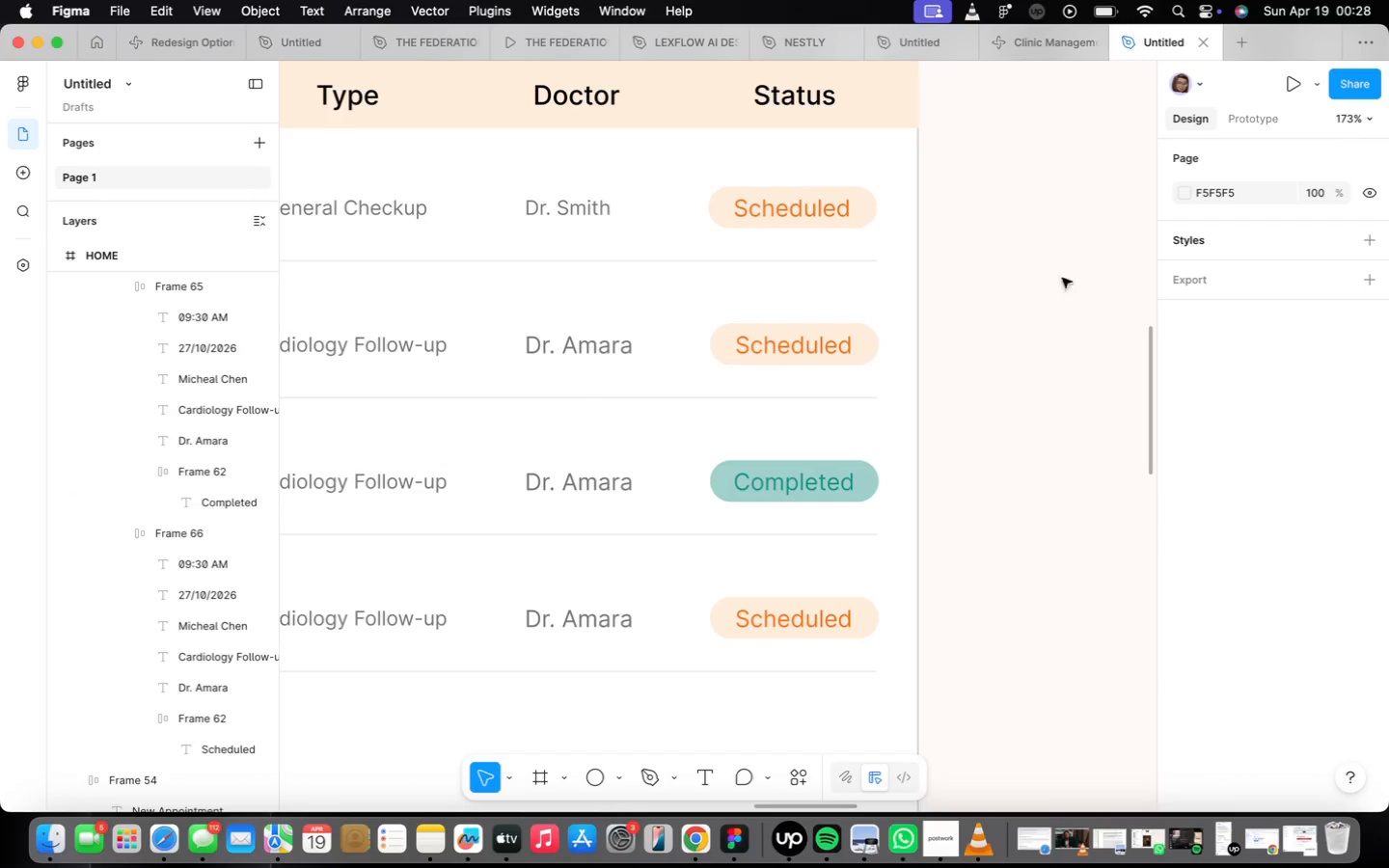 
scroll: coordinate [1046, 289], scroll_direction: down, amount: 29.0
 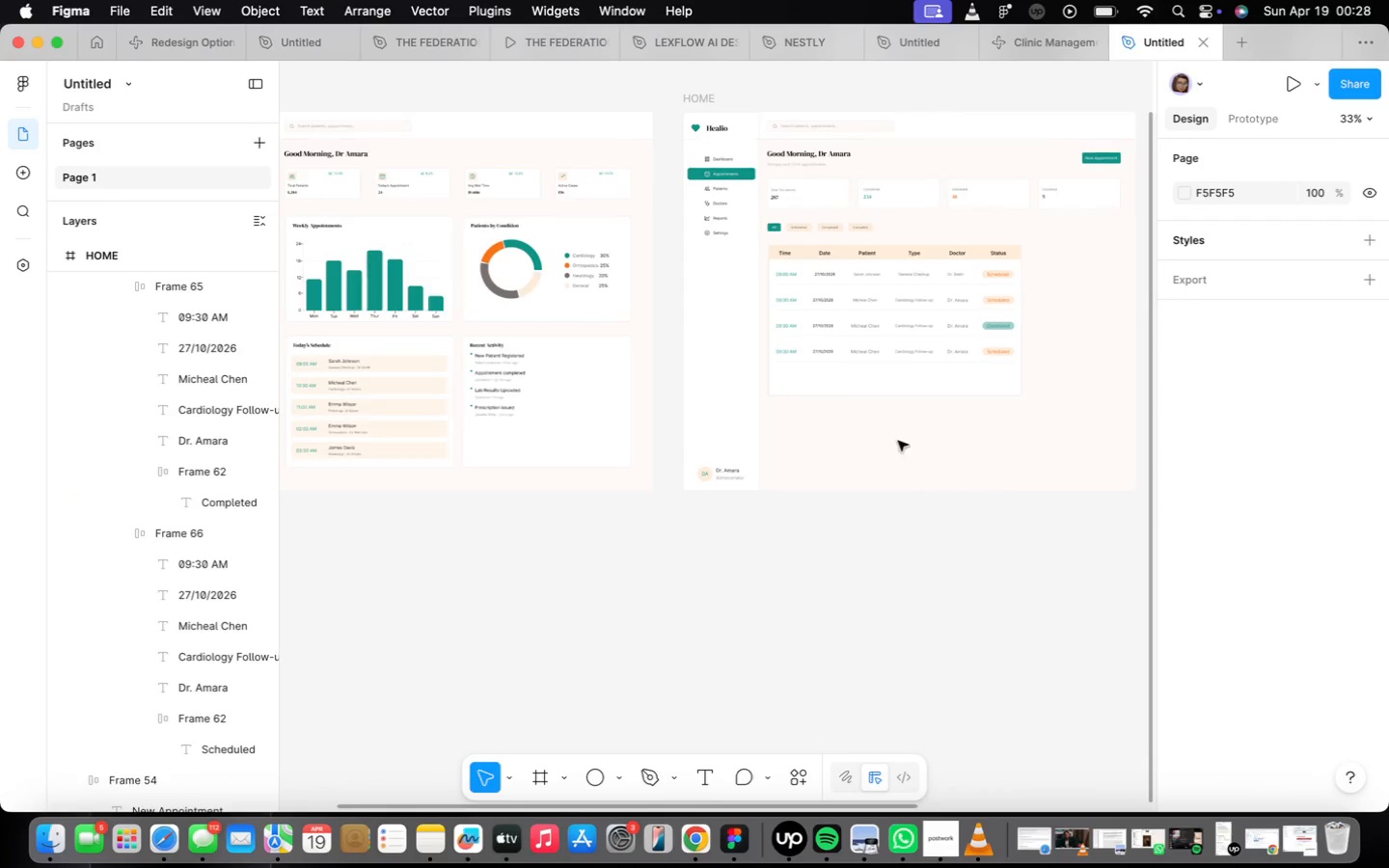 
scroll: coordinate [899, 422], scroll_direction: up, amount: 9.0
 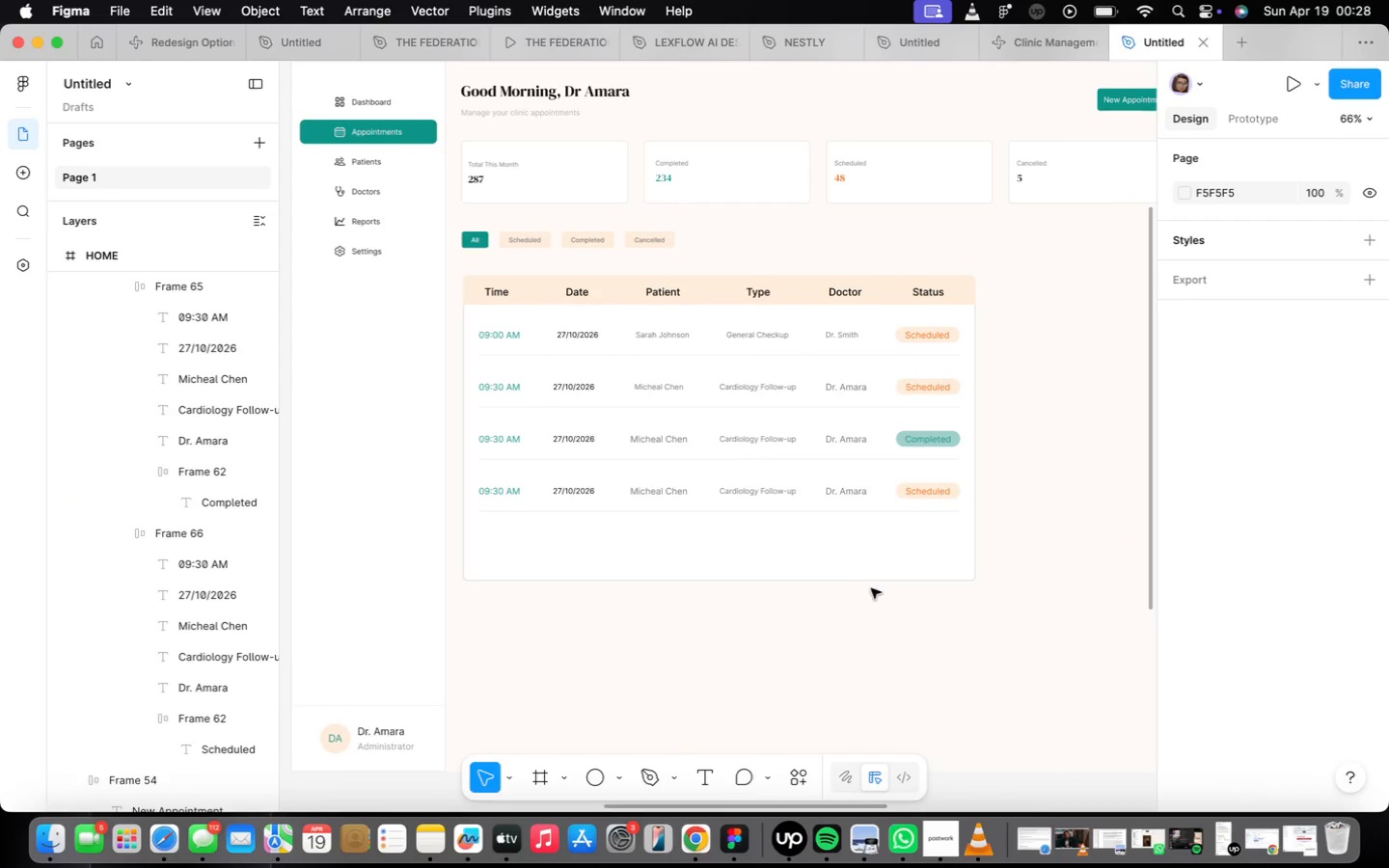 
left_click([738, 532])
 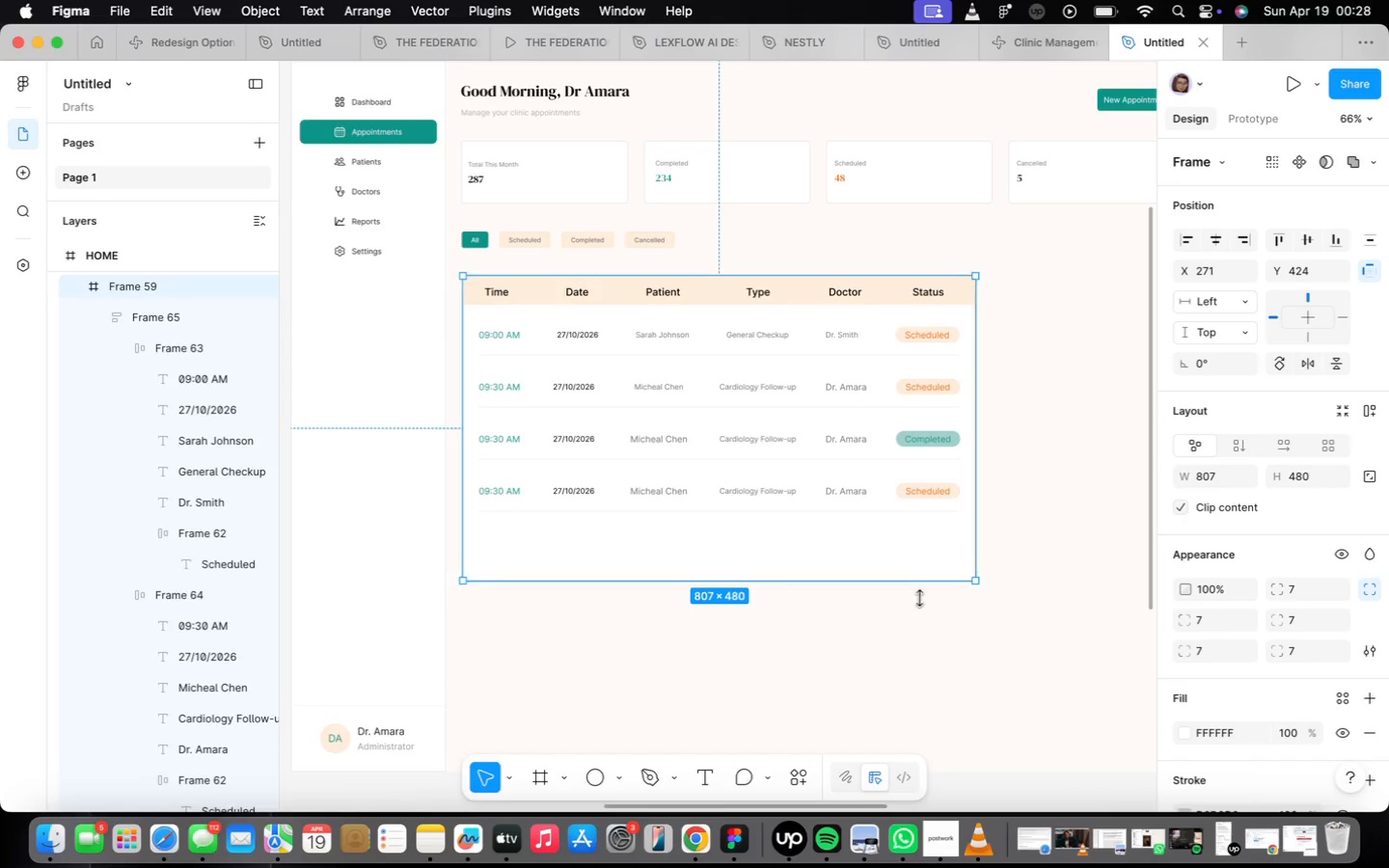 
scroll: coordinate [917, 592], scroll_direction: down, amount: 5.0
 